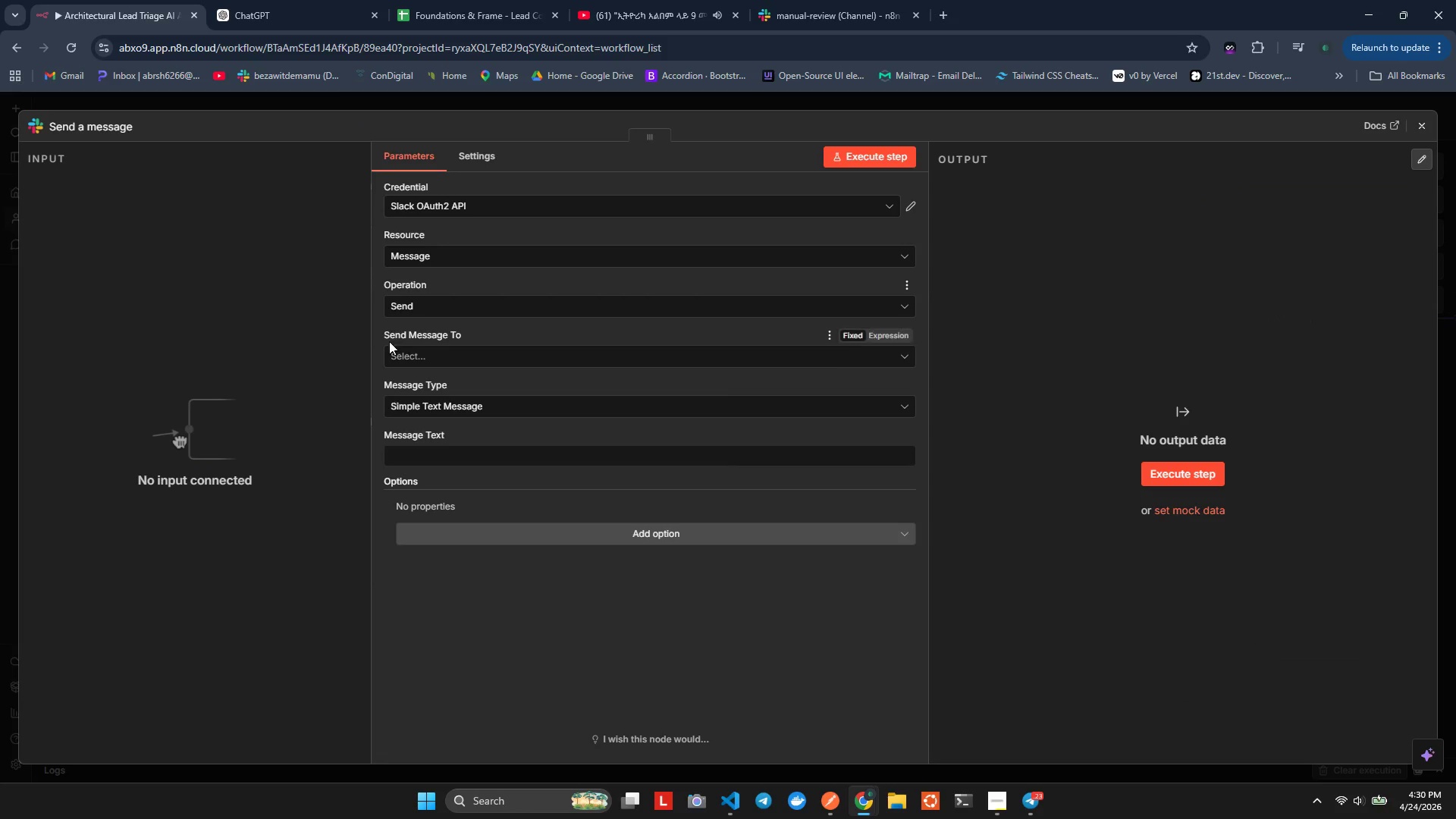 
left_click([400, 357])
 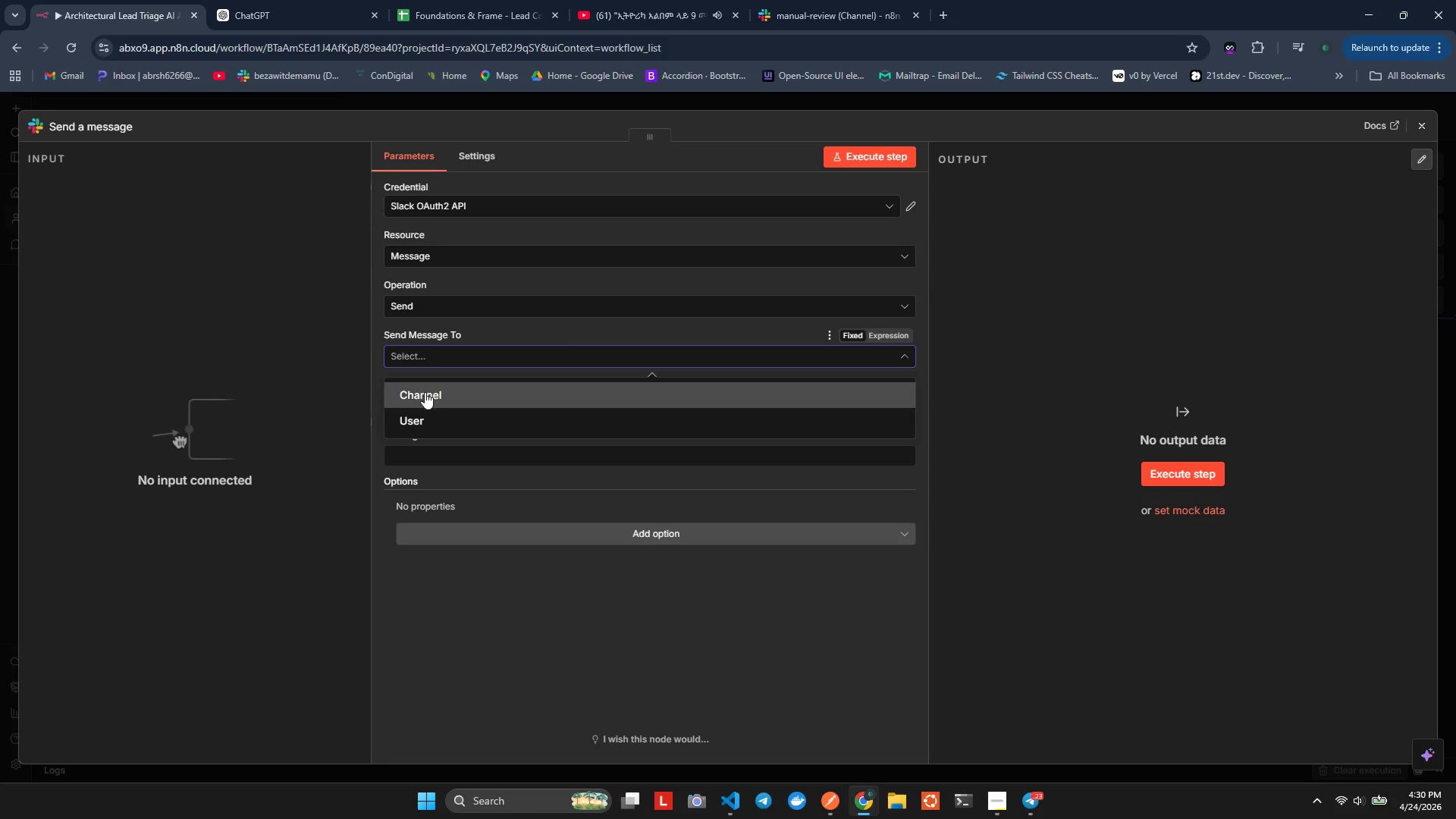 
left_click([425, 392])
 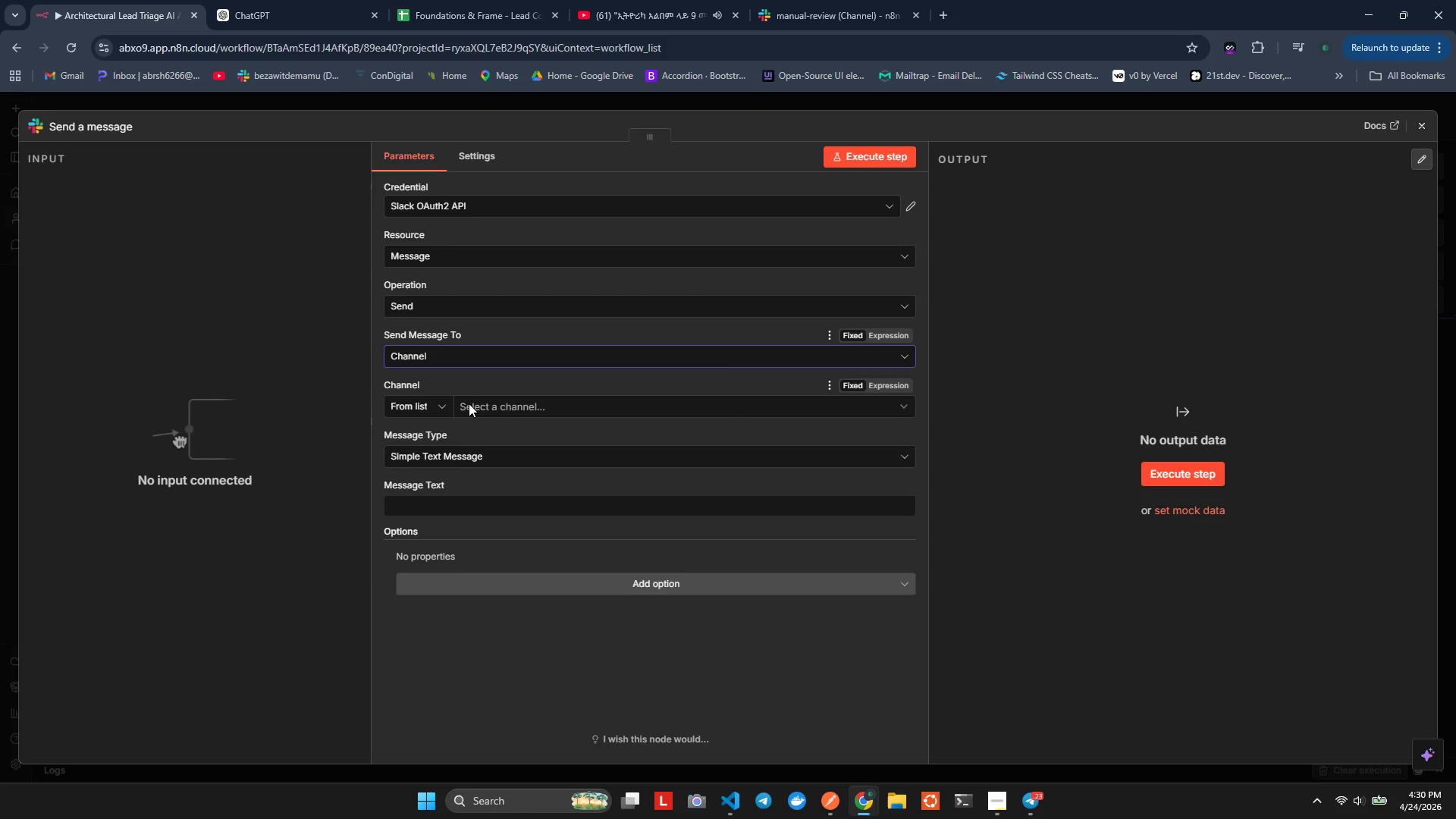 
left_click([469, 403])
 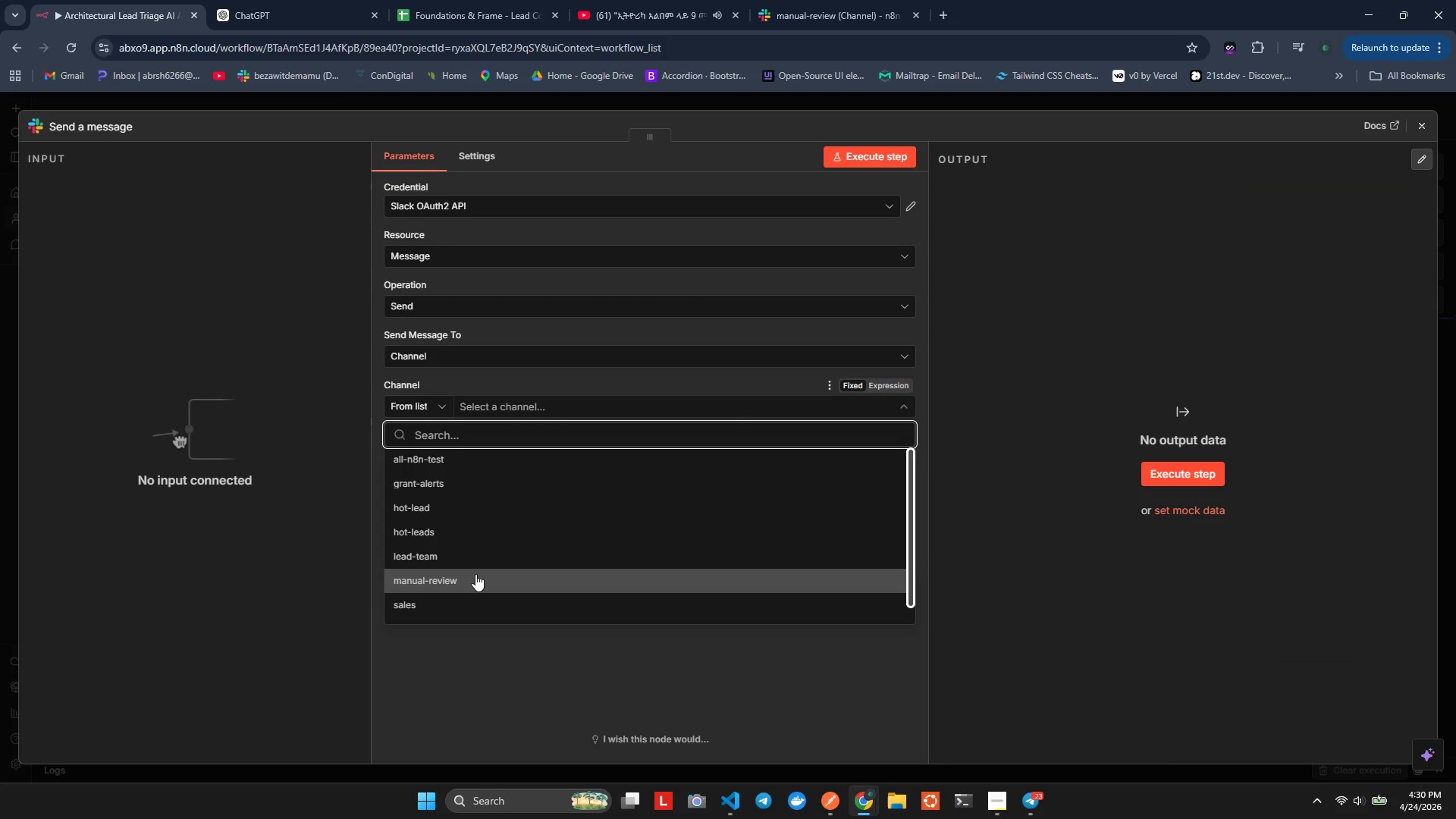 
left_click([475, 576])
 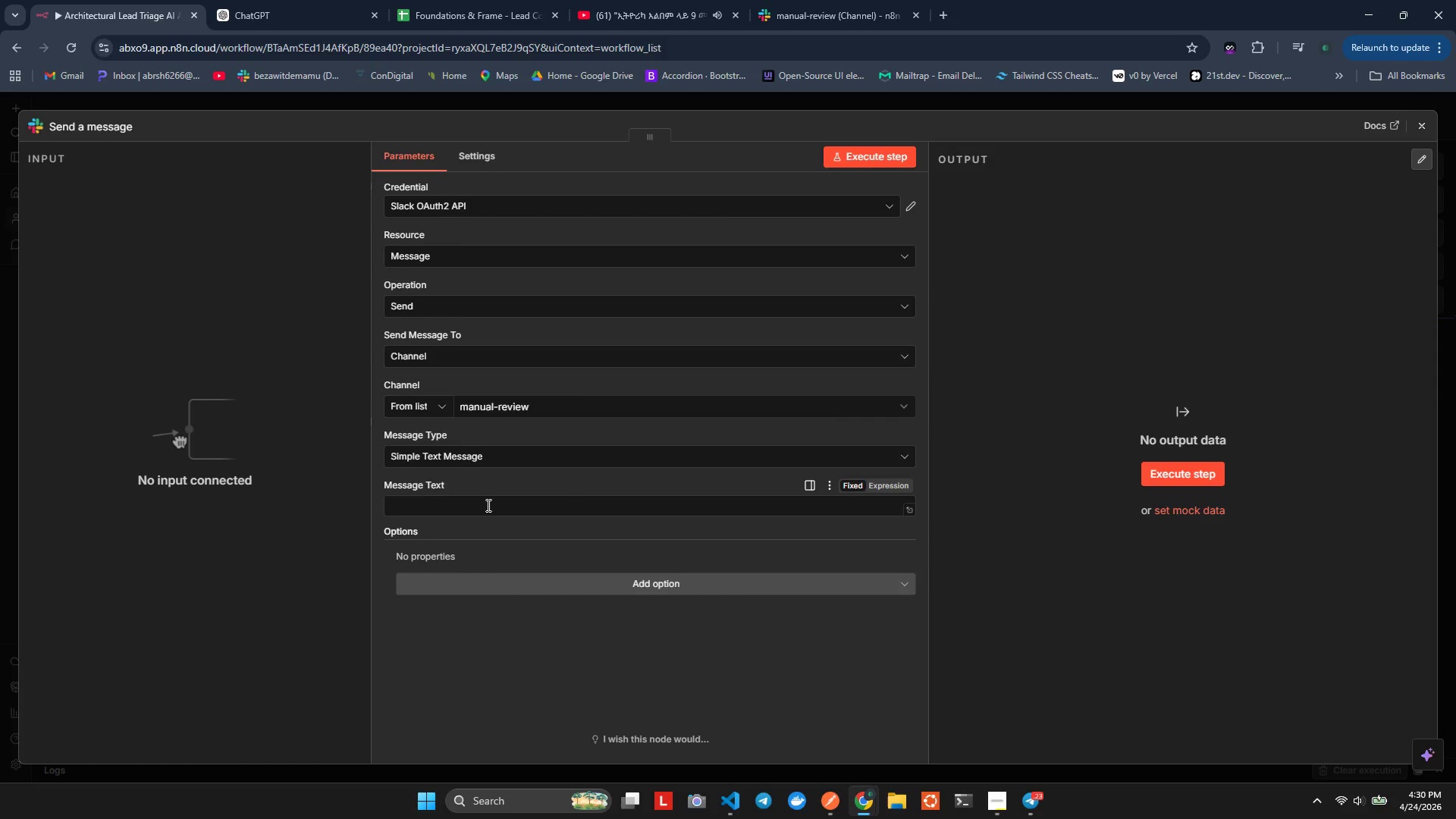 
left_click([487, 505])
 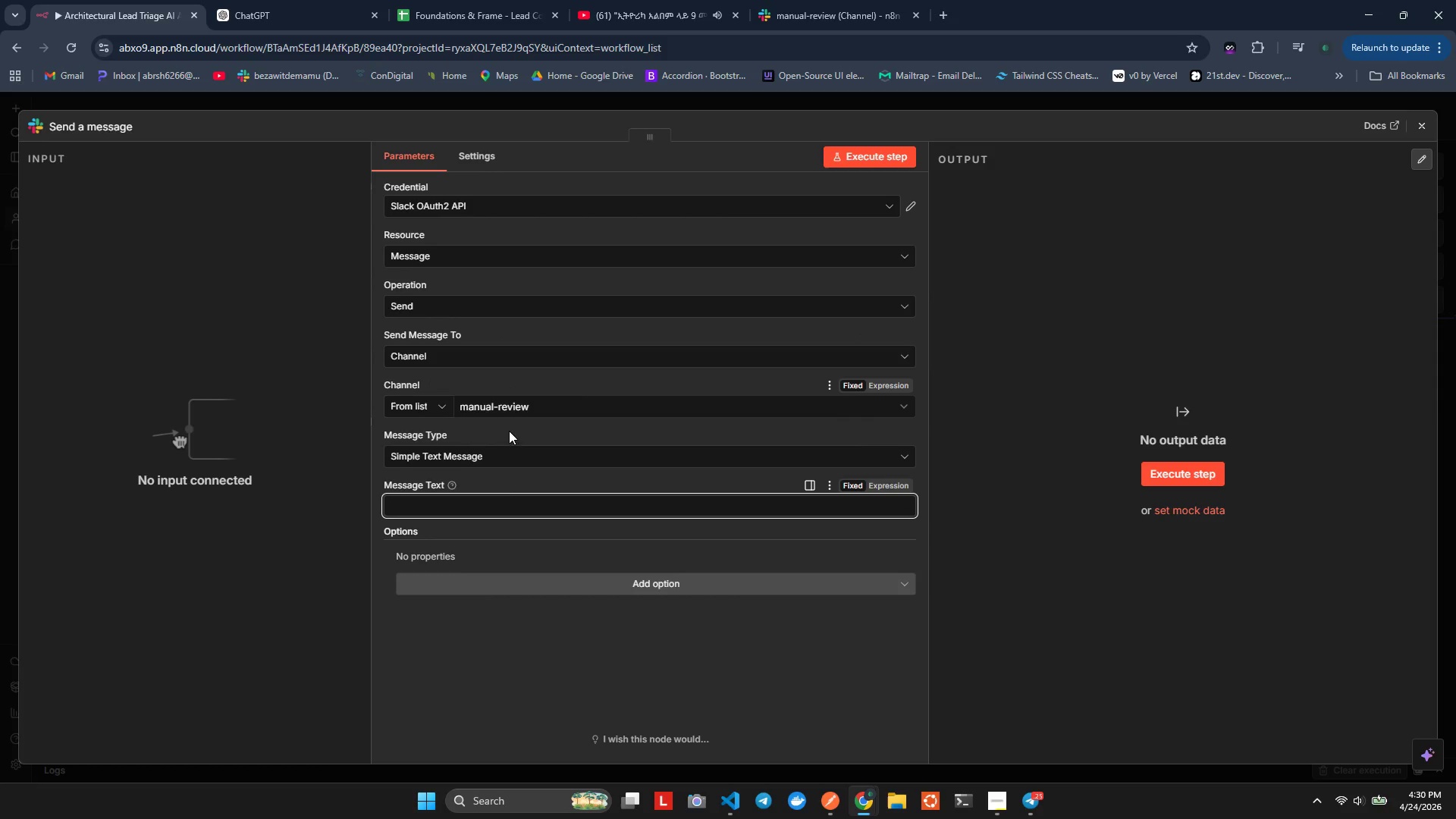 
wait(11.05)
 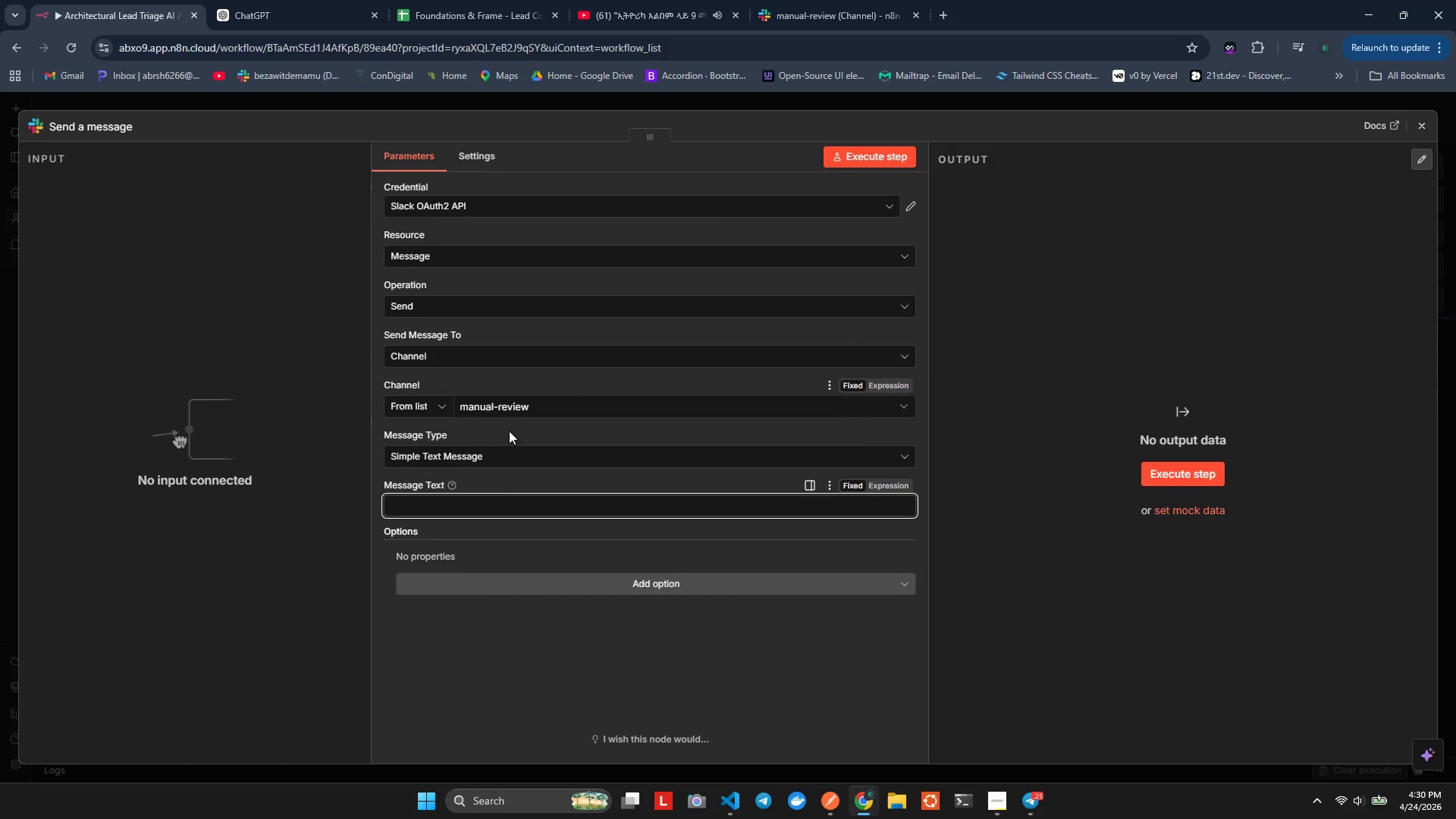 
type(See B)
key(Backspace)
type(below)
 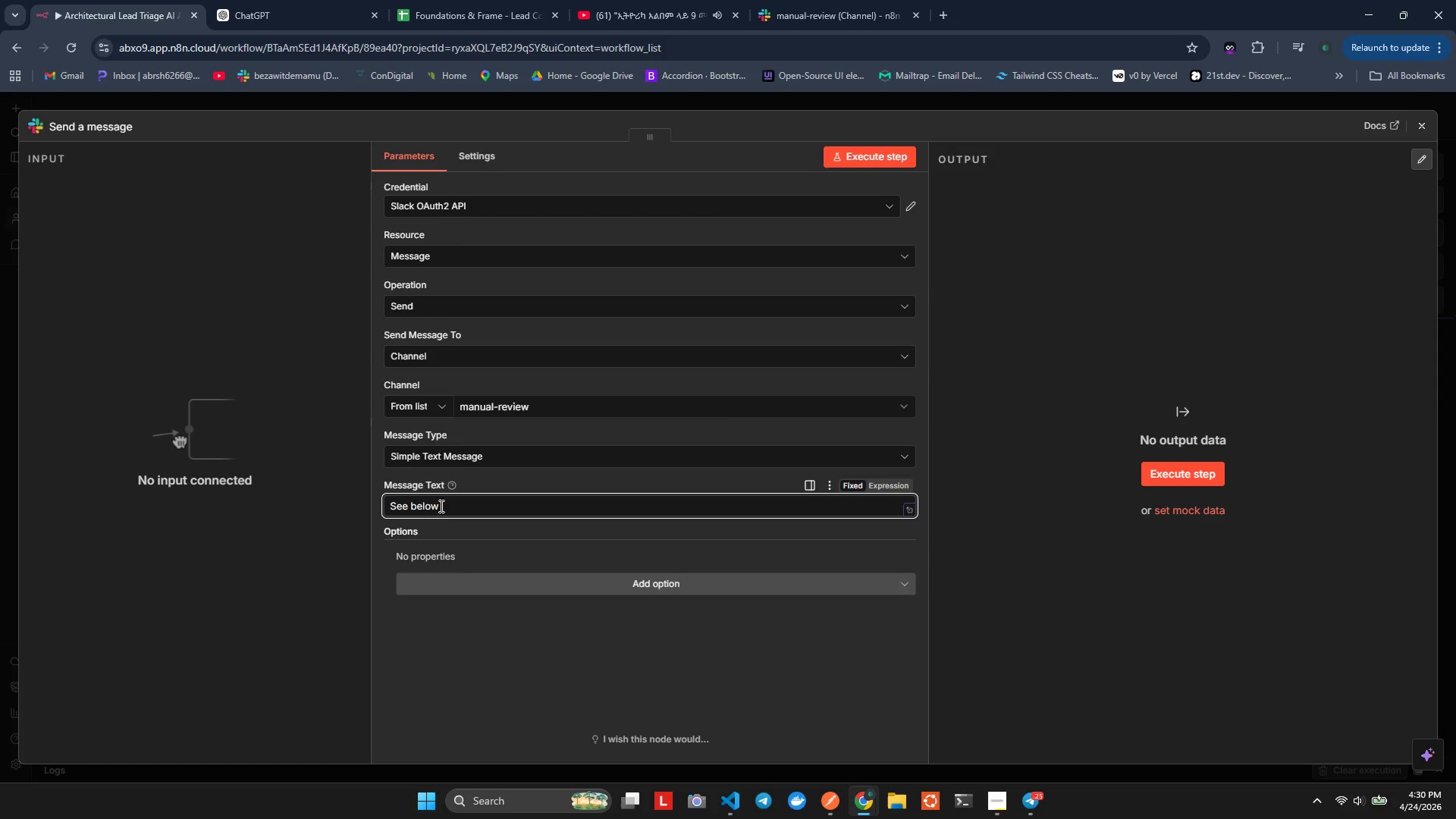 
left_click([604, 544])
 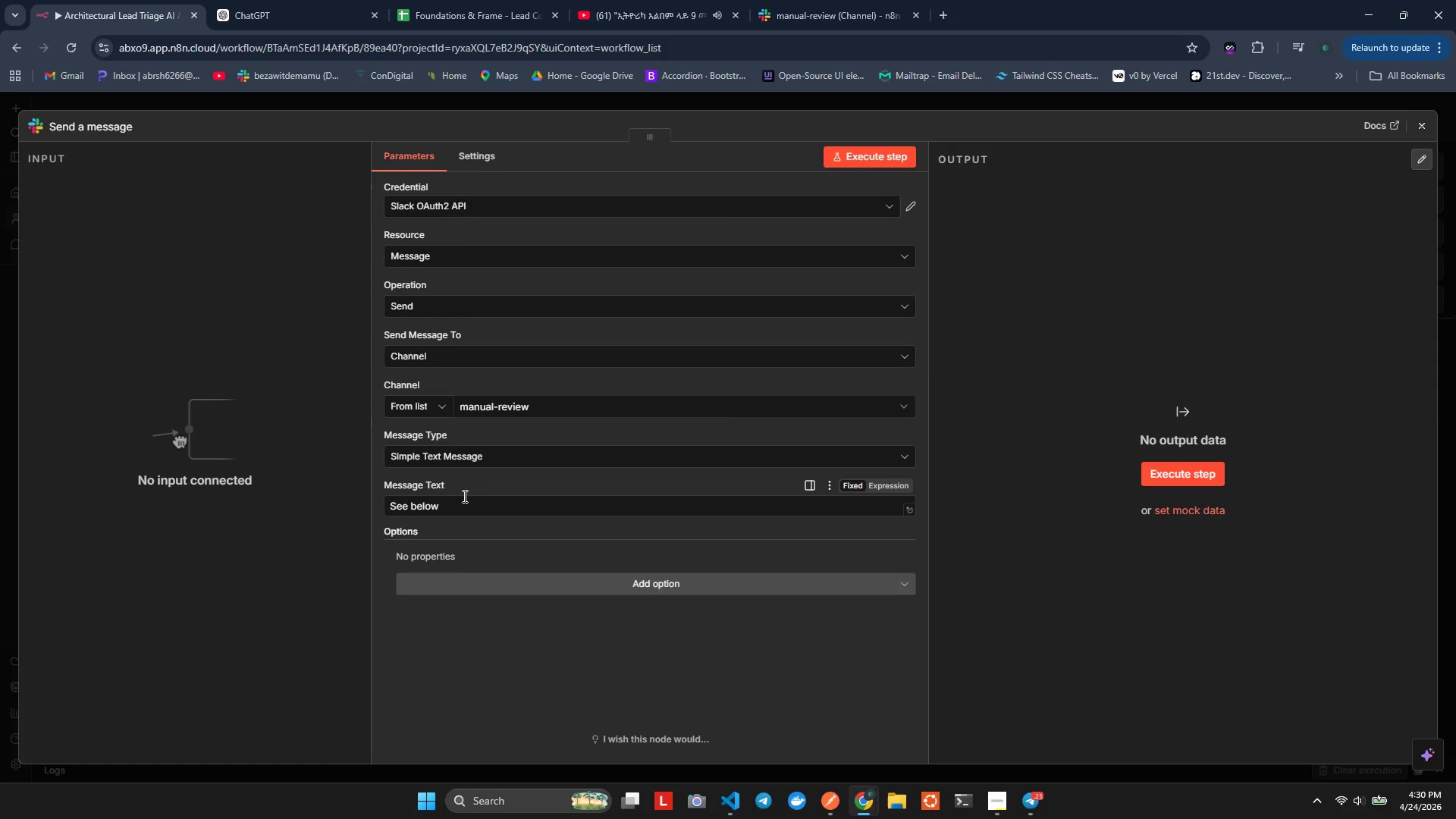 
left_click([479, 457])
 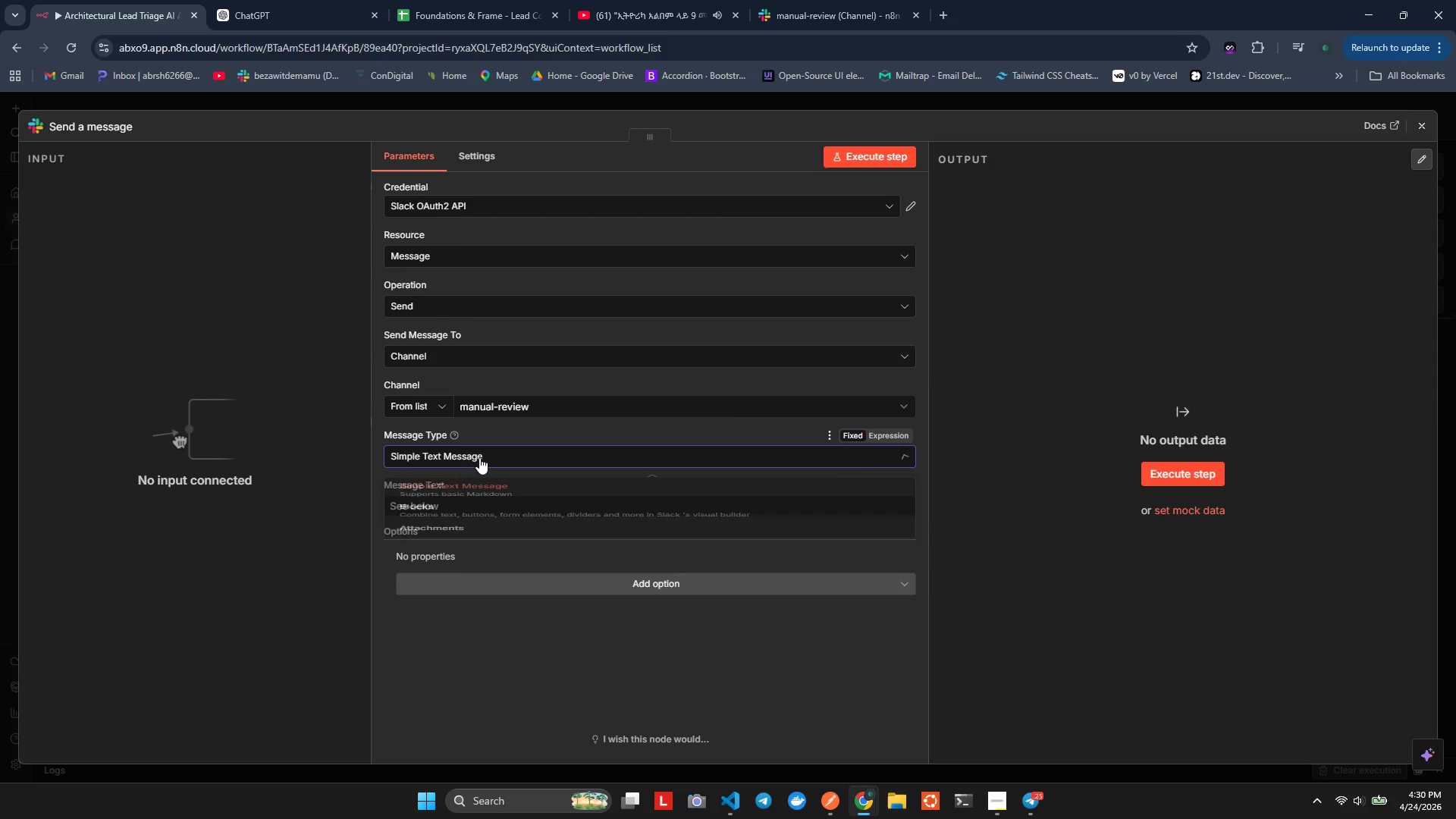 
left_click([479, 457])
 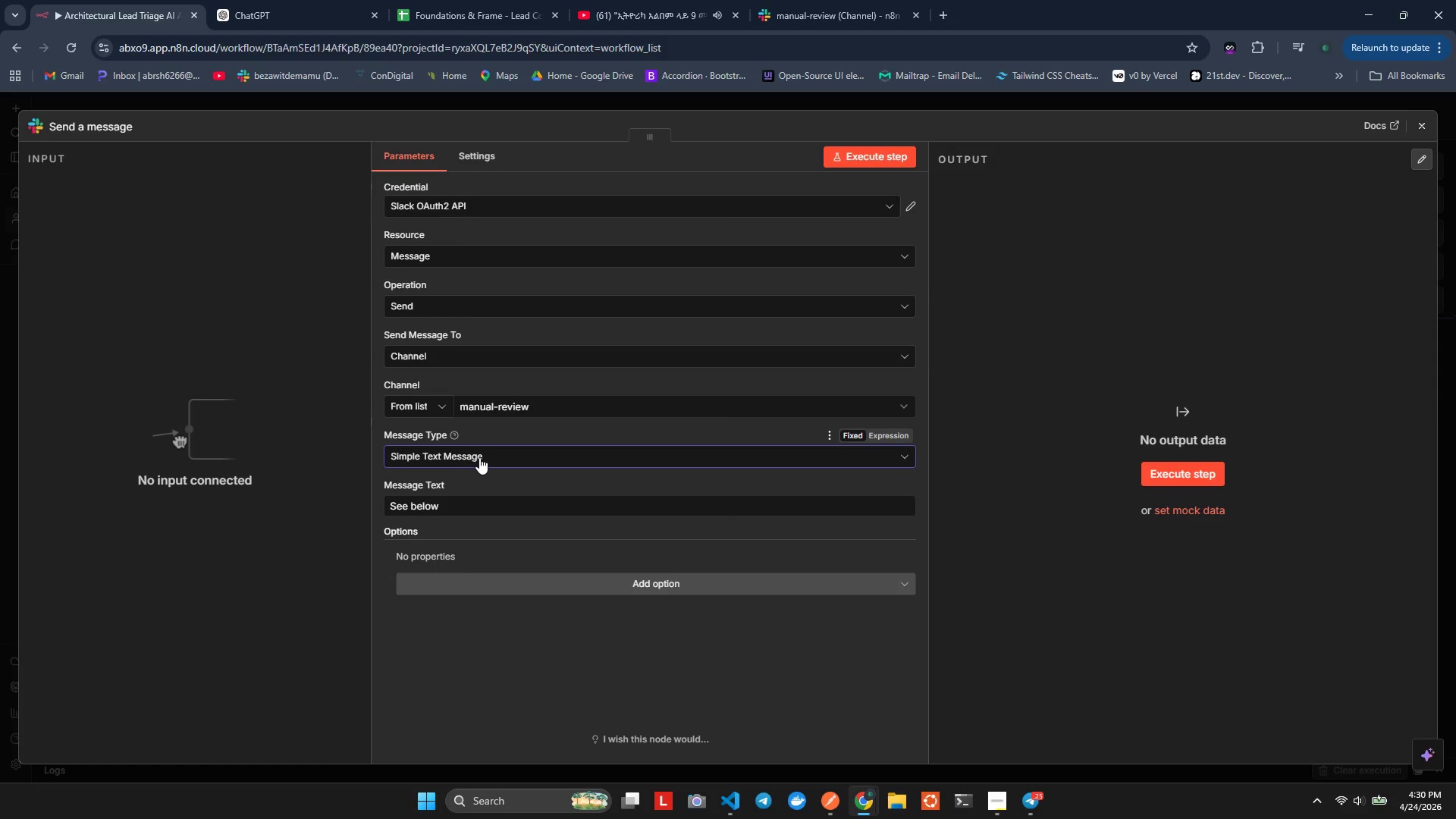 
wait(9.8)
 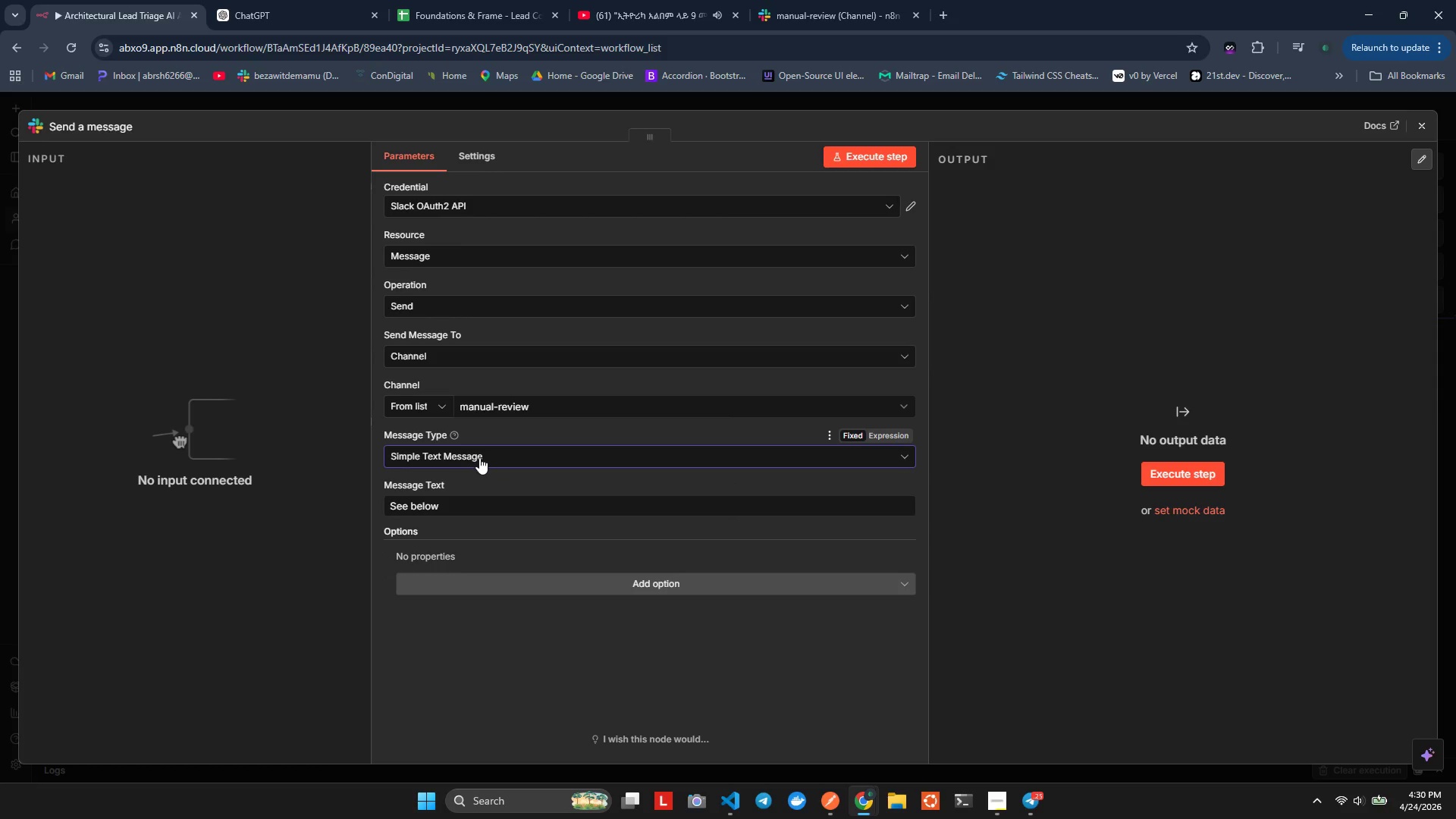 
double_click([484, 507])
 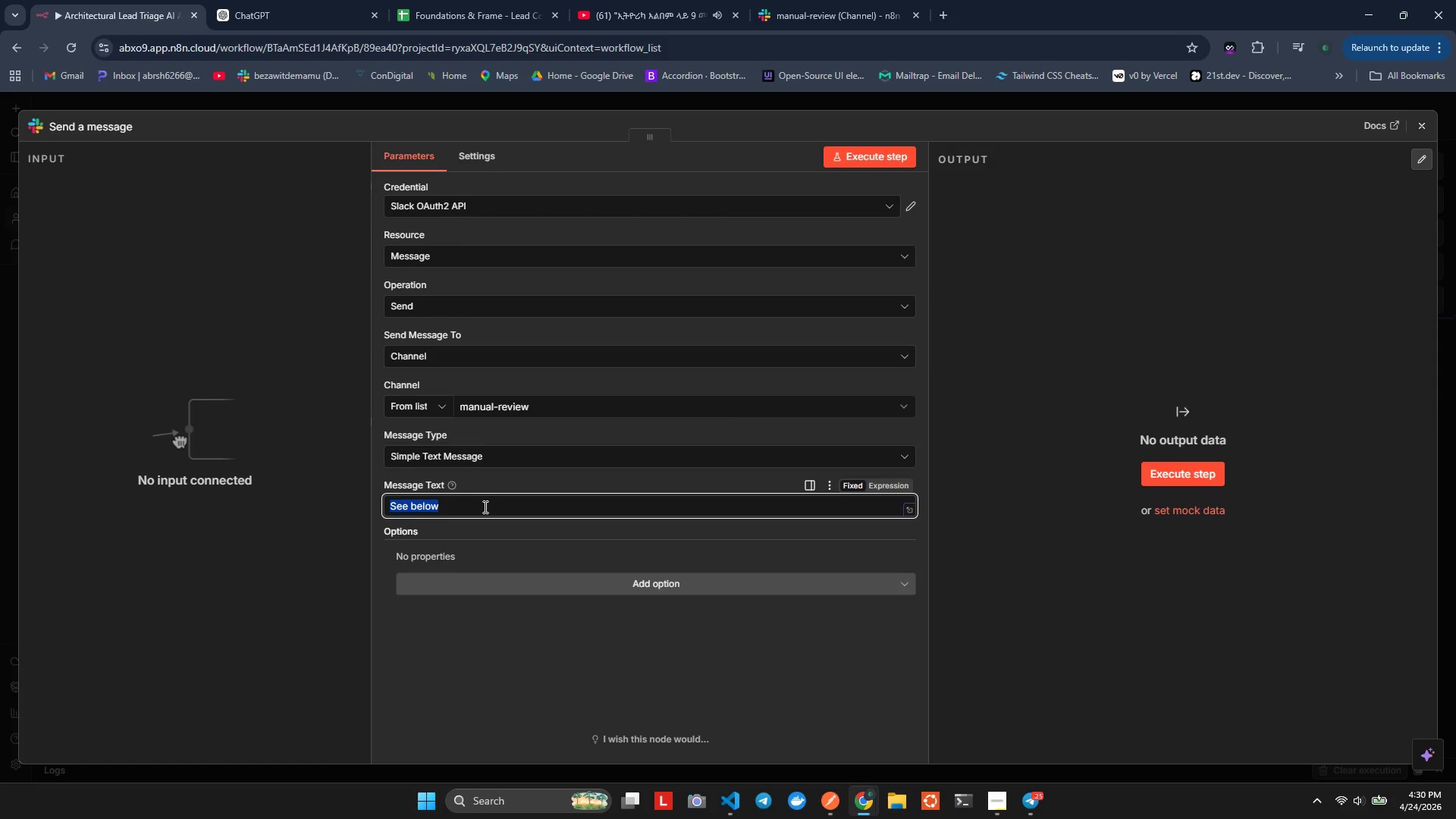 
triple_click([484, 507])
 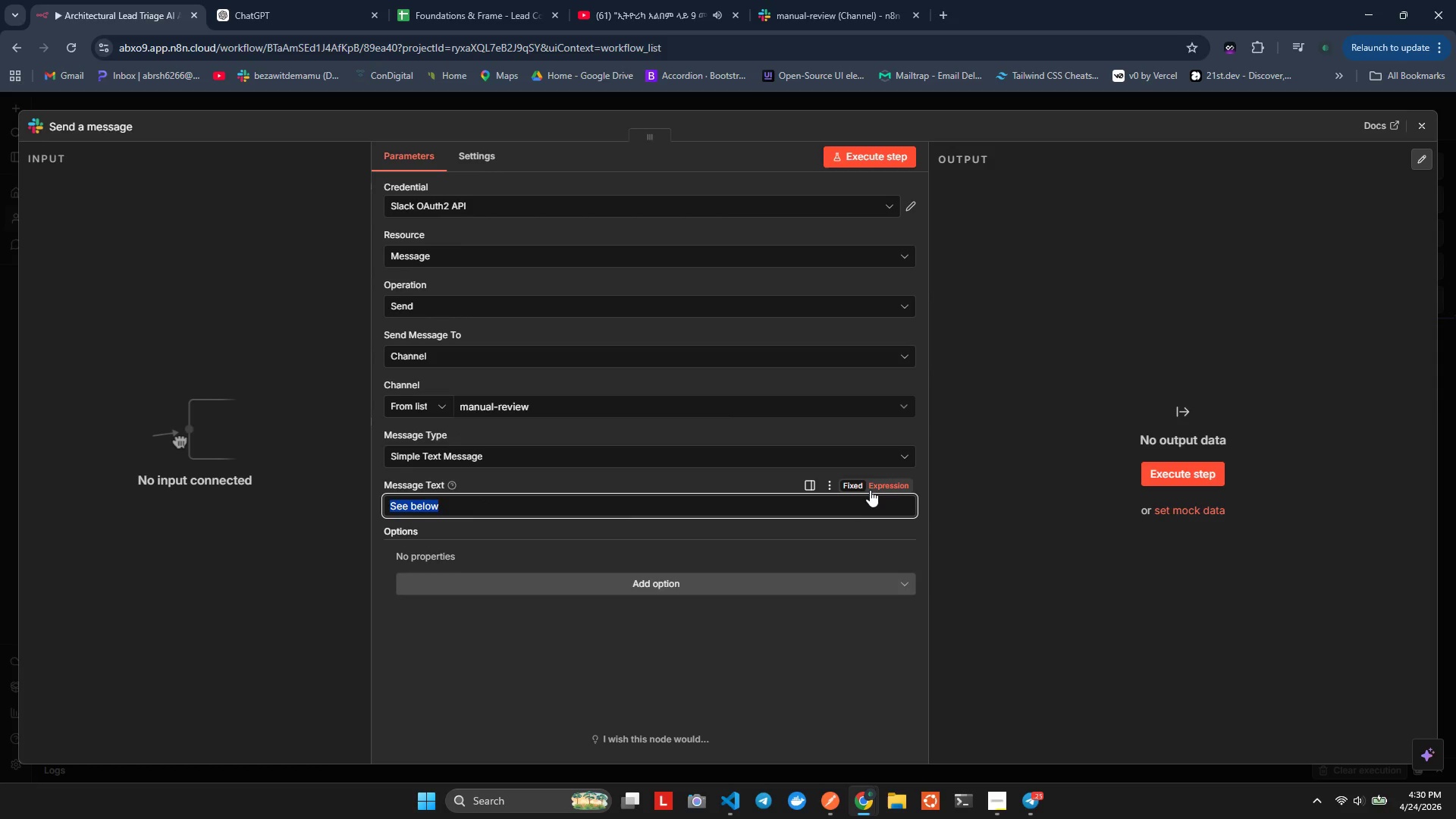 
left_click([872, 488])
 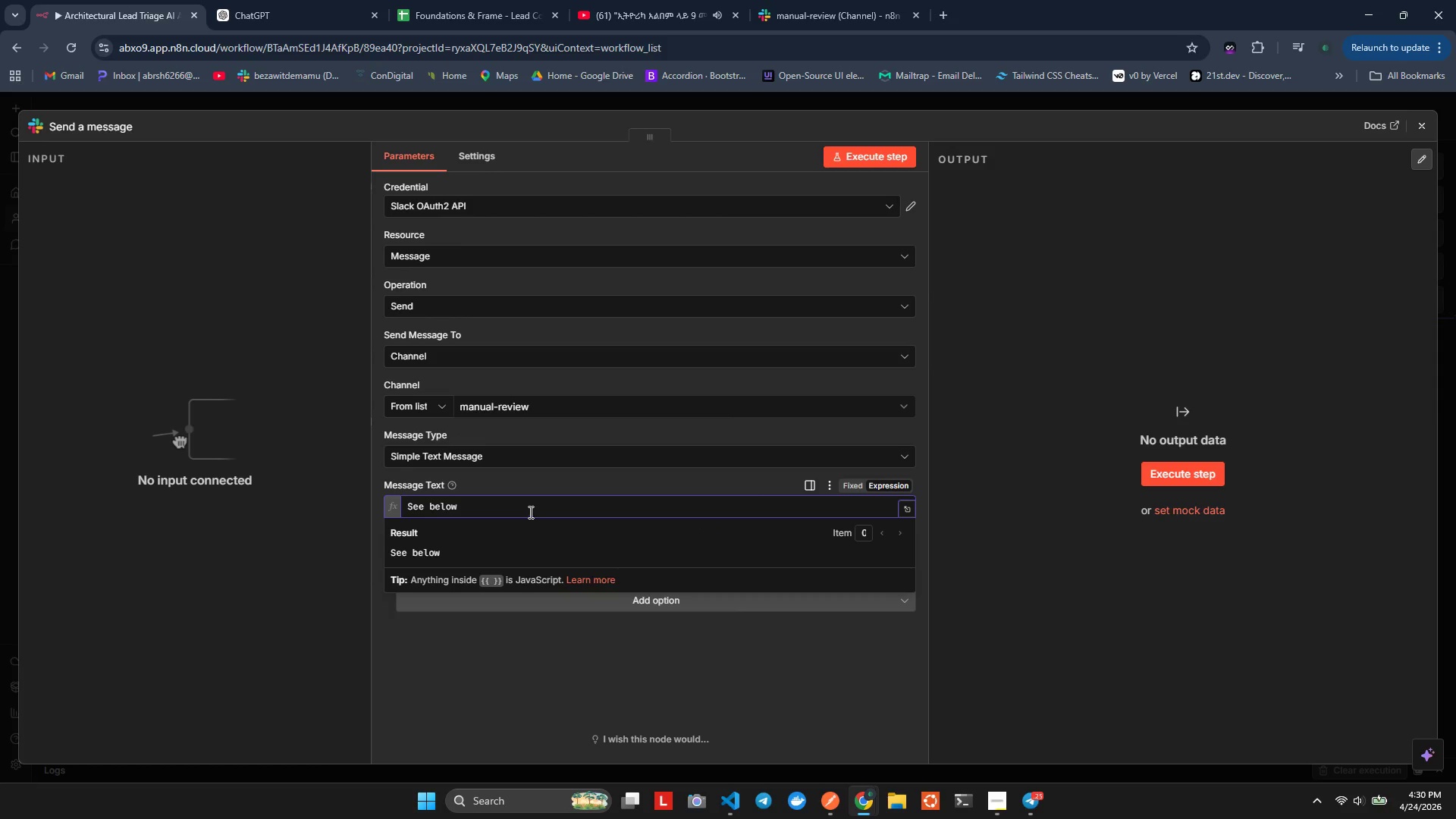 
double_click([529, 512])
 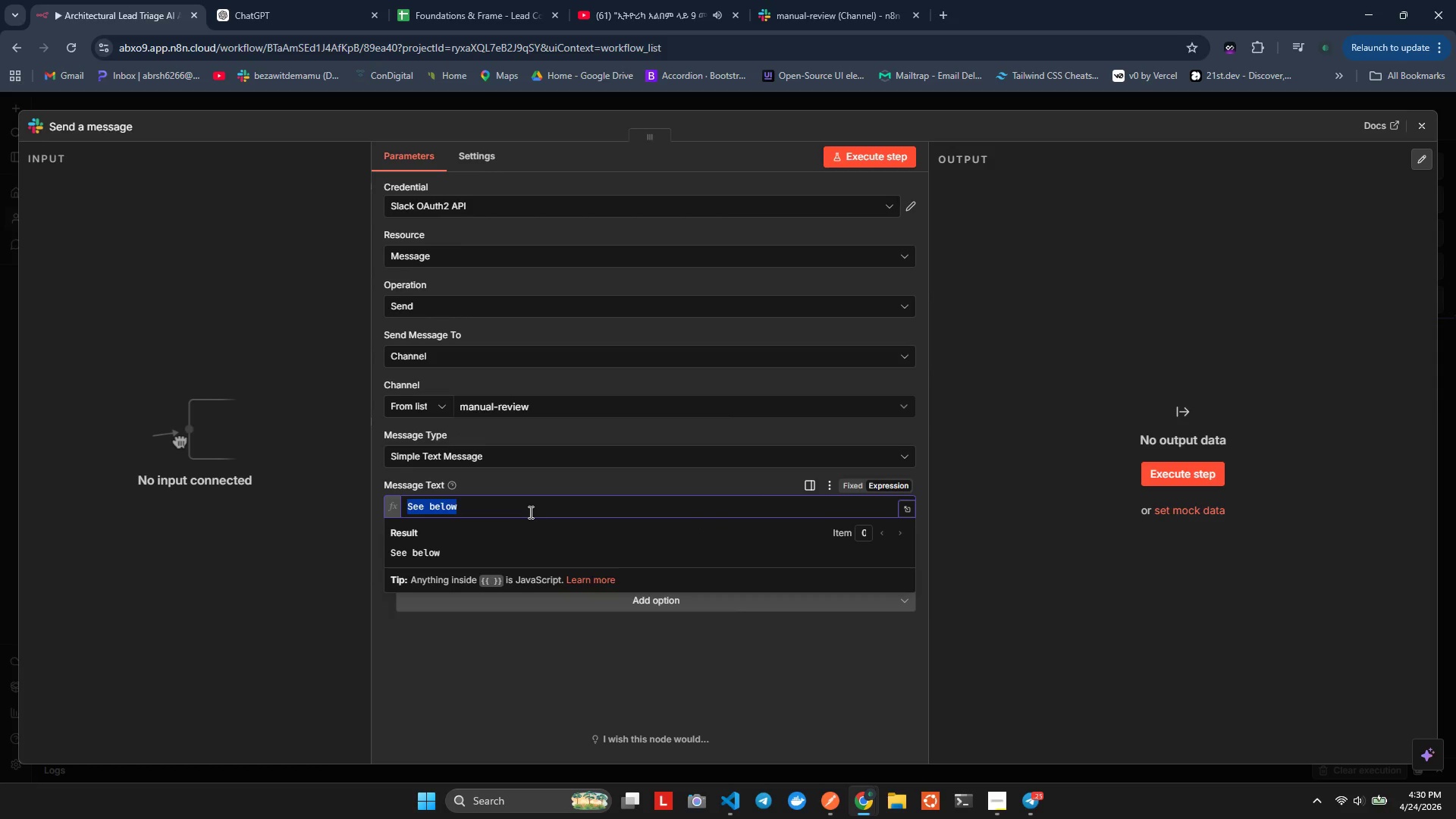 
triple_click([529, 512])
 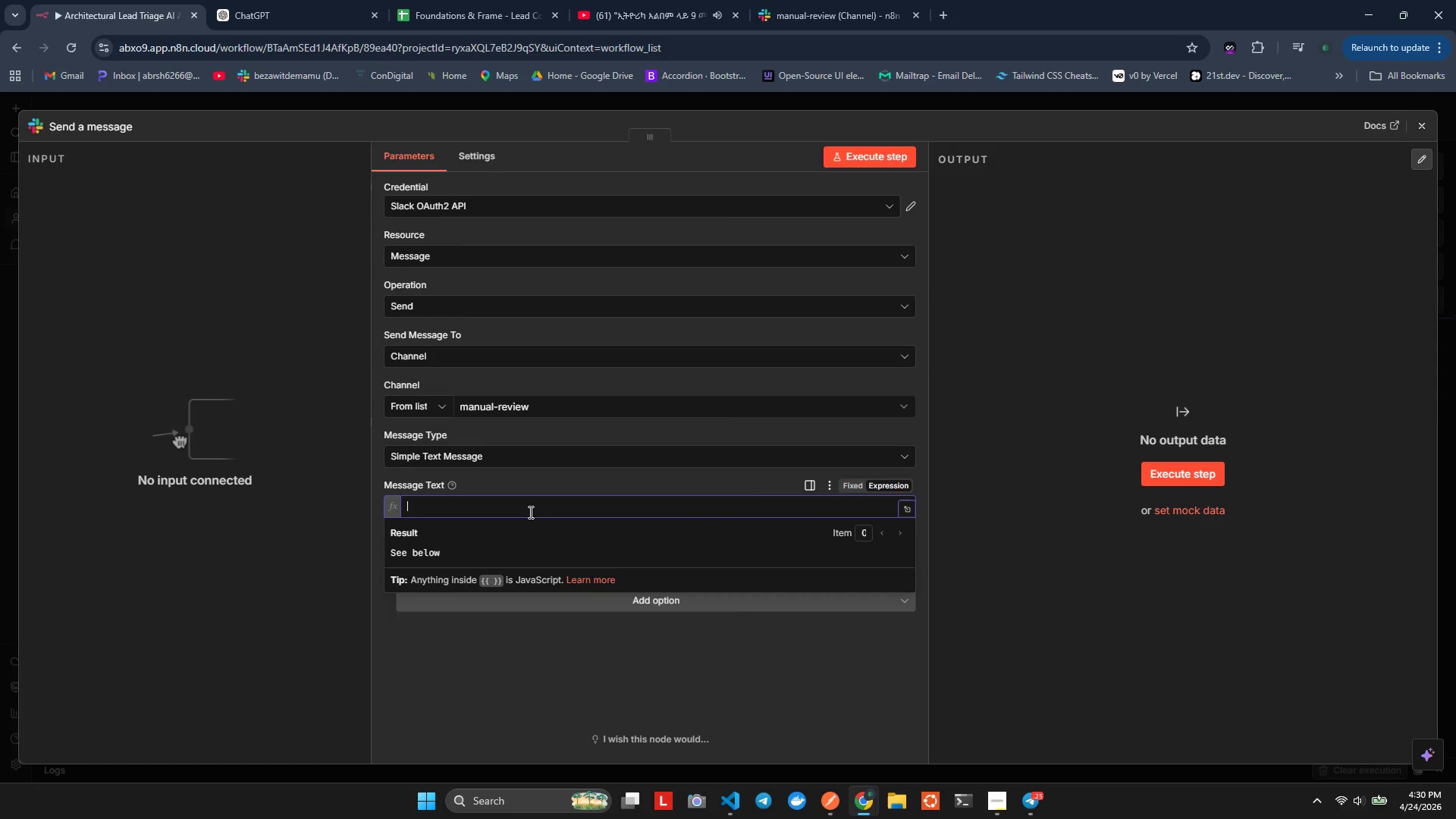 
key(Backspace)
 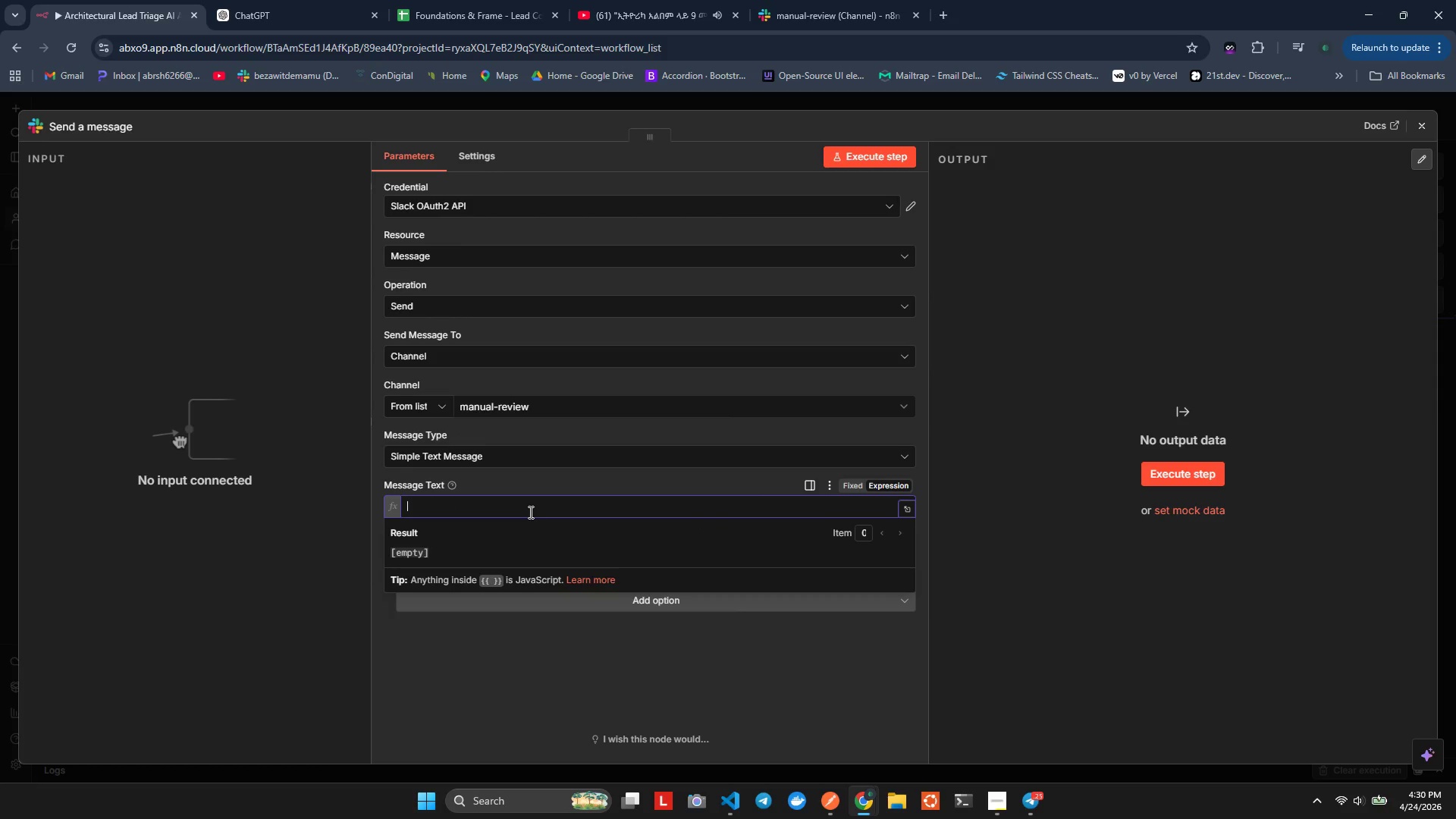 
type(=)
key(Backspace)
type({)
key(Backspace)
type(* )
key(Backspace)
type(Manual Review Rewuired - In)
key(Backspace)
type(ncomplete Lead*)
 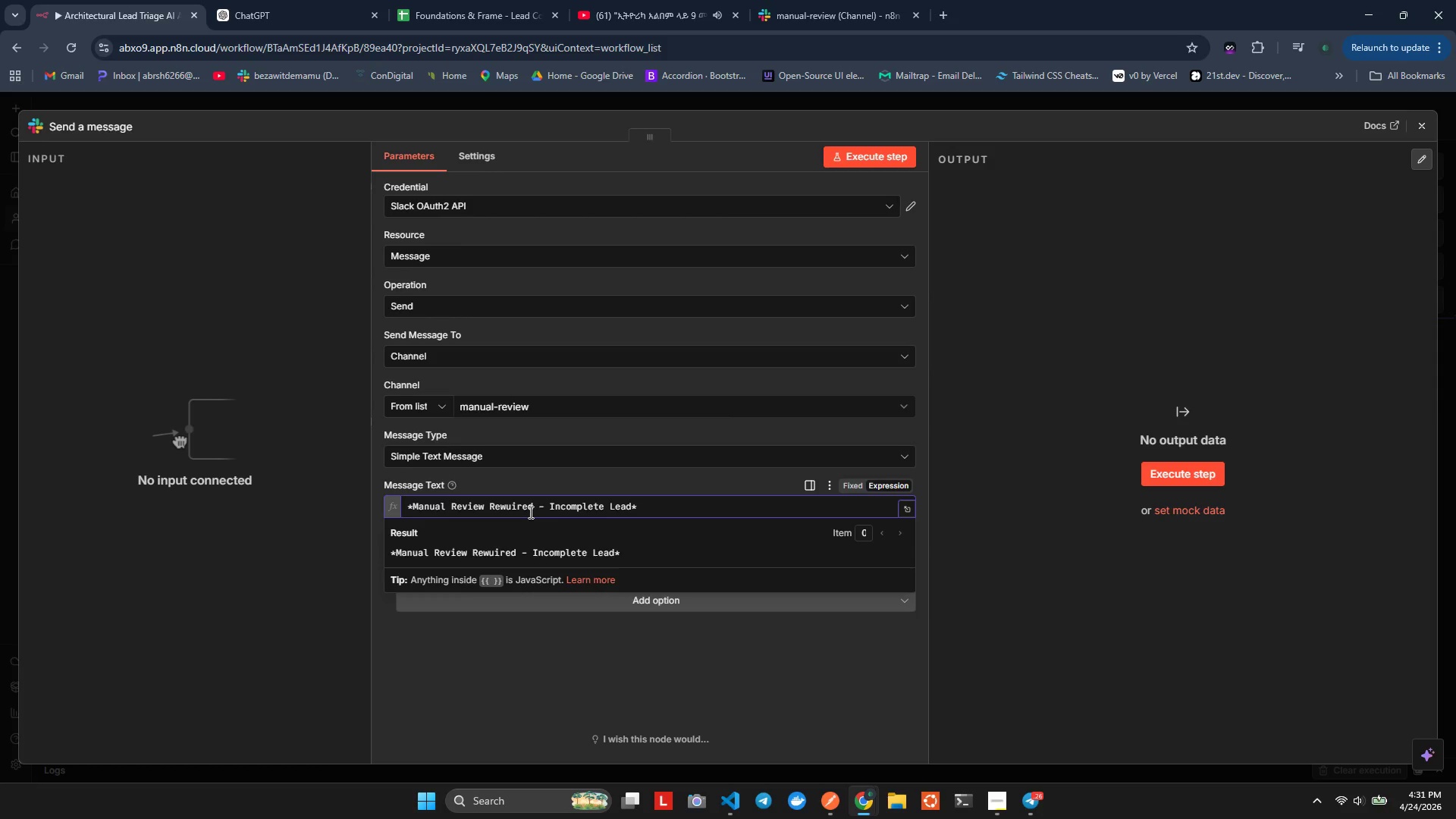 
key(Shift+Enter)
 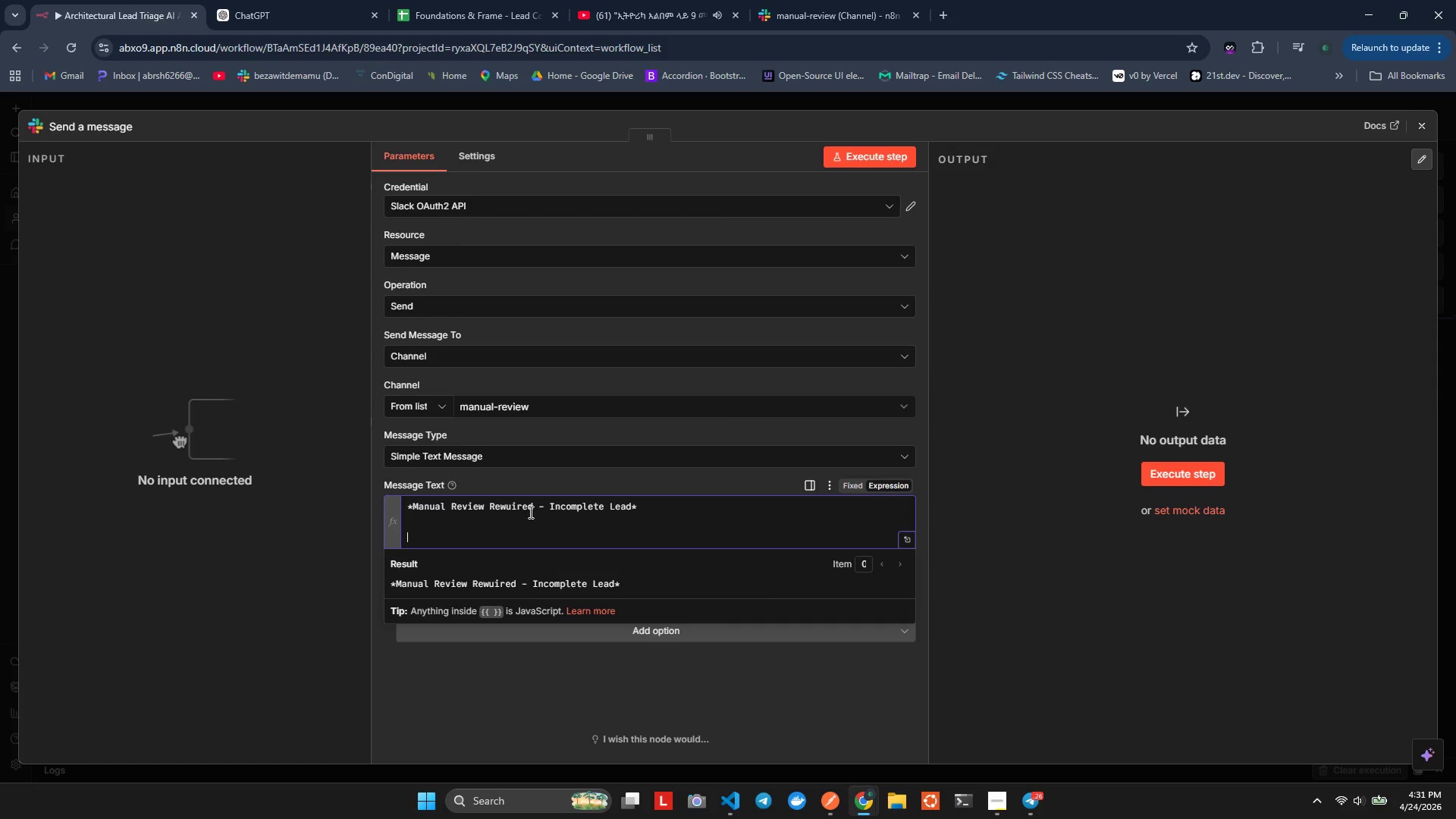 
key(Shift+Enter)
 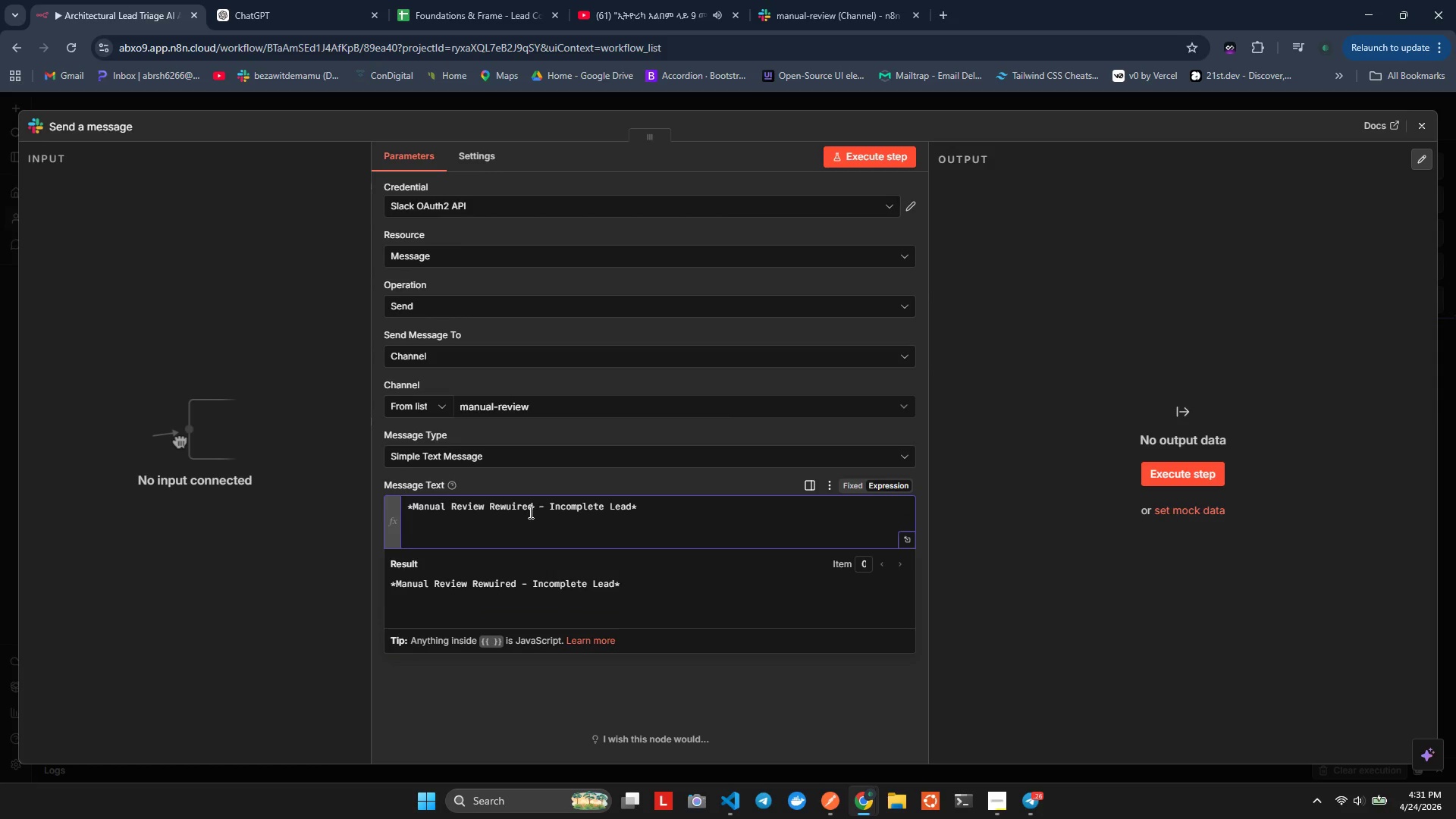 
type(*Vaidation )
key(Backspace)
type( Error: )
key(Backspace)
type(&)
key(Backspace)
type(* {{$son.valida)
 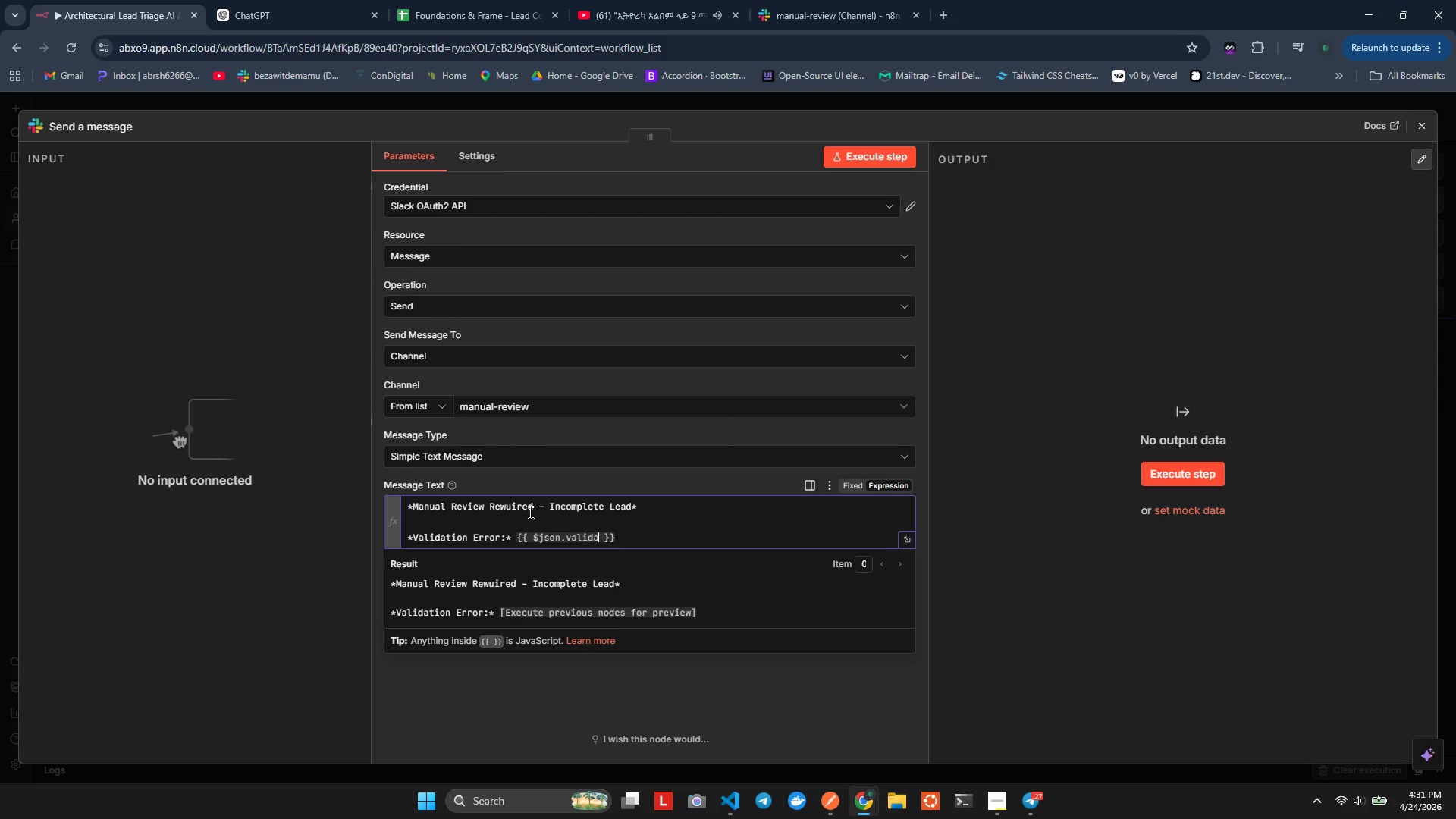 
 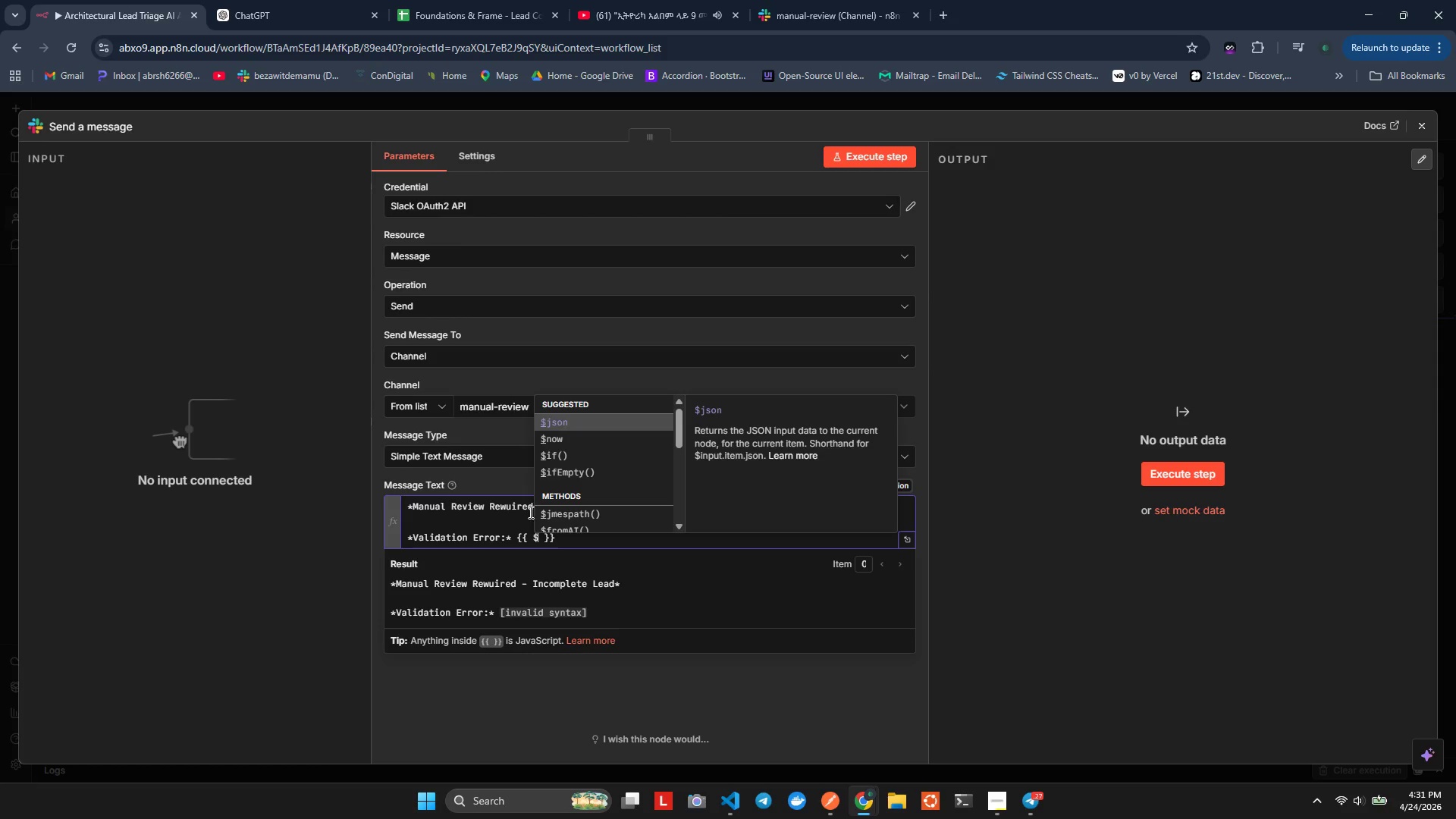 
hold_key(key=J, duration=0.33)
 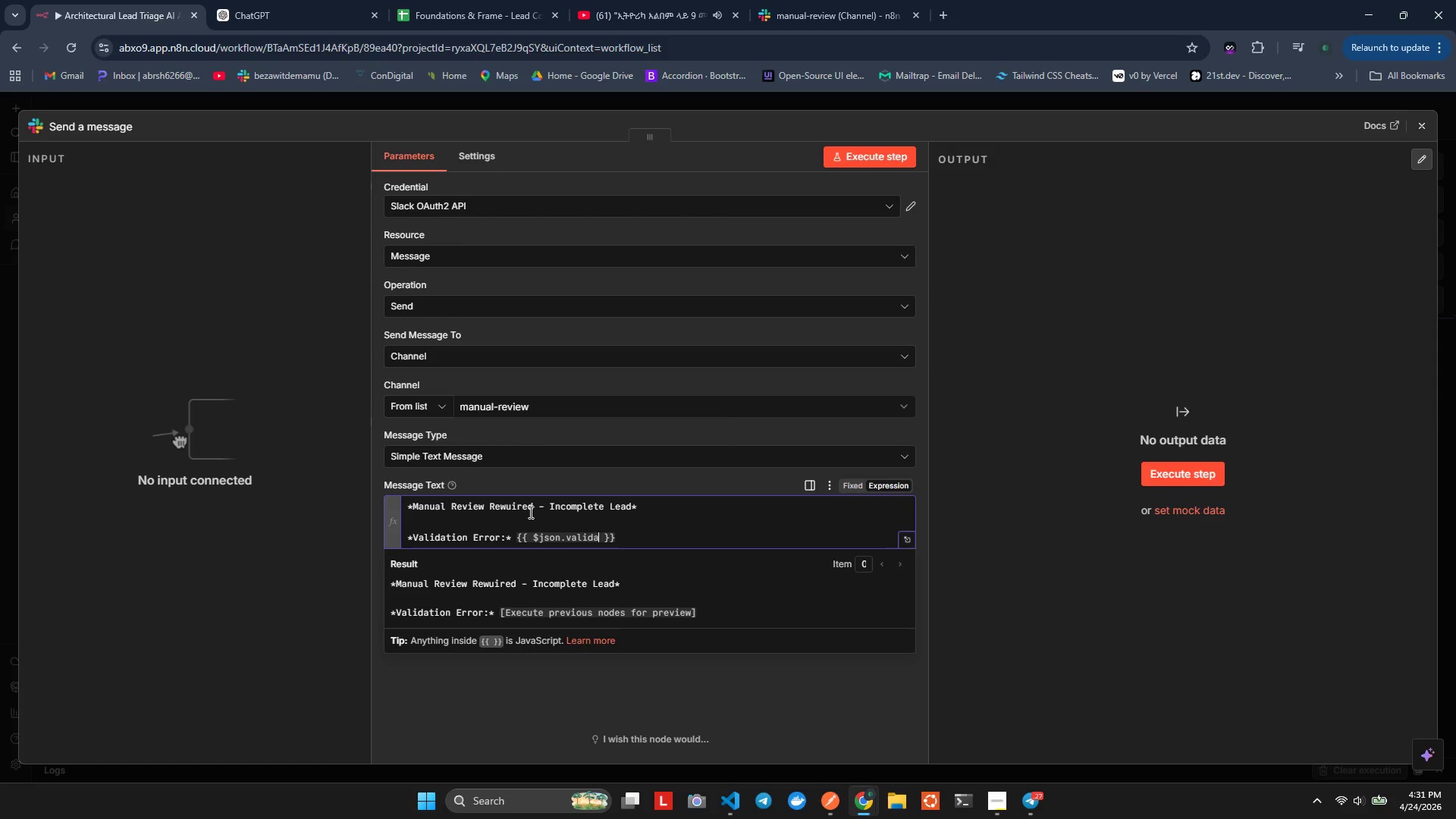 
key(Control+Space)
 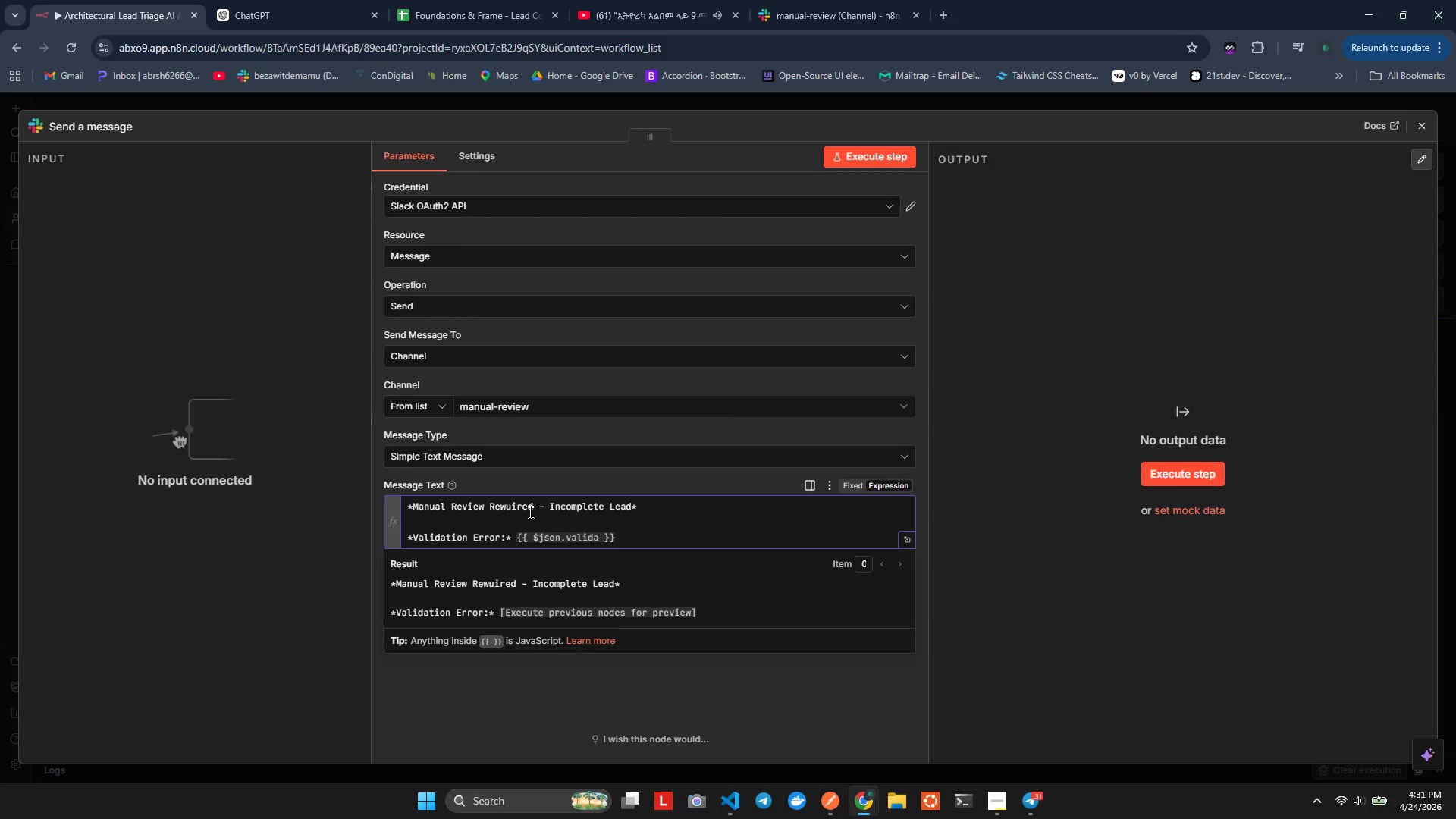 
wait(12.03)
 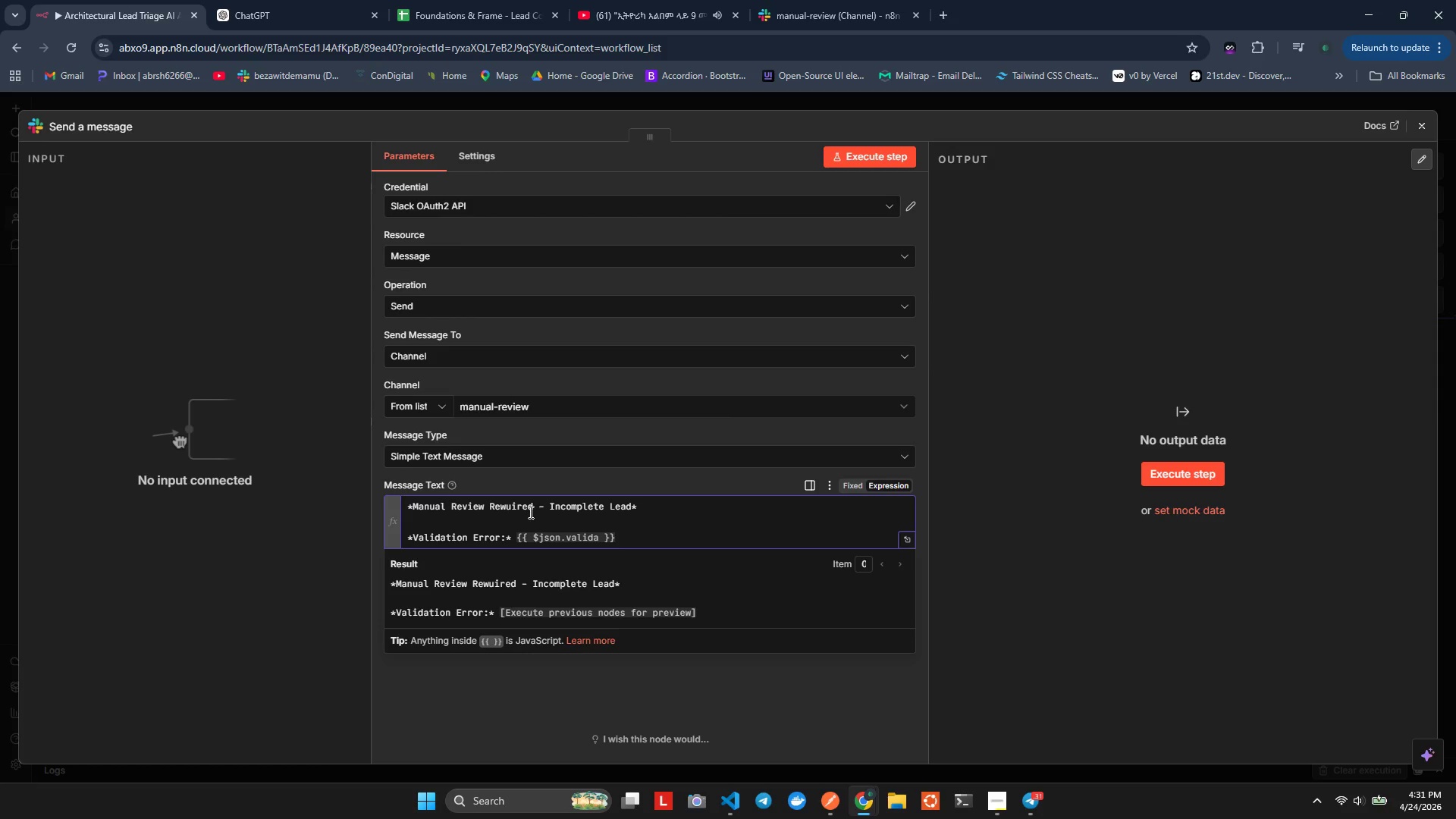 
key(Alt+Control+Tab)
 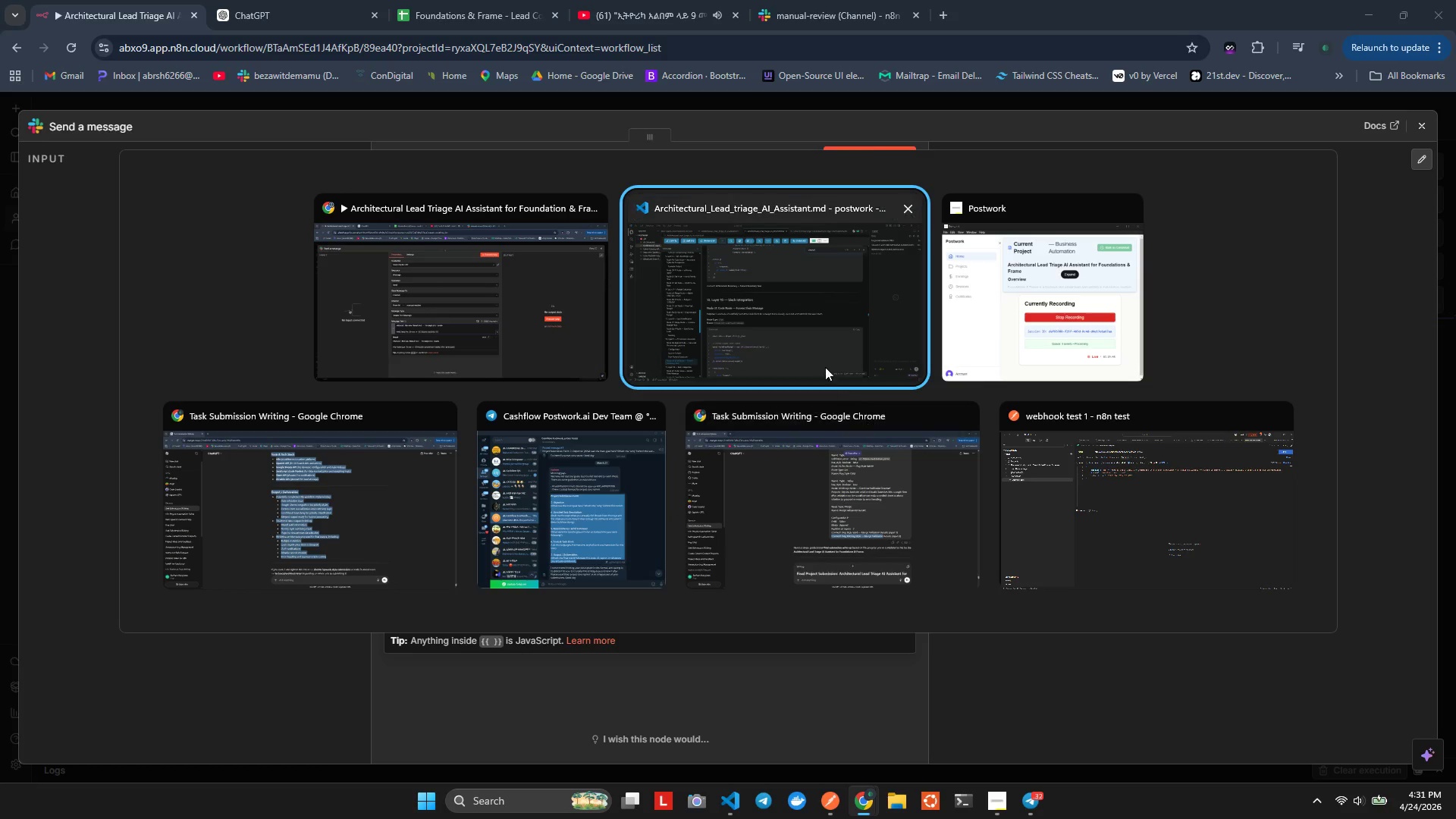 
left_click([472, 294])
 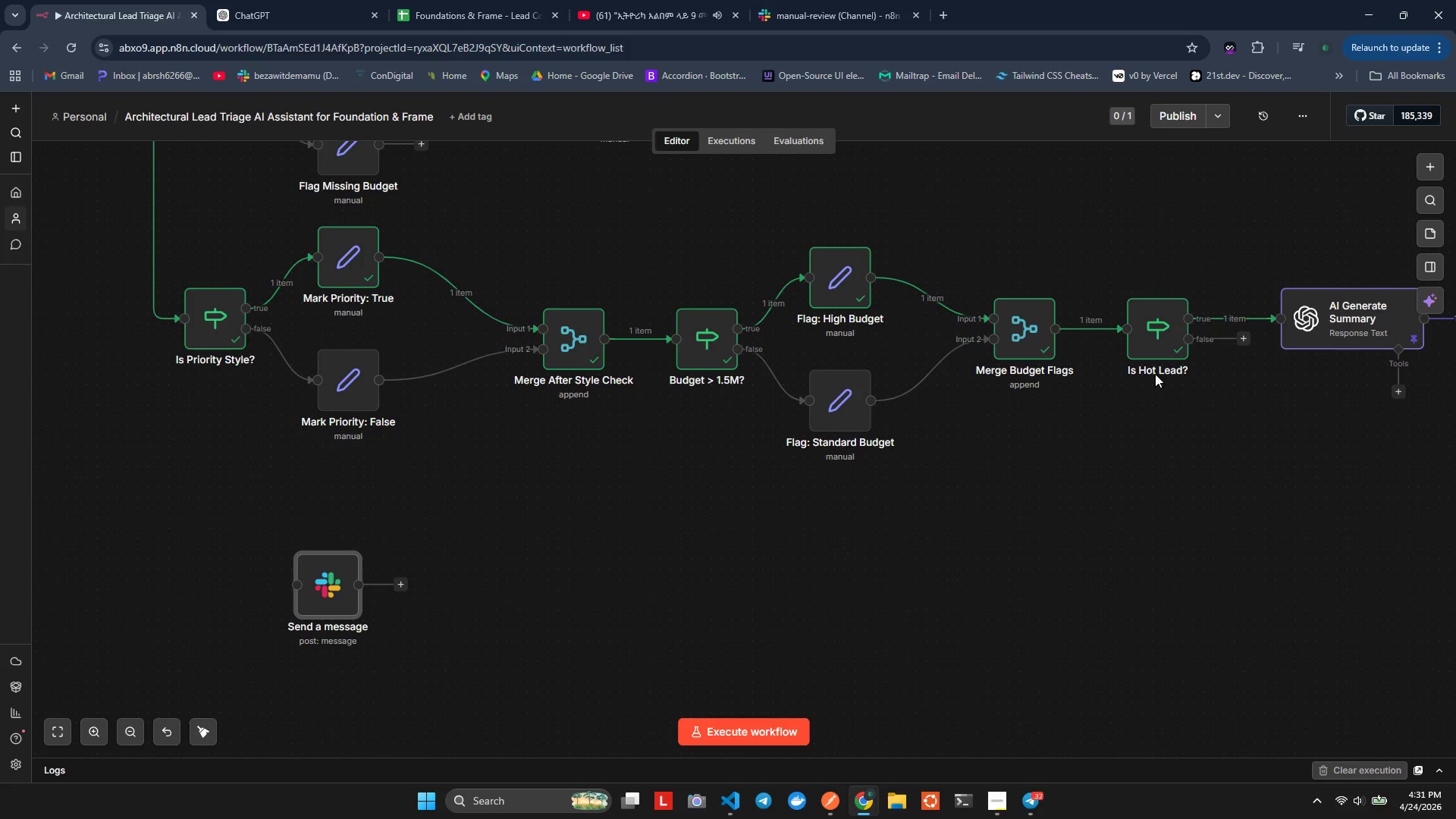 
scroll: coordinate [855, 498], scroll_direction: up, amount: 16.0
 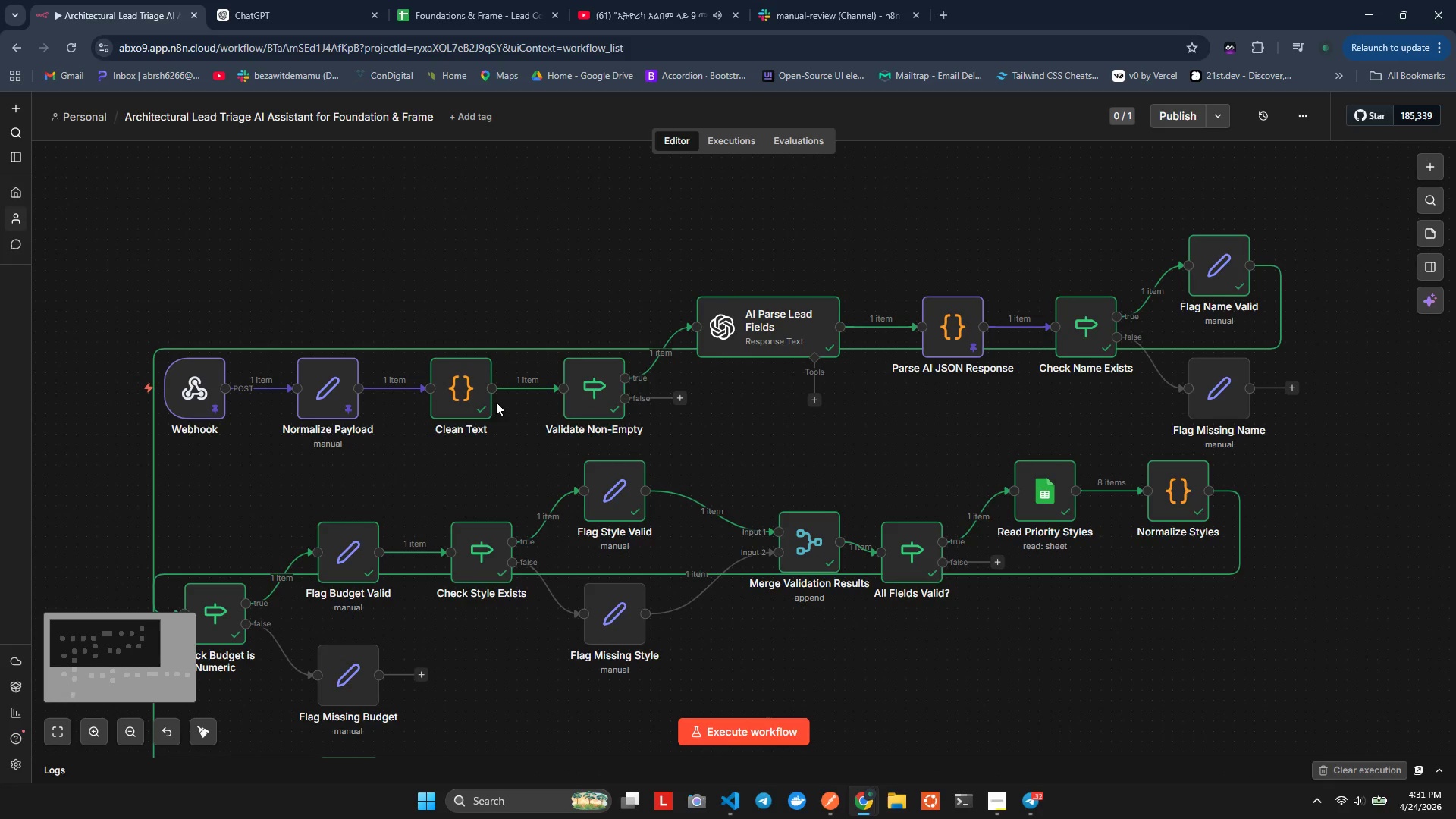 
mouse_move([460, 403])
 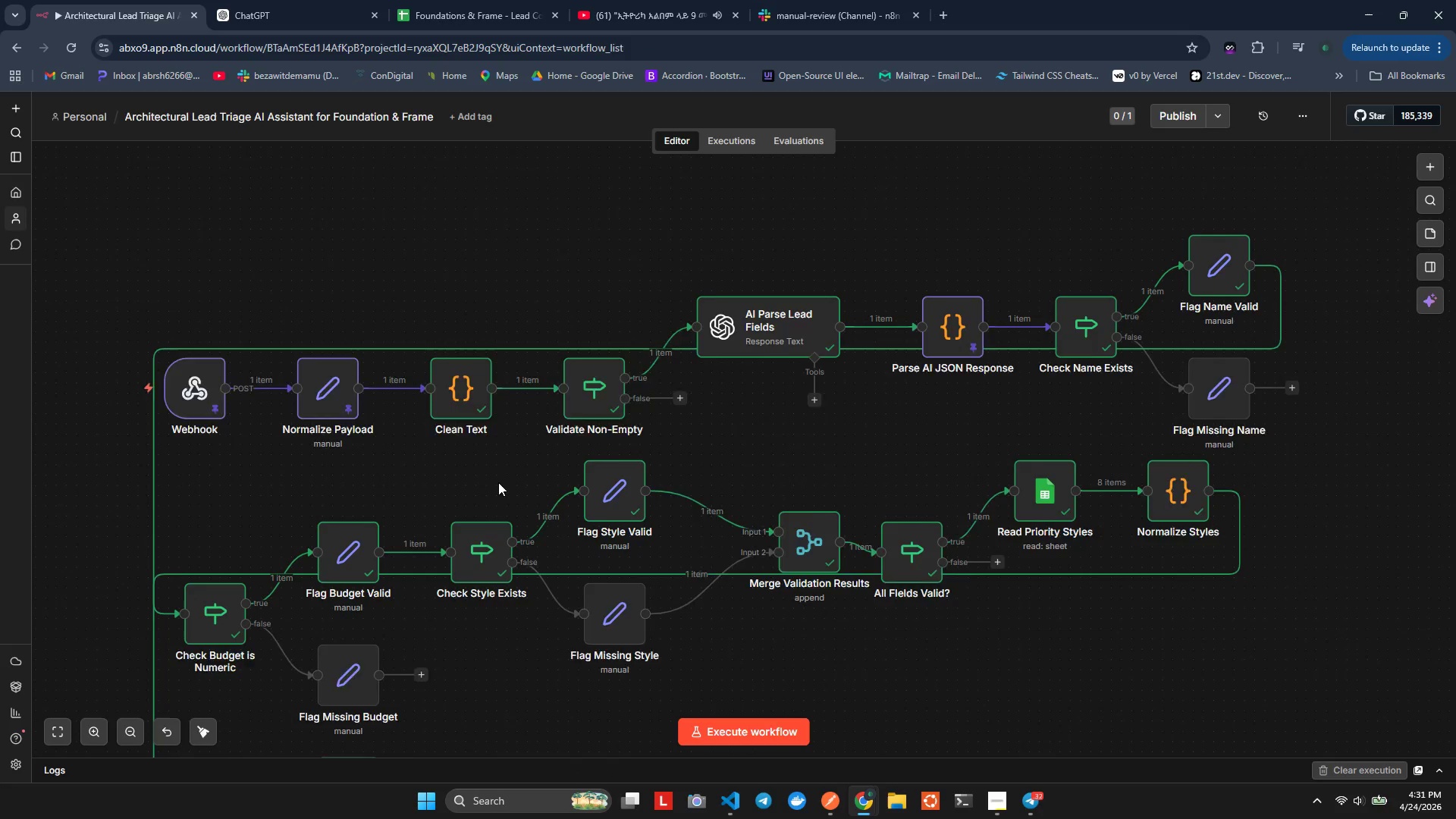 
scroll: coordinate [498, 482], scroll_direction: down, amount: 12.0
 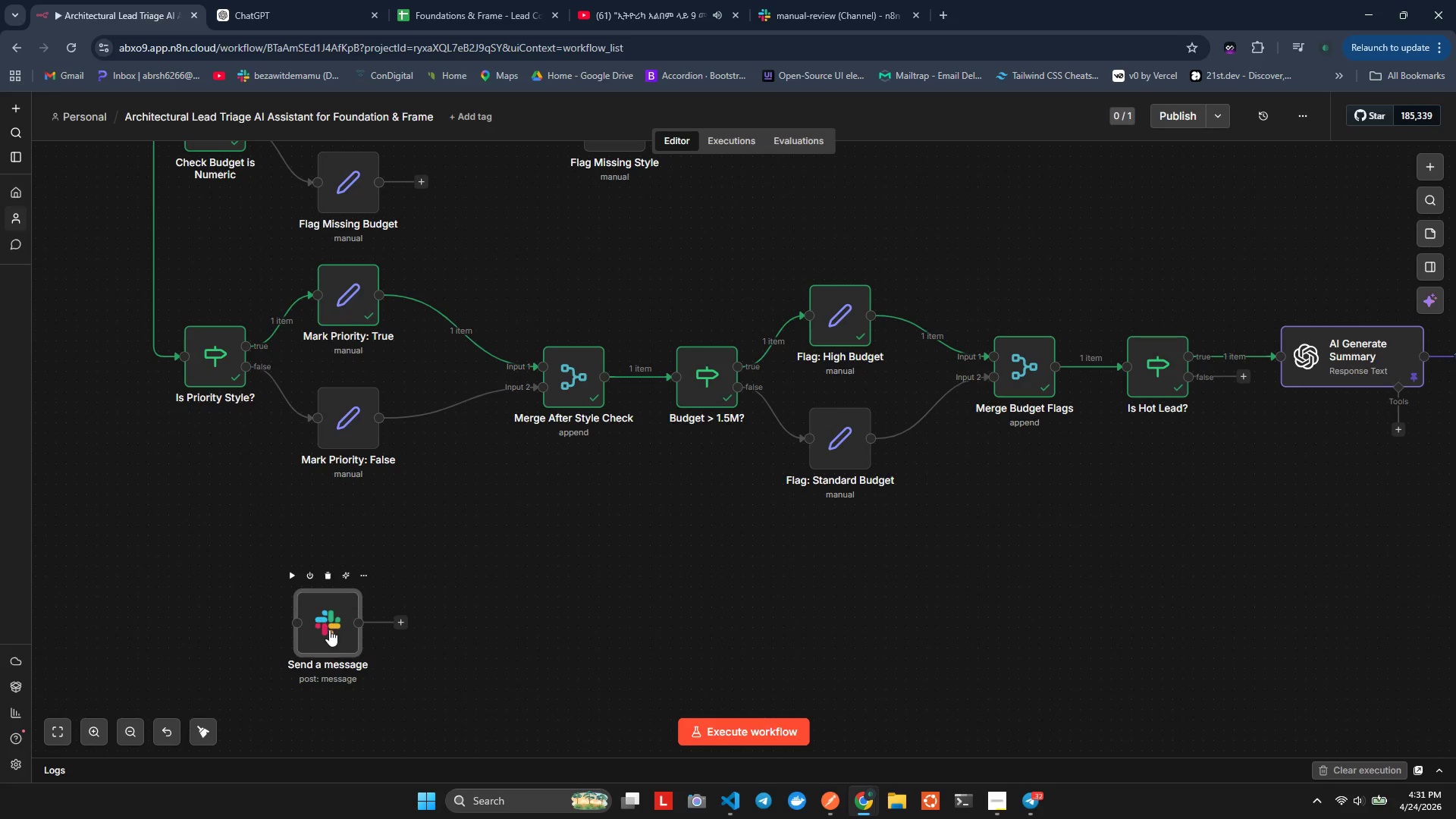 
double_click([330, 632])
 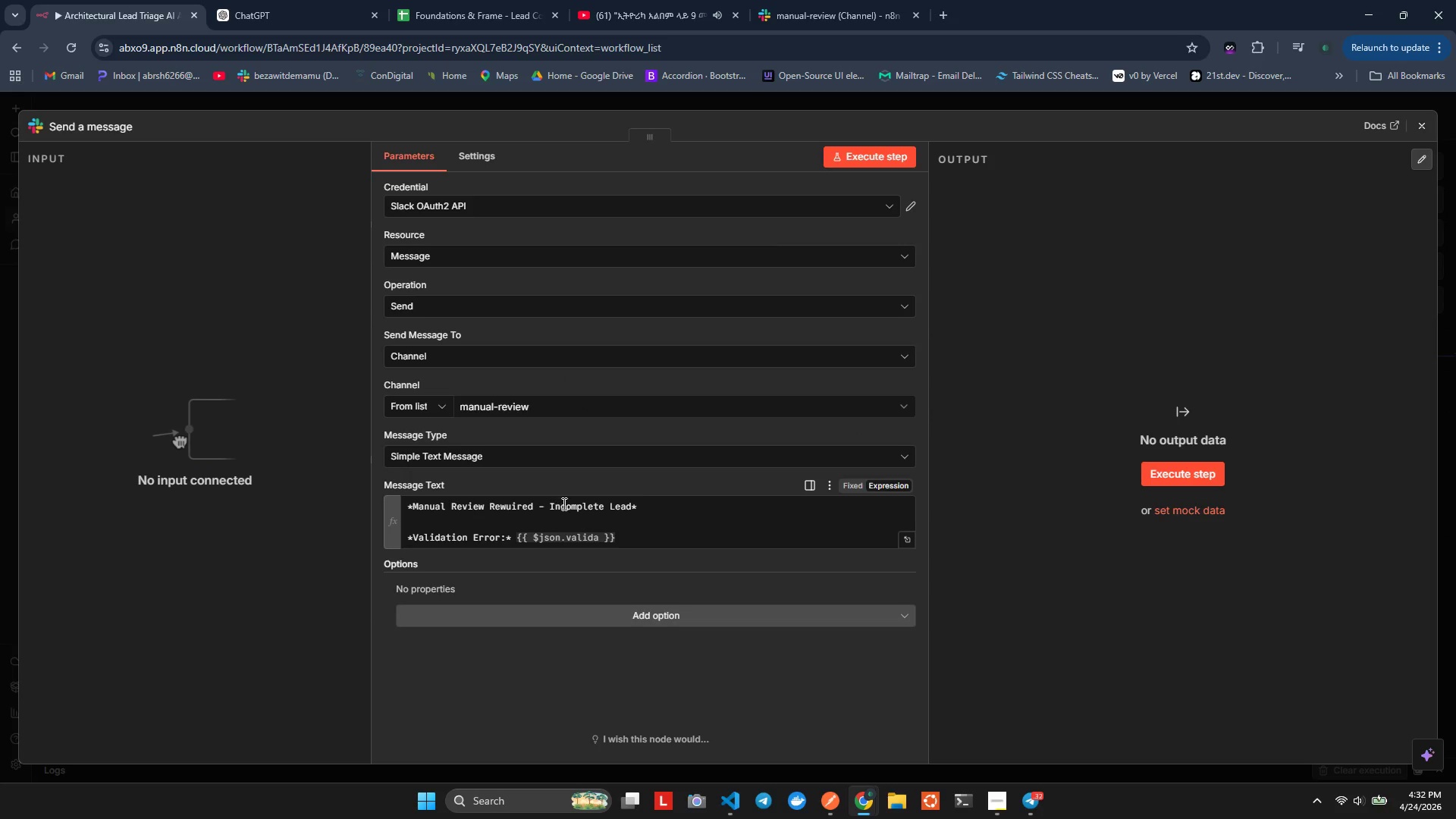 
scroll: coordinate [563, 504], scroll_direction: down, amount: 1.0
 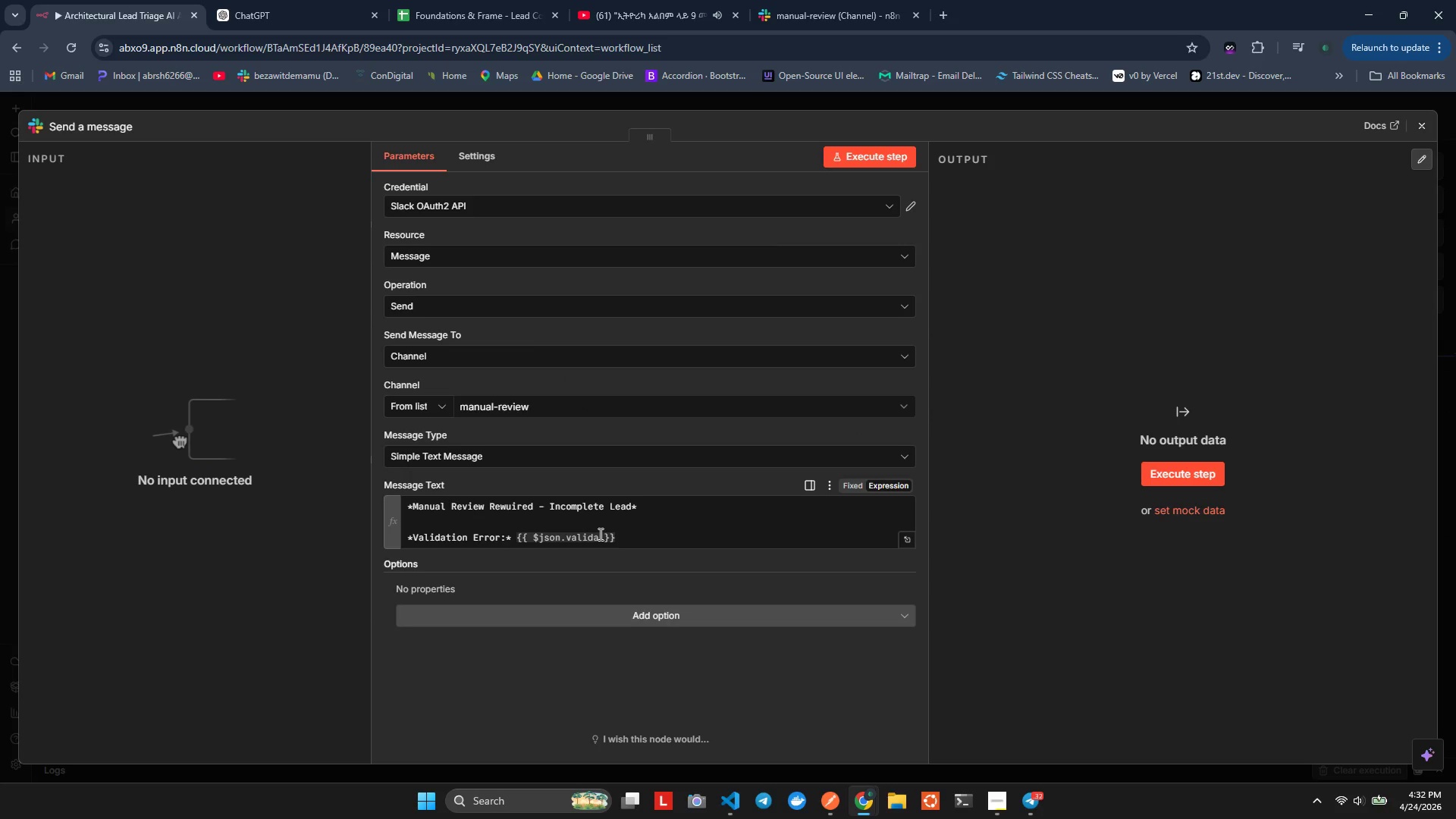 
left_click([599, 534])
 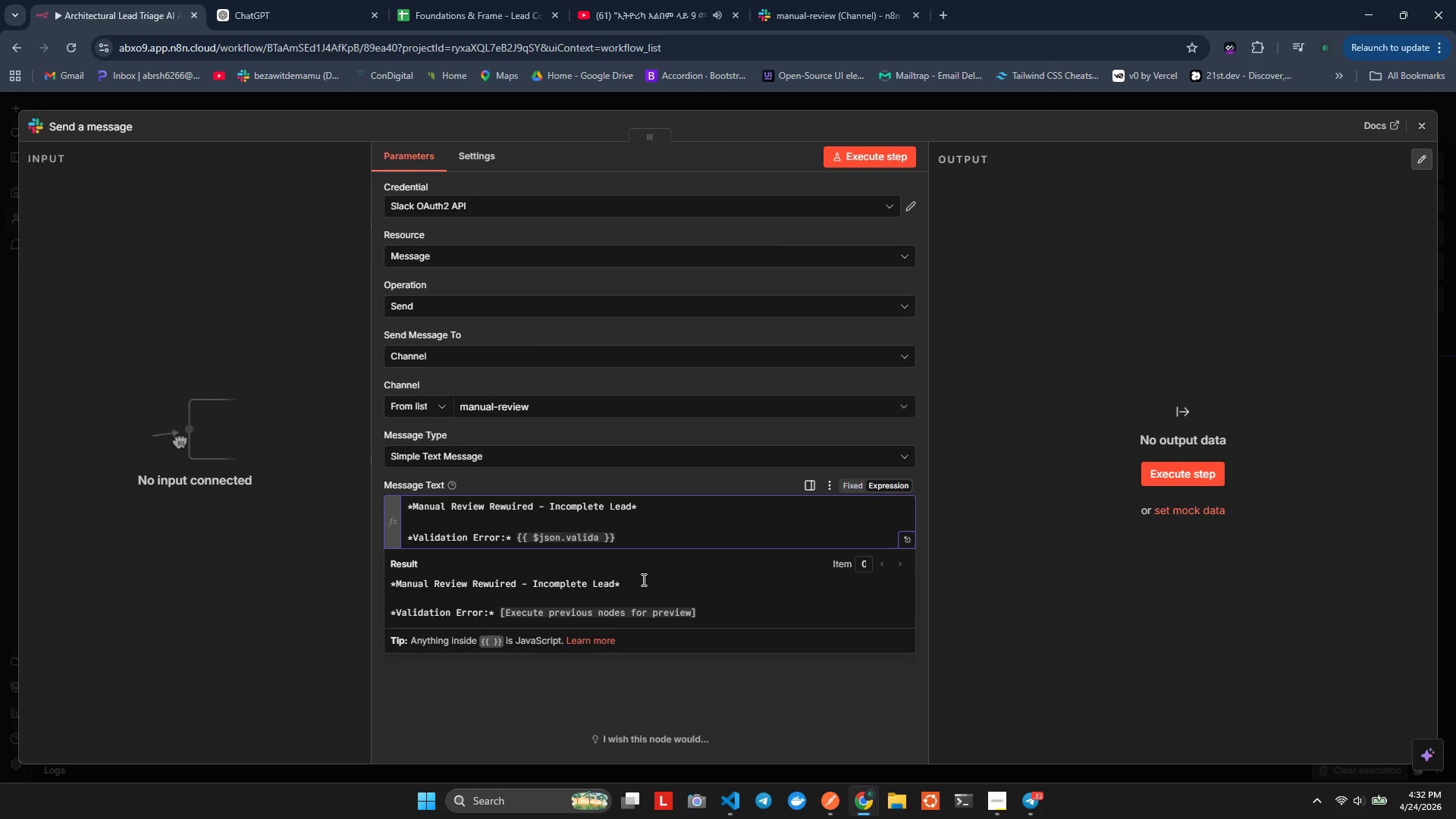 
type(tioj)
key(Backspace)
type(n)
 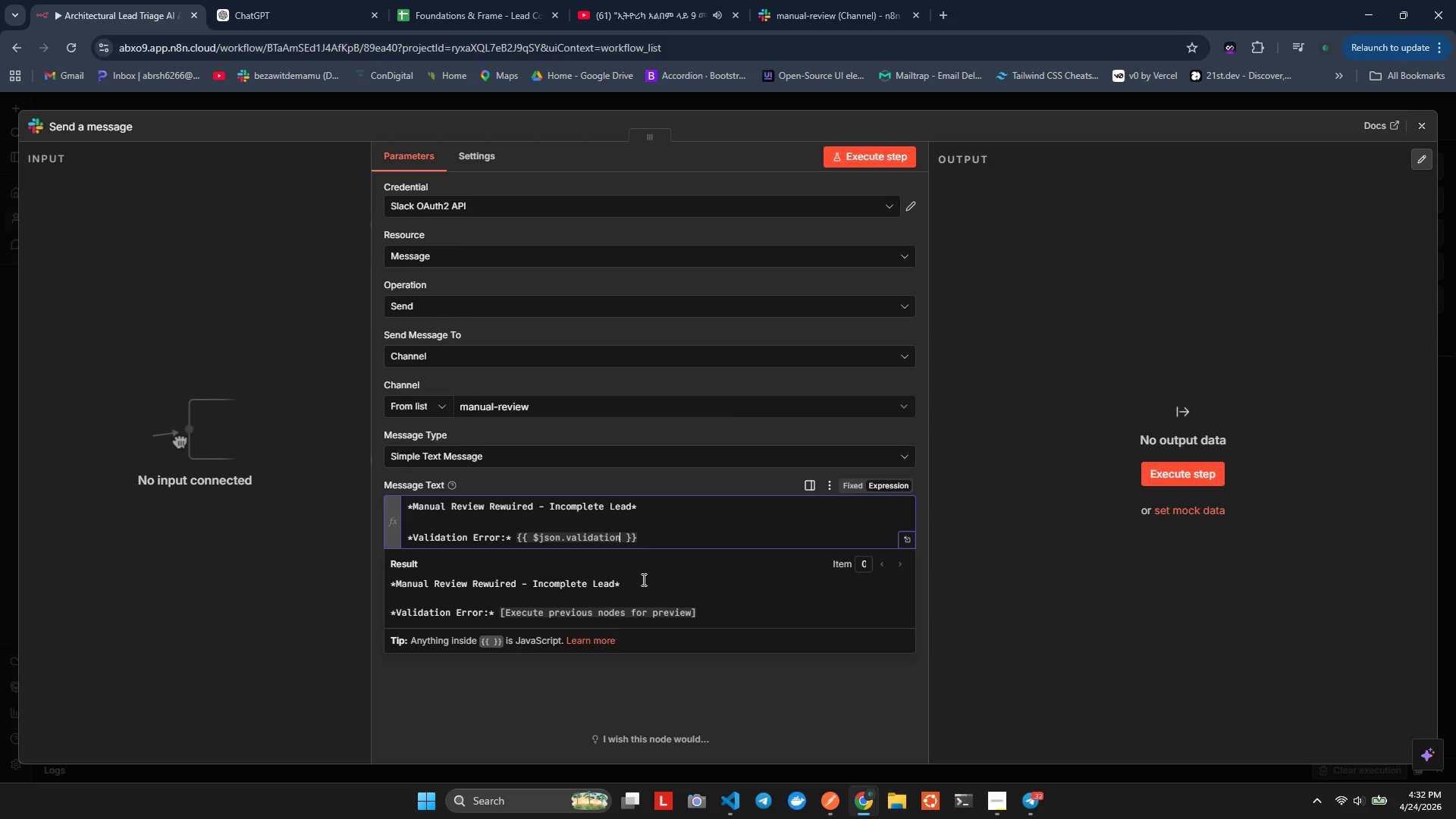 
type(_eer)
key(Backspace)
key(Backspace)
type(rror || "Unknwn error)
 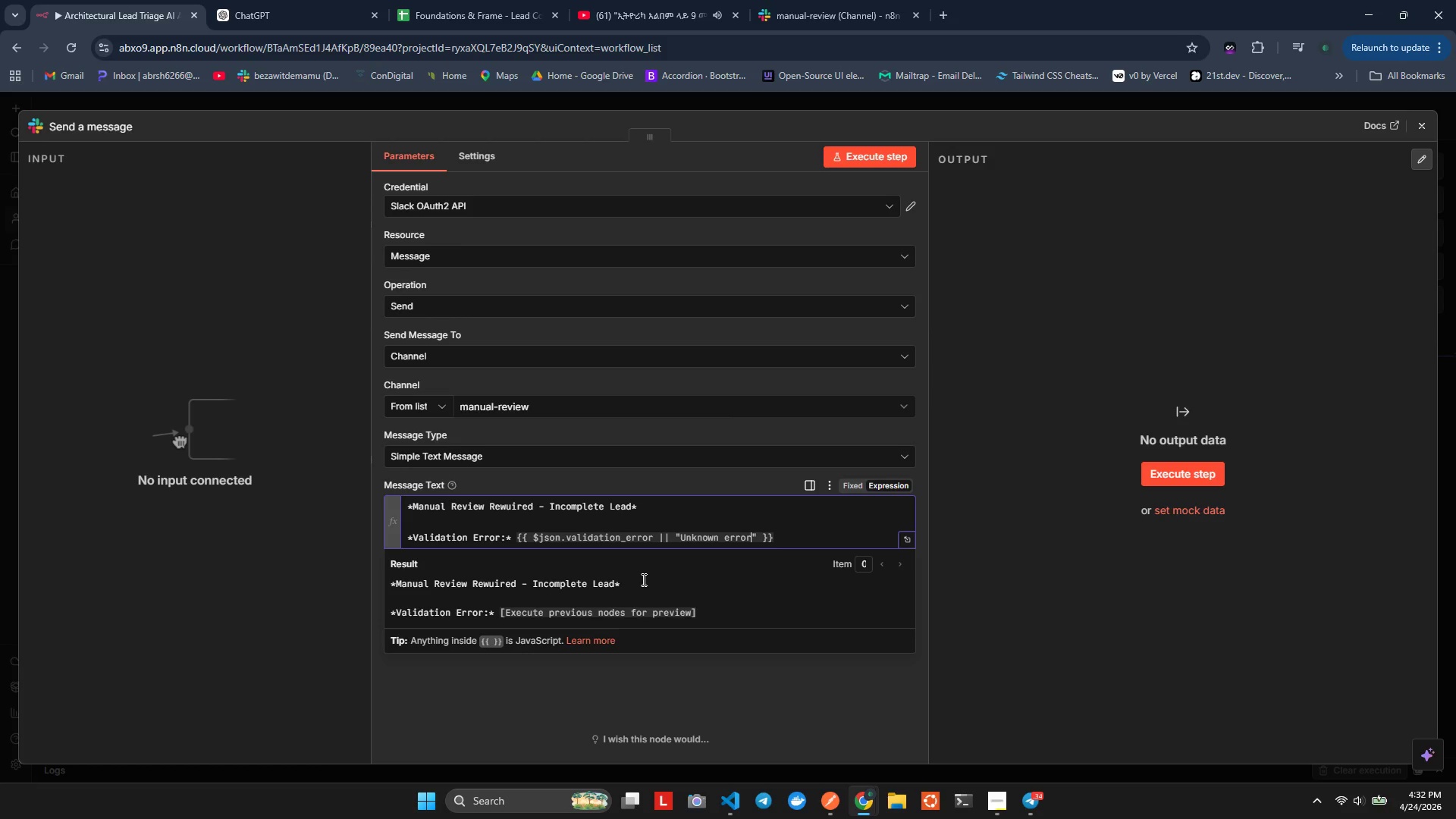 
key(ArrowRight)
 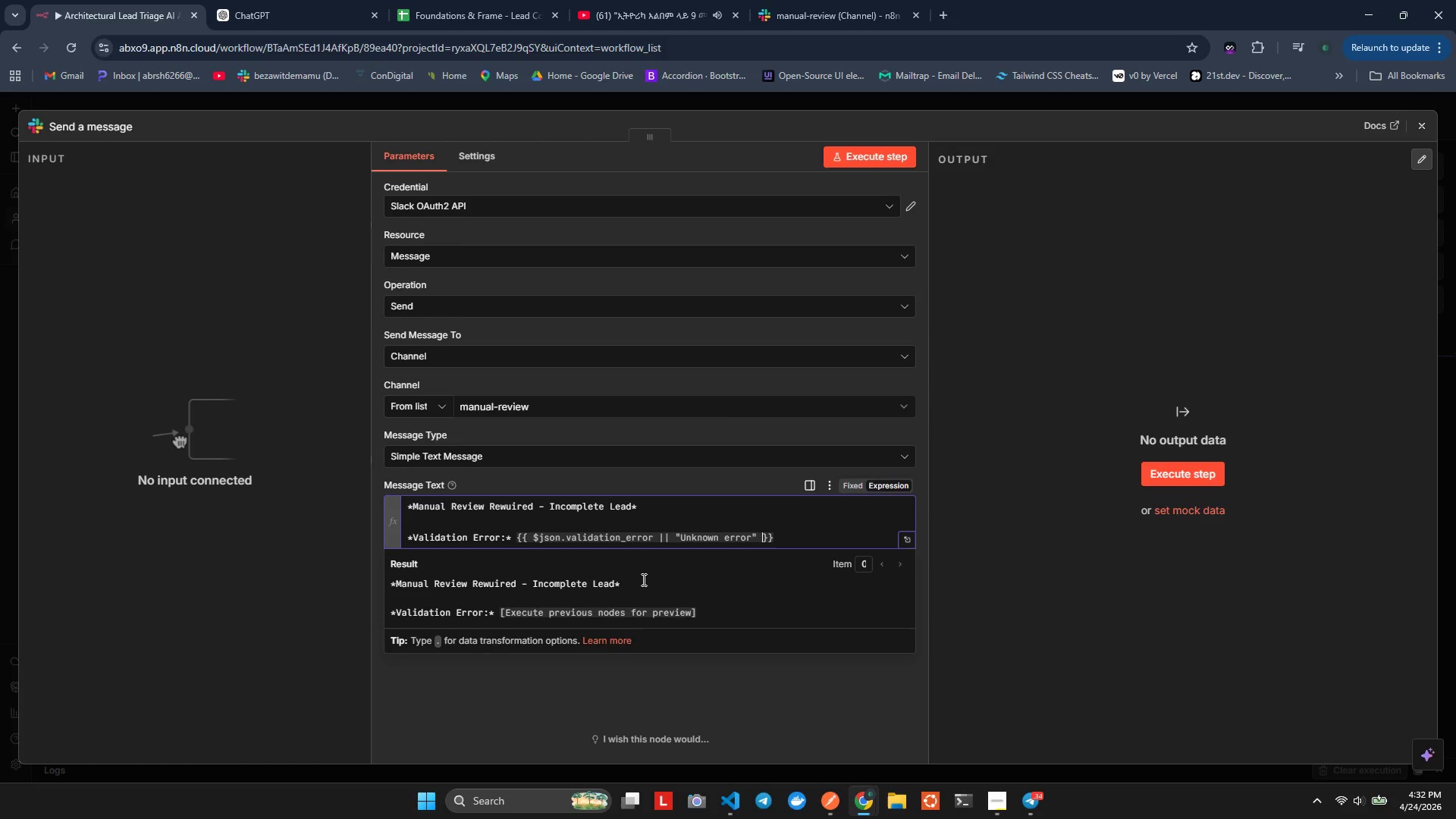 
key(ArrowRight)
 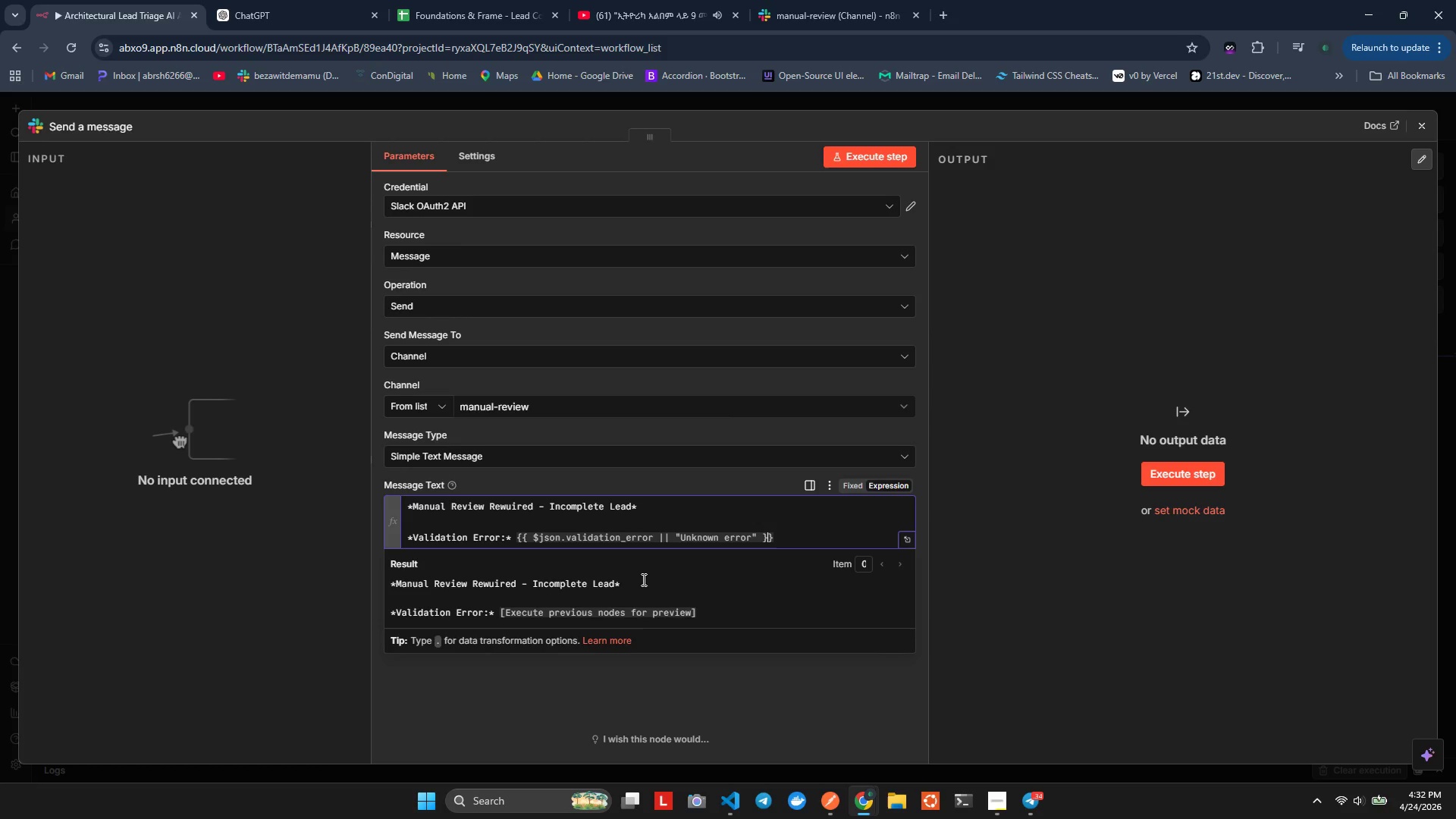 
key(ArrowRight)
 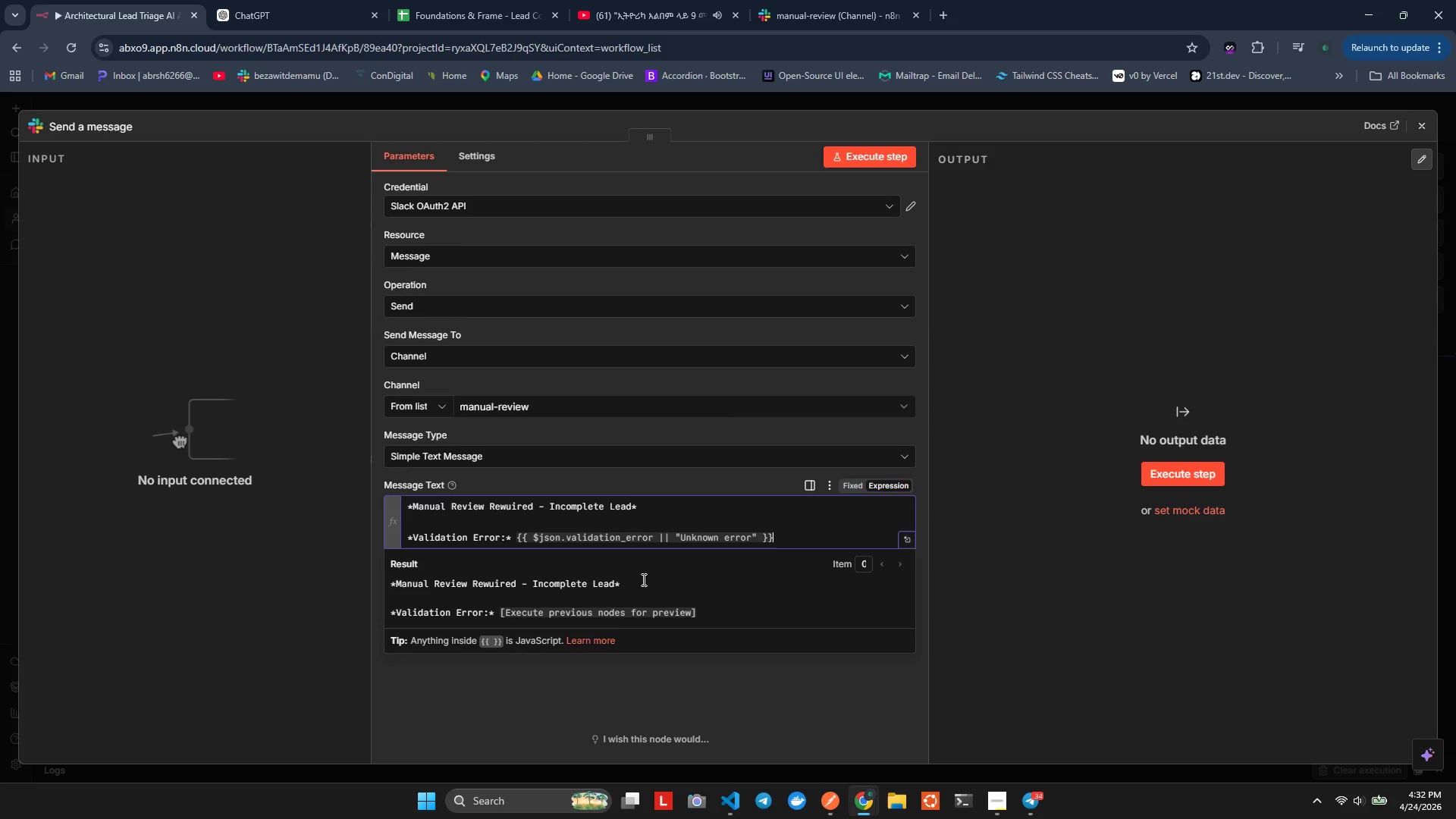 
key(ArrowRight)
 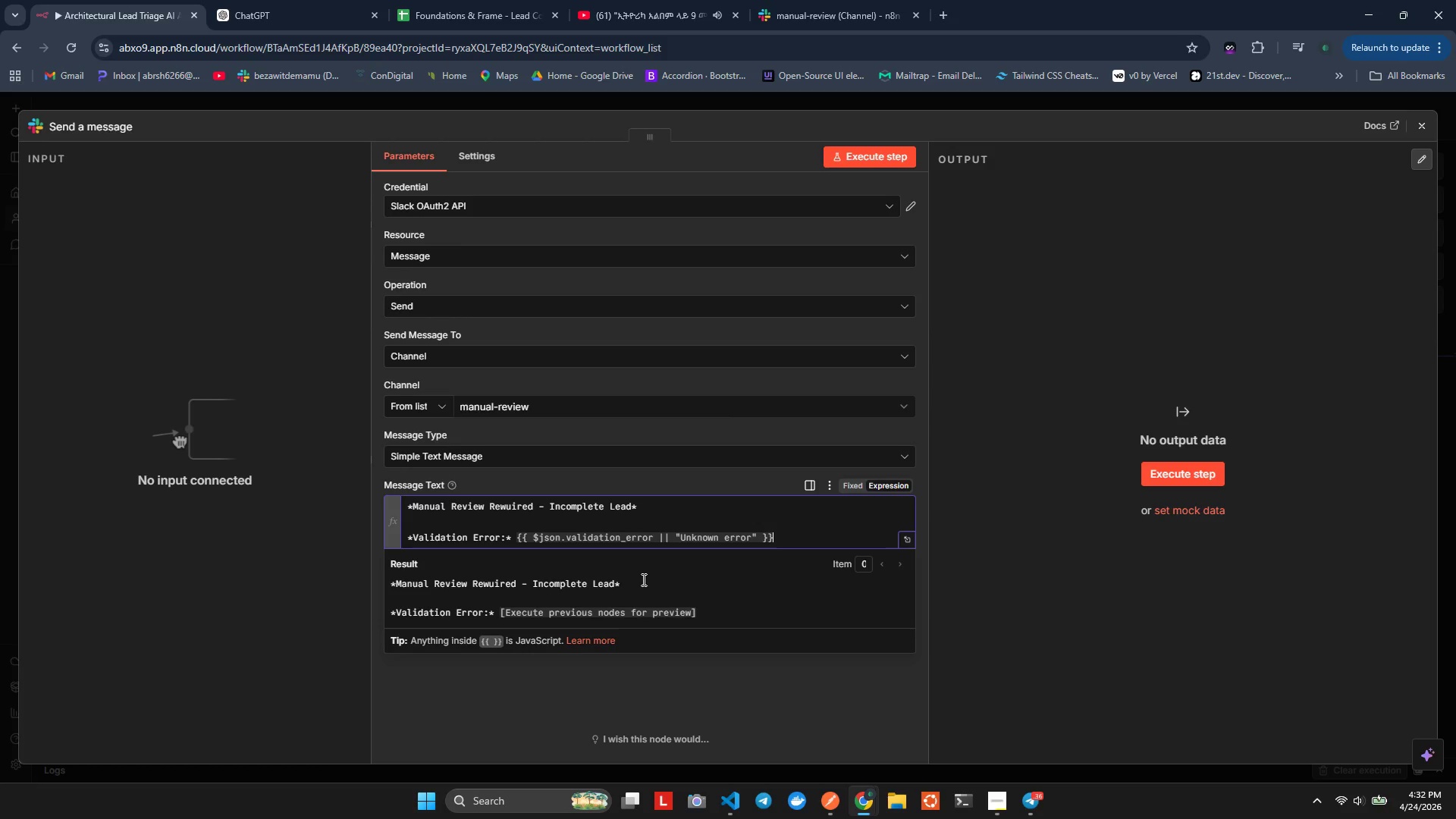 
key(Enter)
 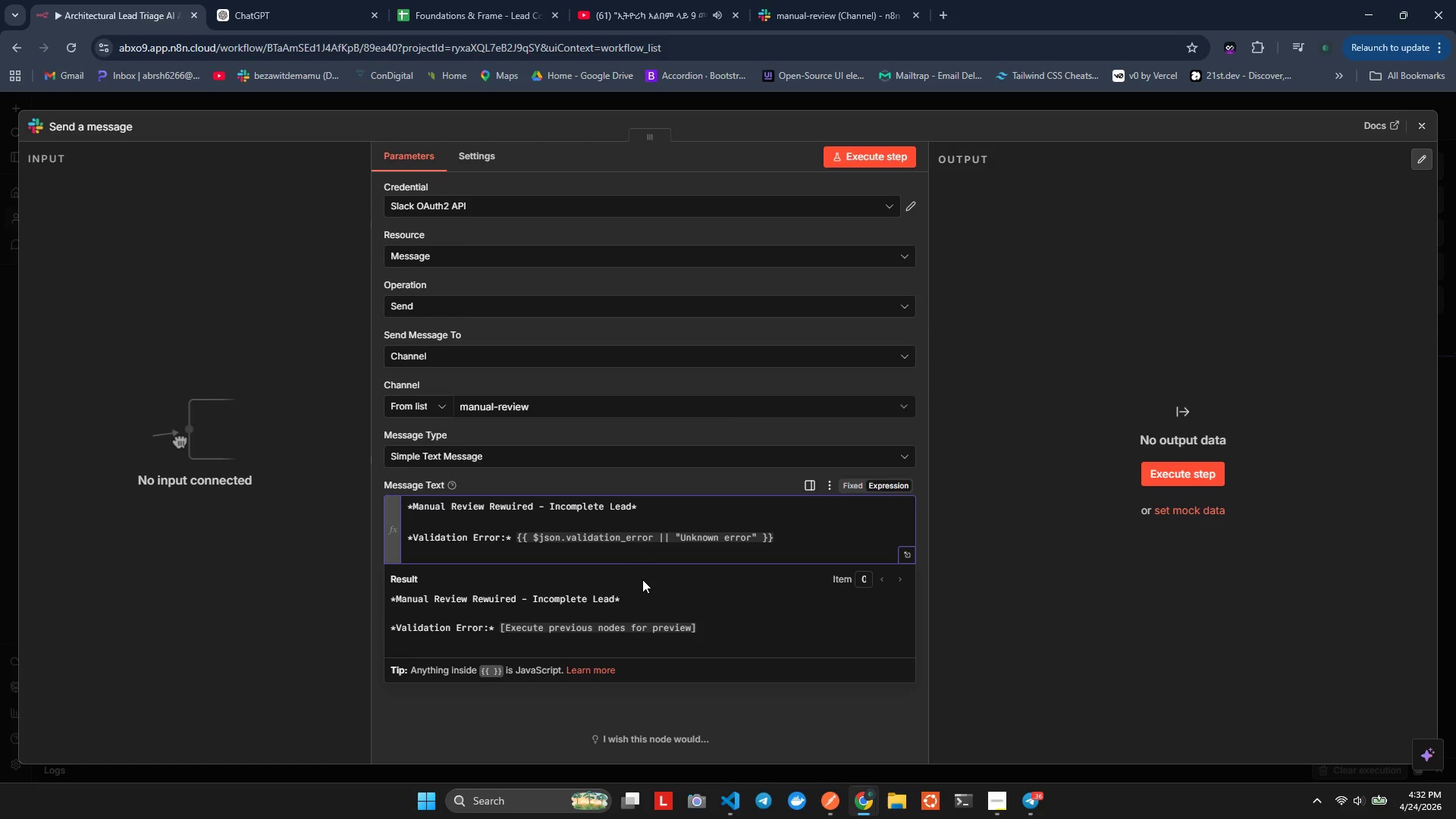 
type(*Raw Message:*)
 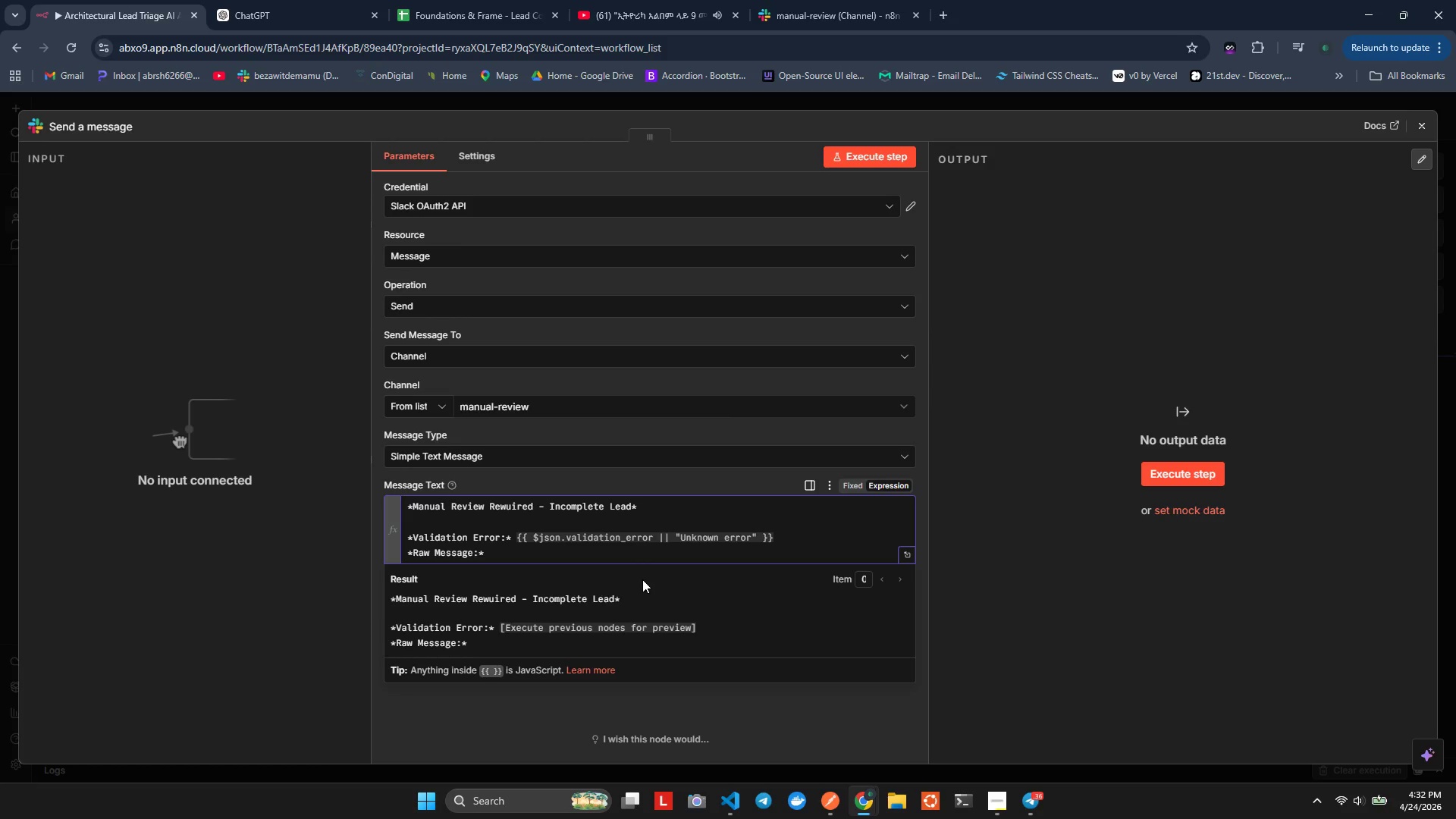 
key(Enter)
 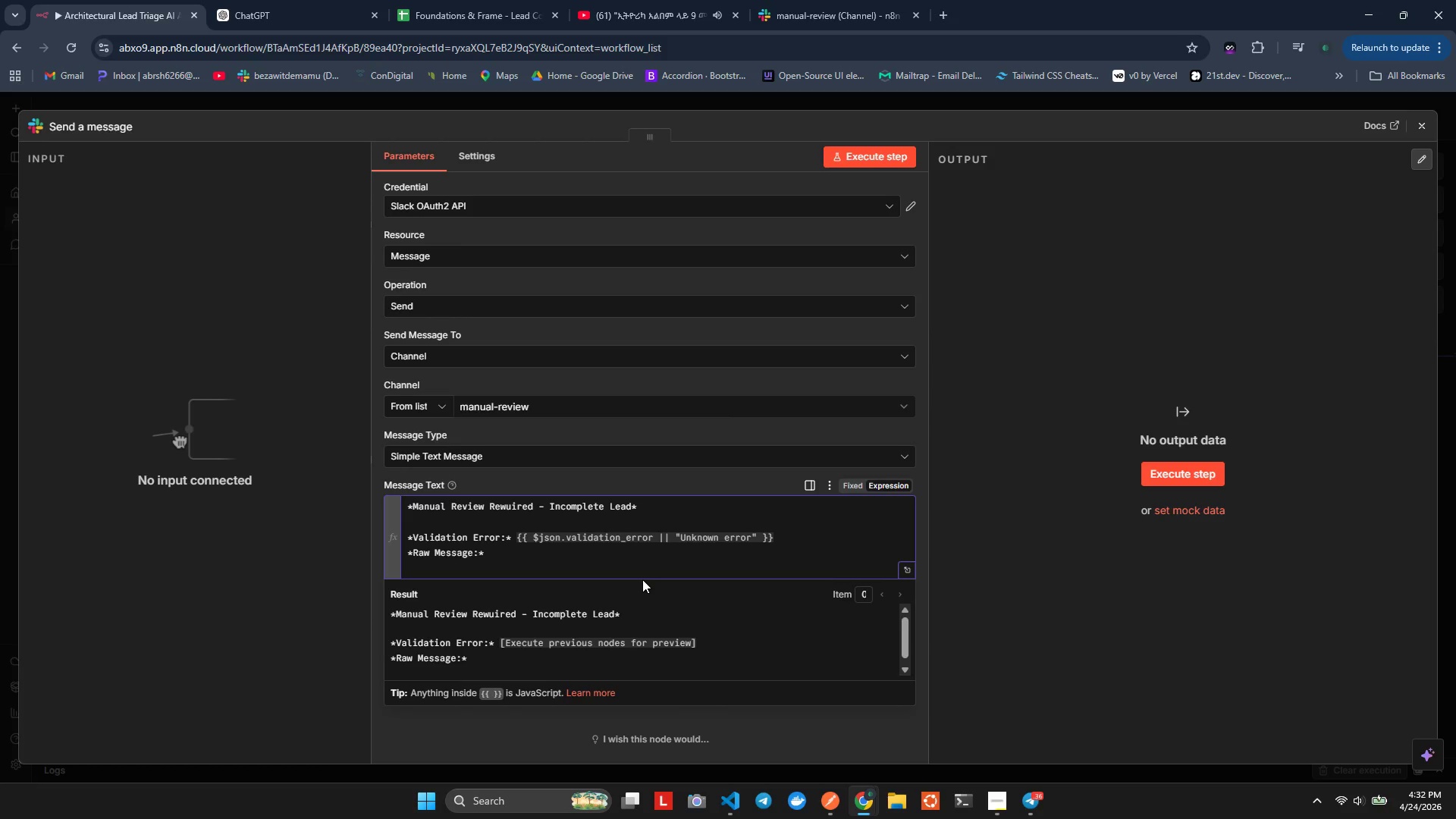 
type(_"{{$son.clea)
 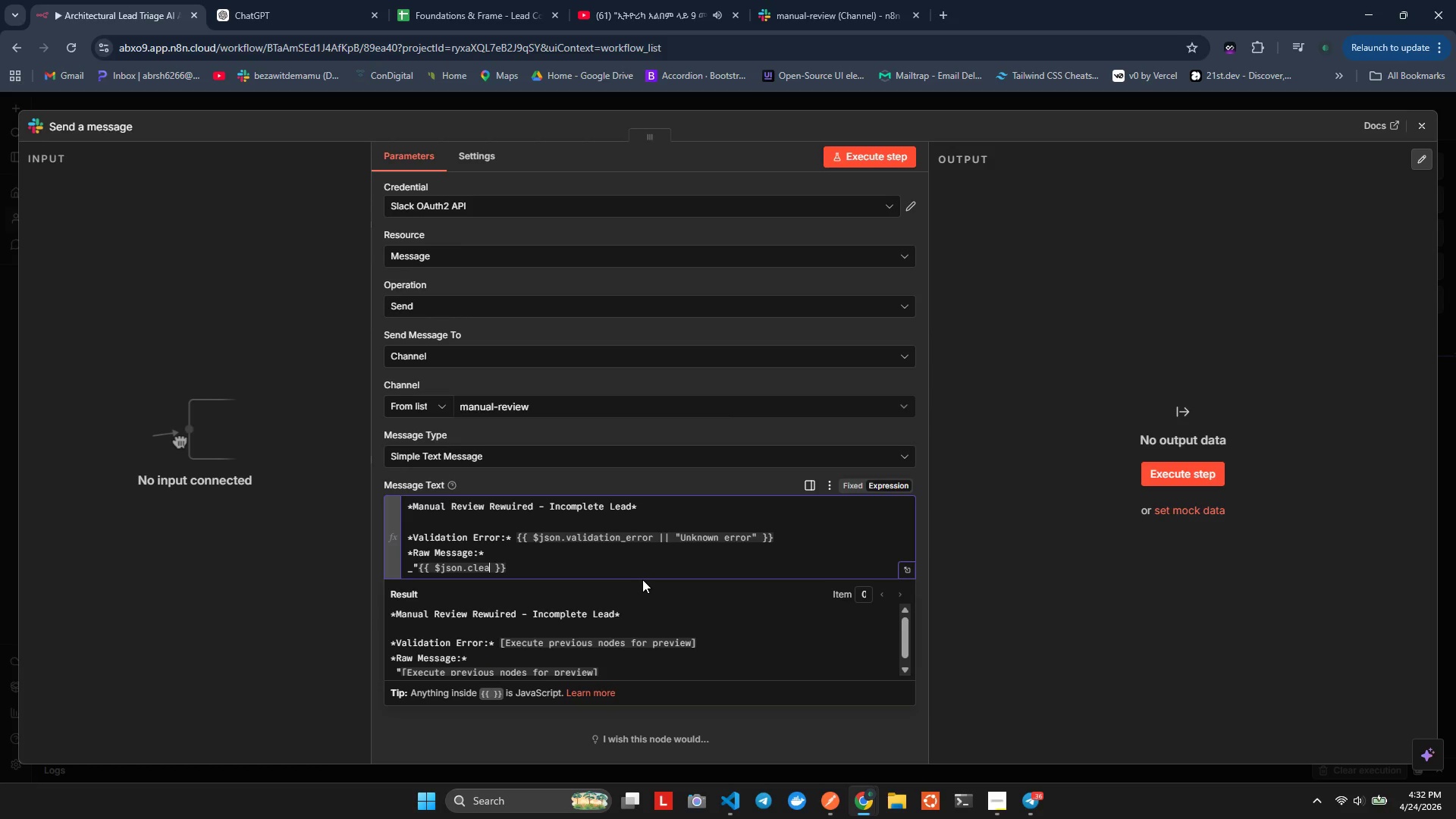 
 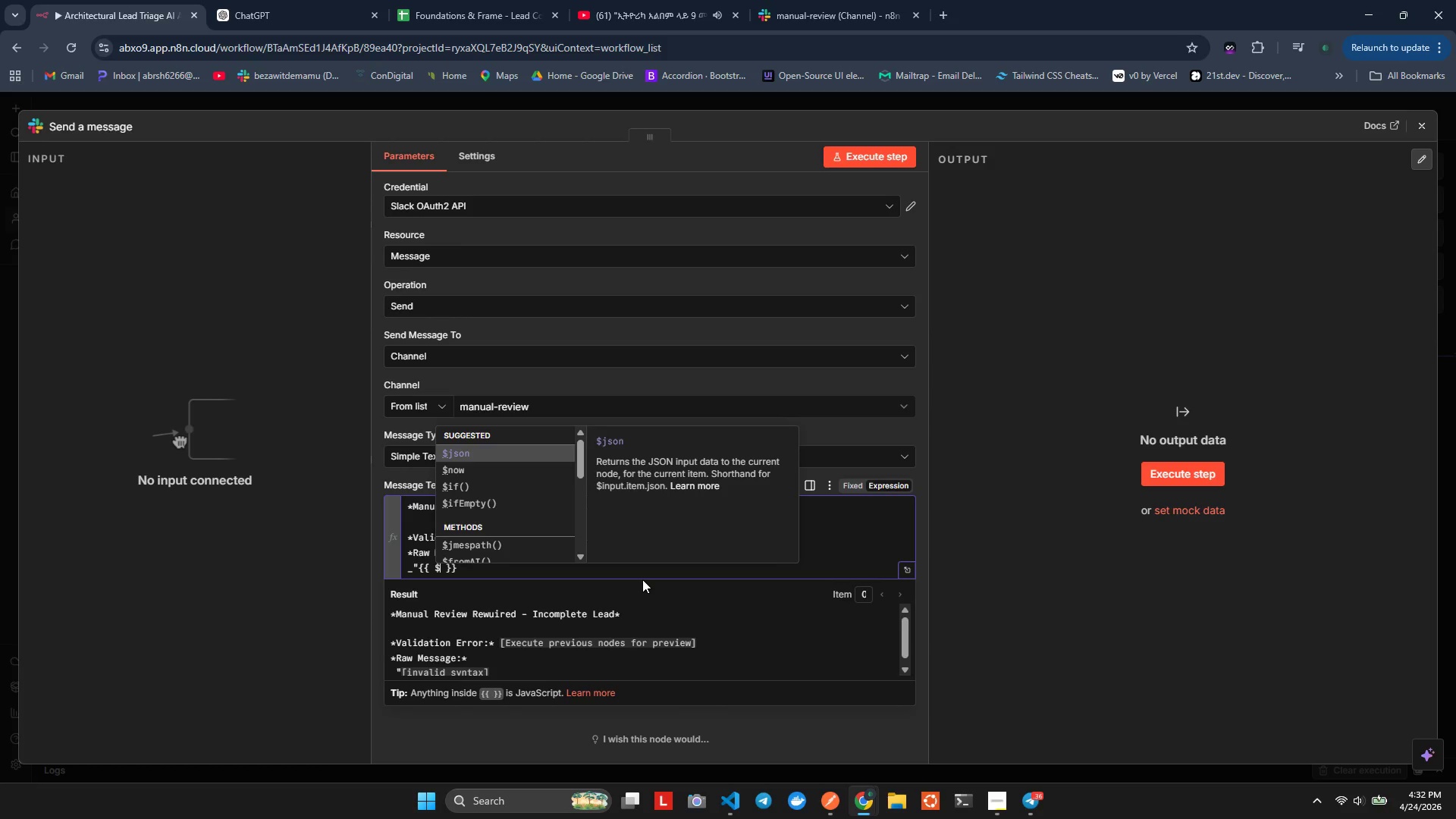 
hold_key(key=J, duration=0.31)
 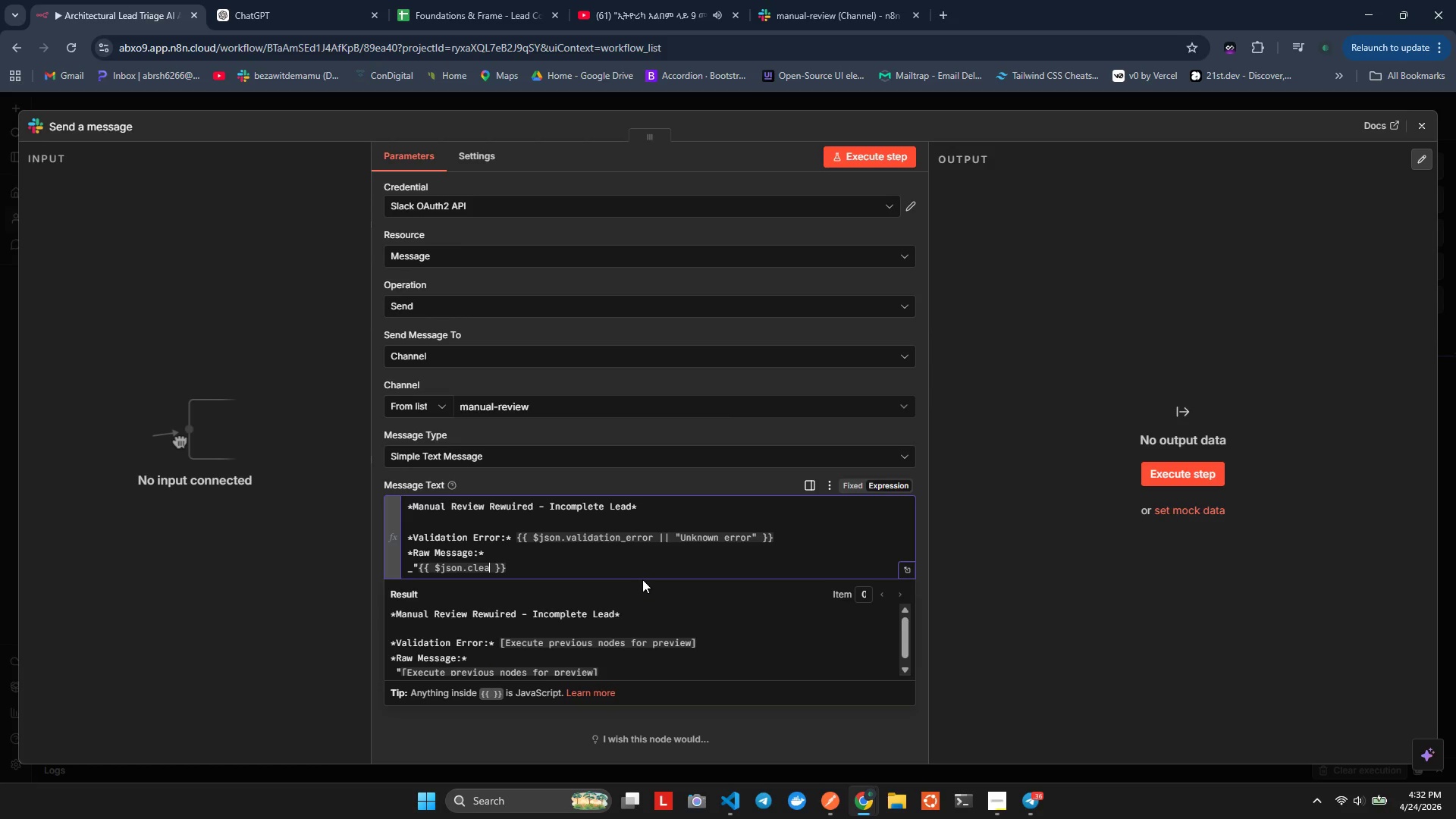 
wait(7.67)
 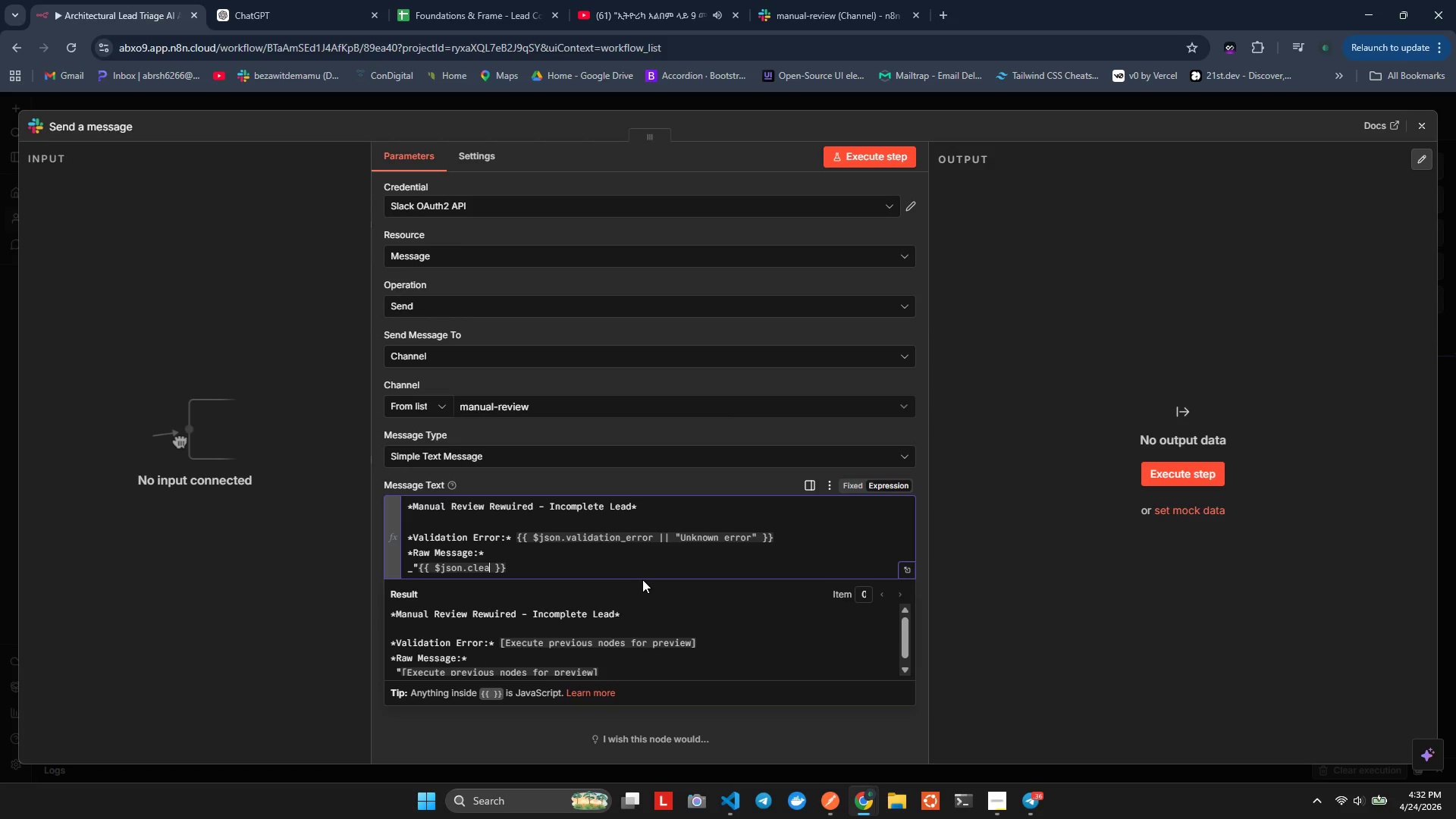 
type(ned_message || $json.rw_message)
 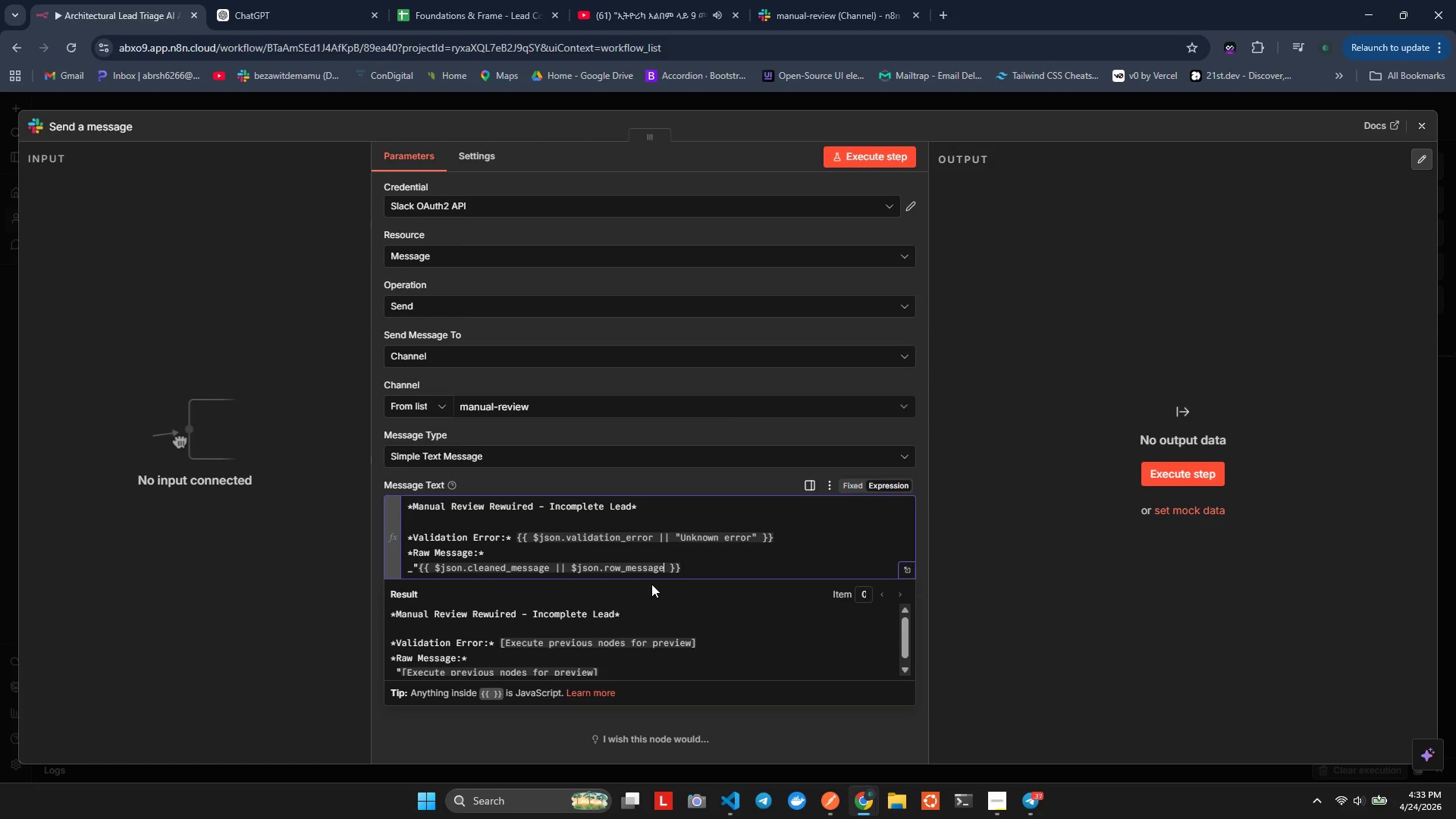 
key(ArrowRight)
 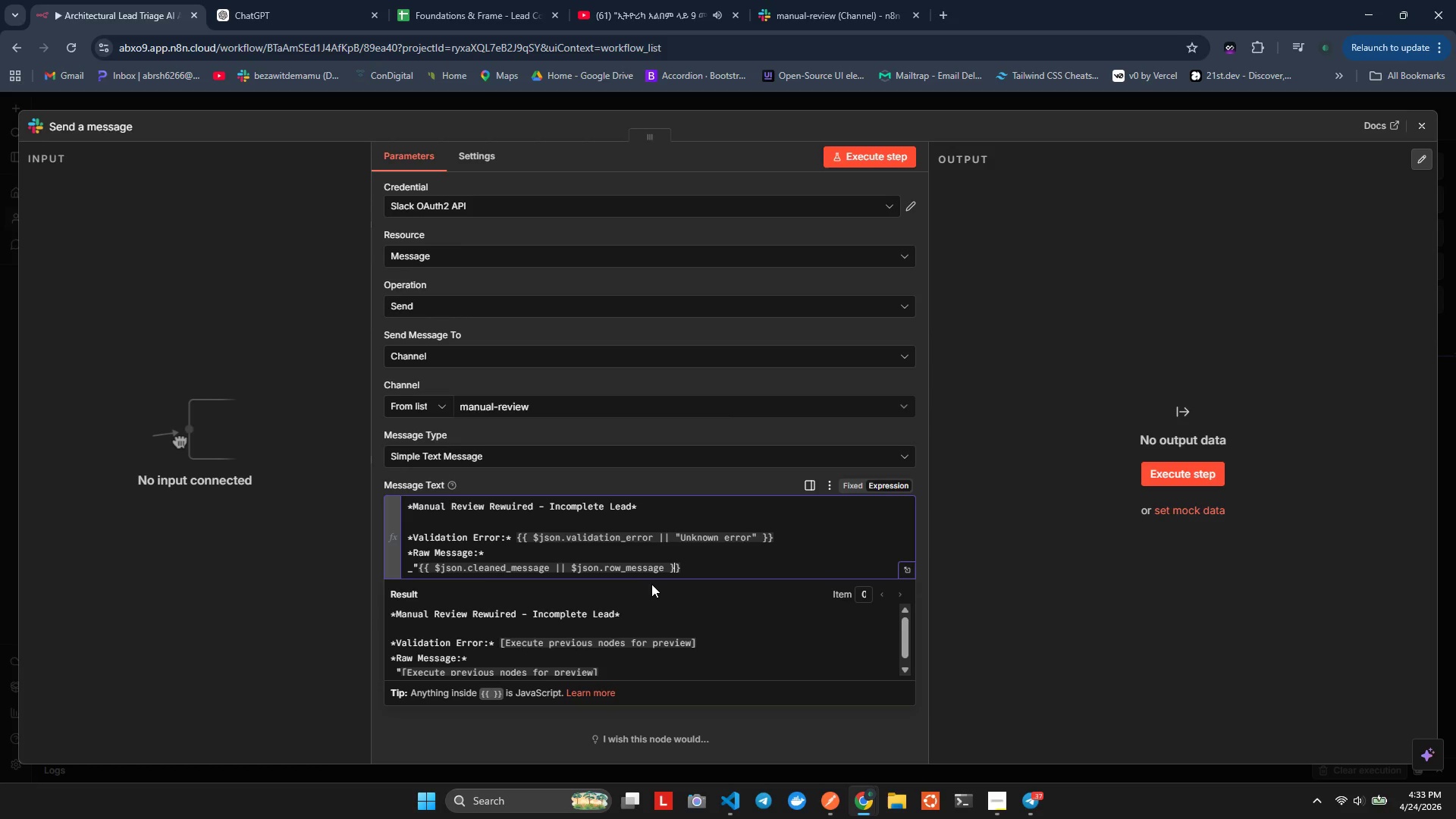 
key(ArrowRight)
 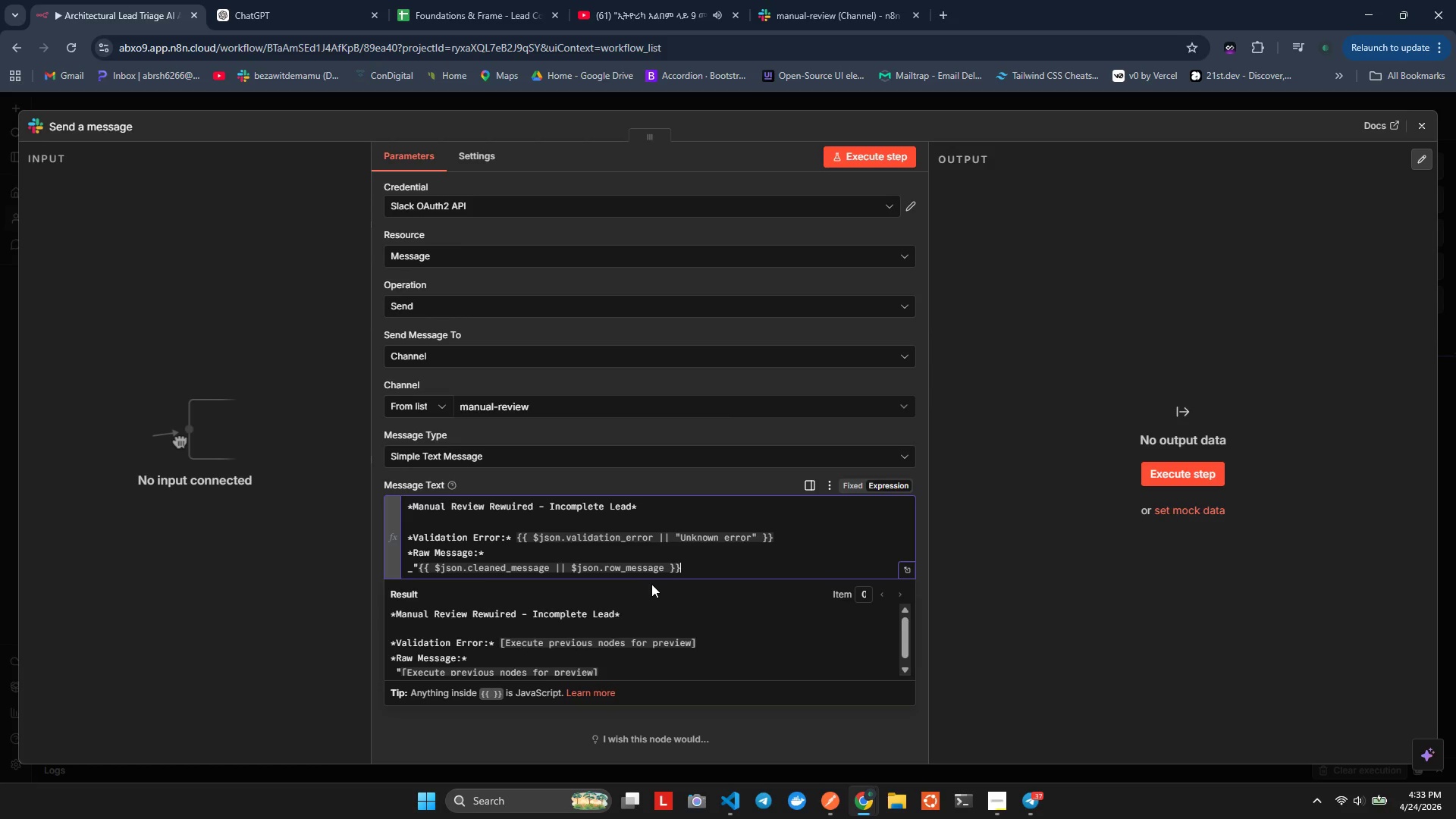 
key(ArrowRight)
 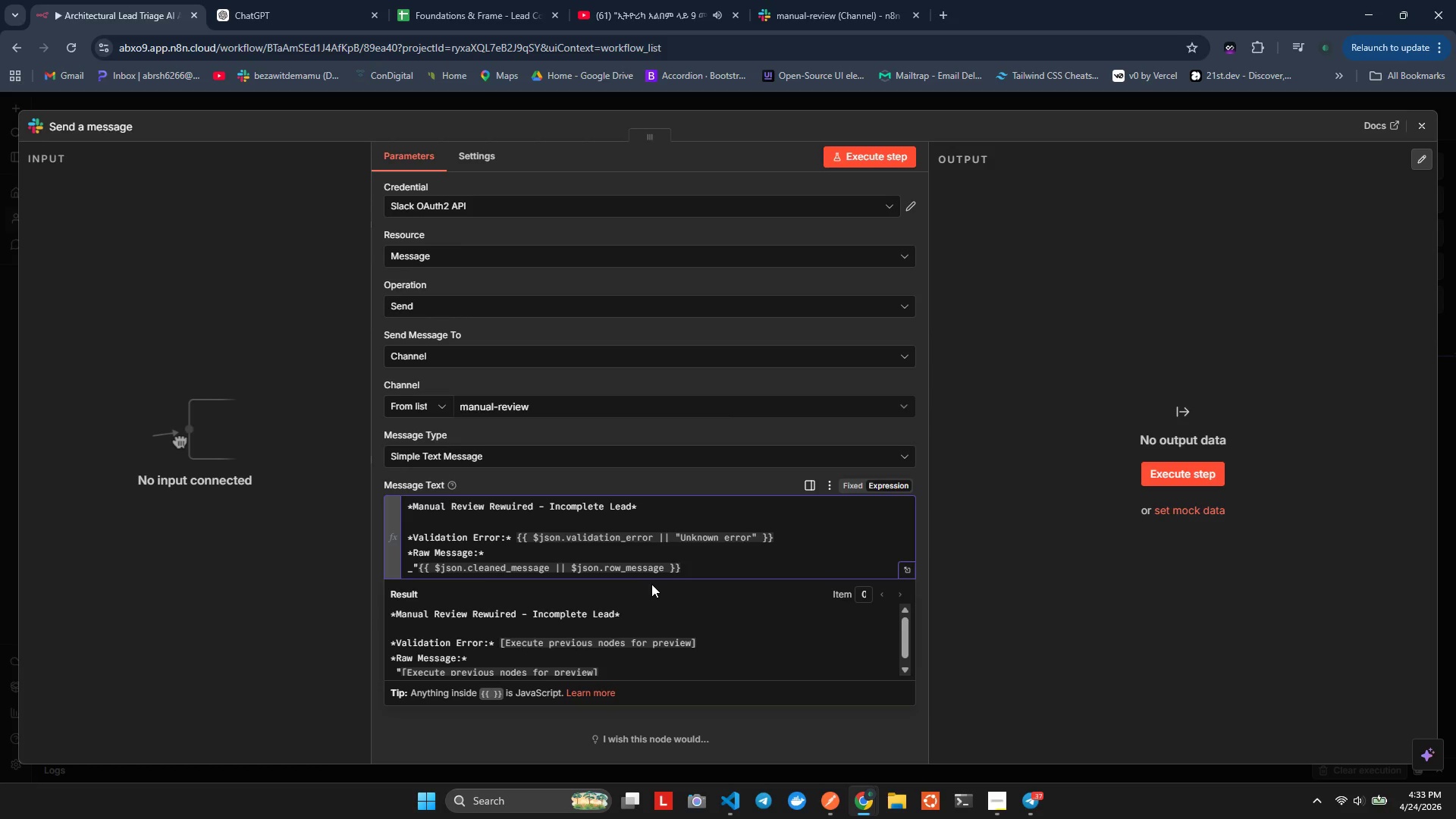 
key(ArrowRight)
 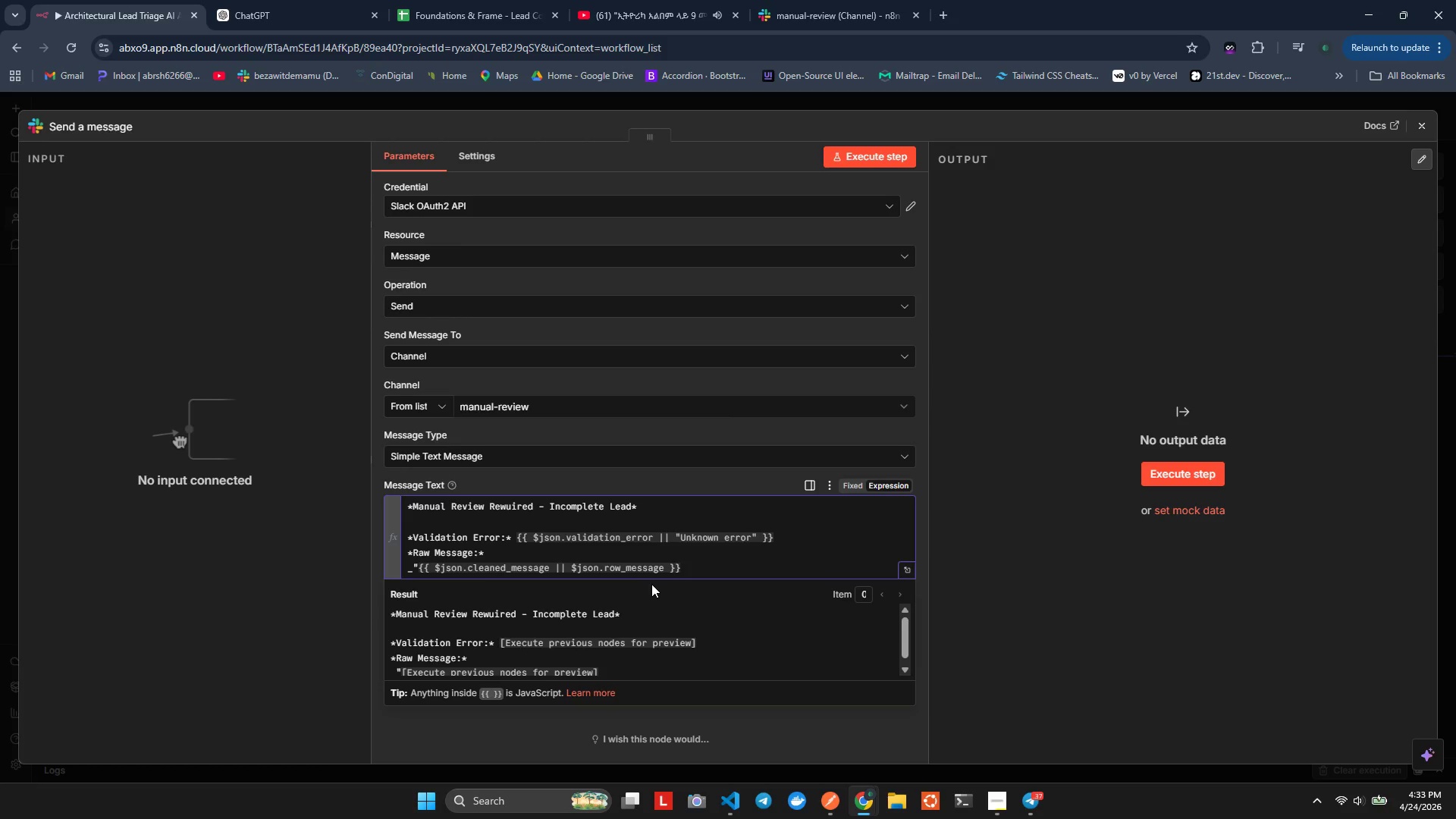 
key(ArrowLeft)
 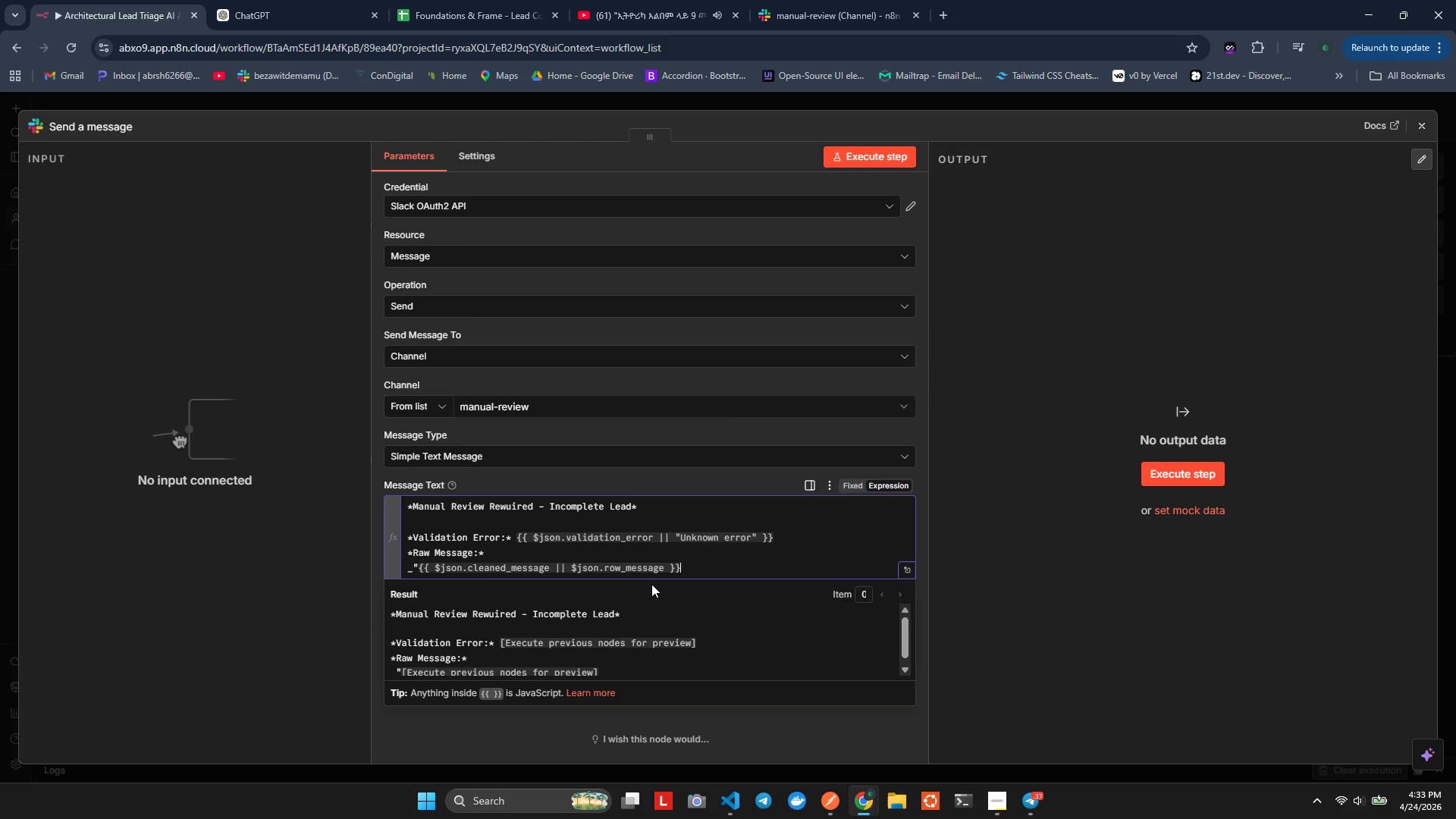 
key(ArrowRight)
 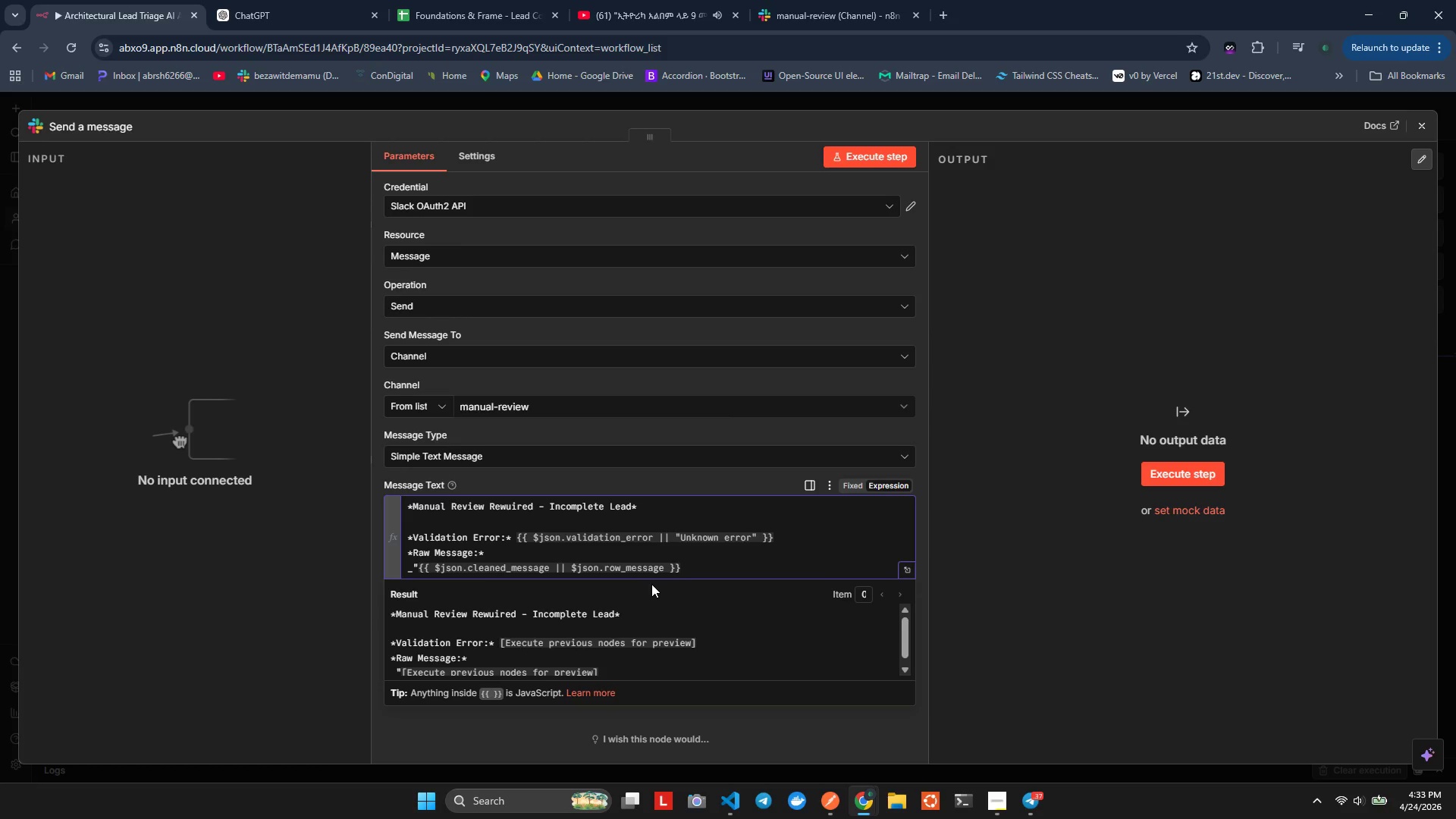 
key(Shift+Quote)
 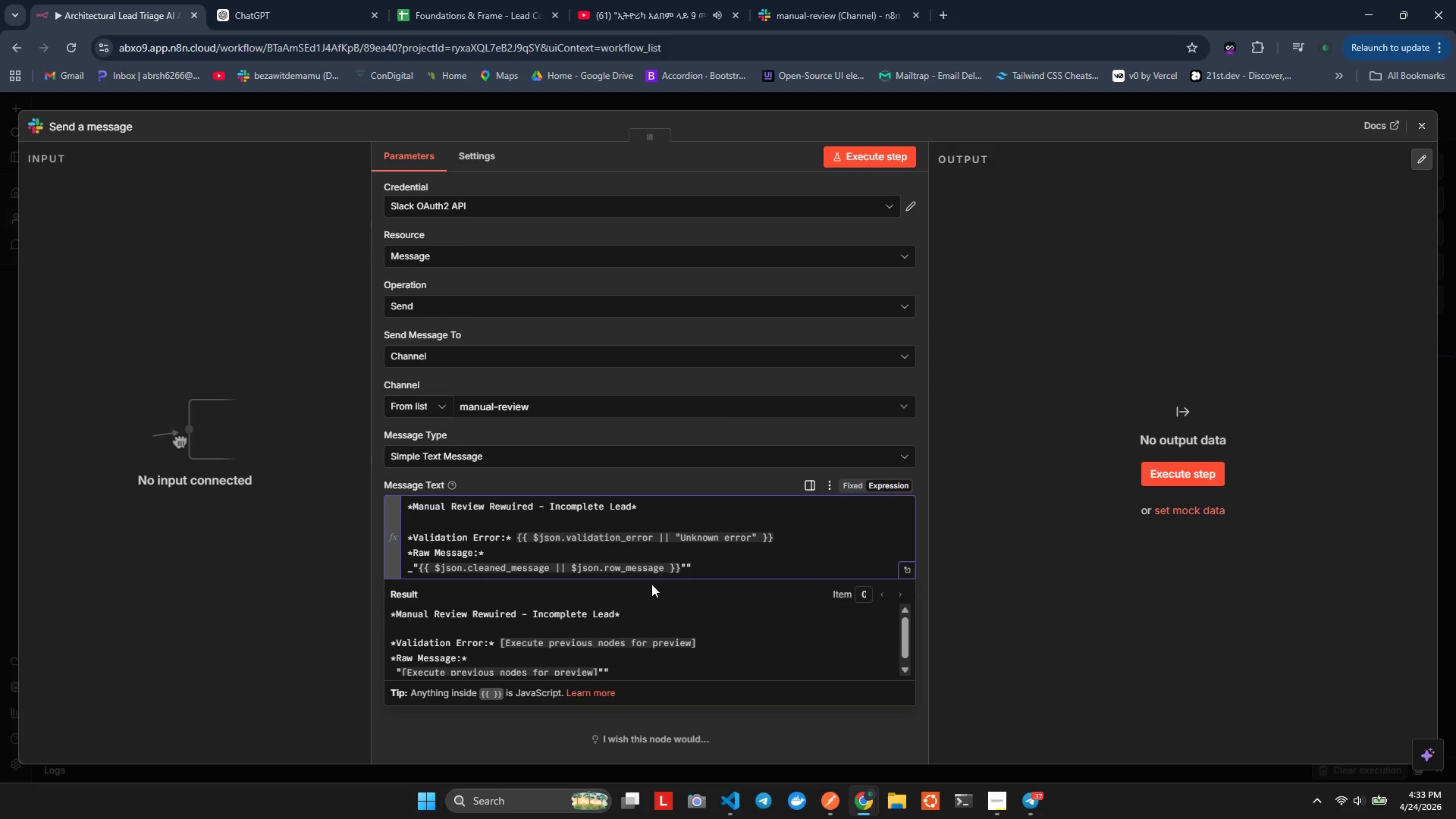 
key(Shift+Minus)
 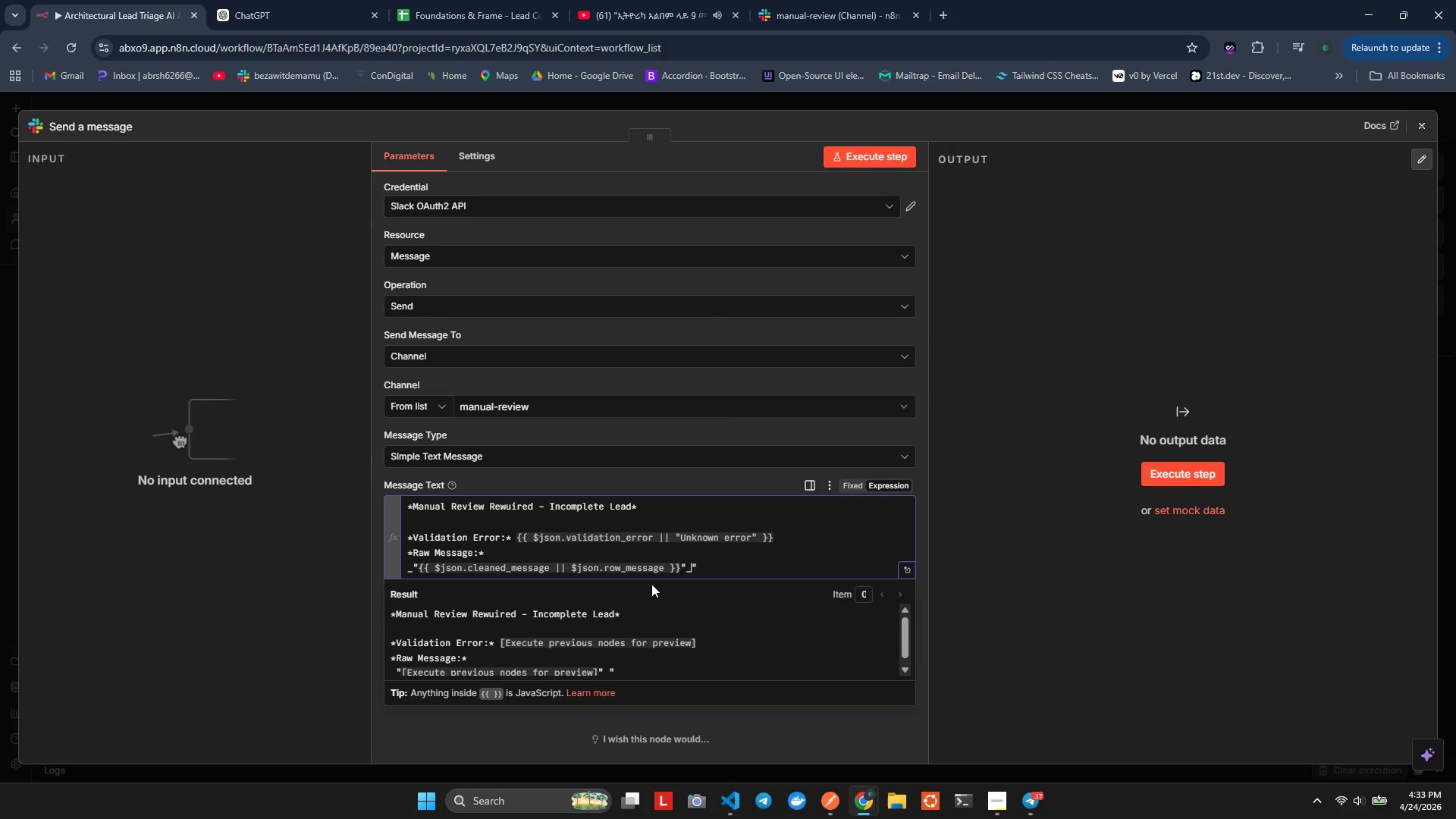 
key(ArrowRight)
 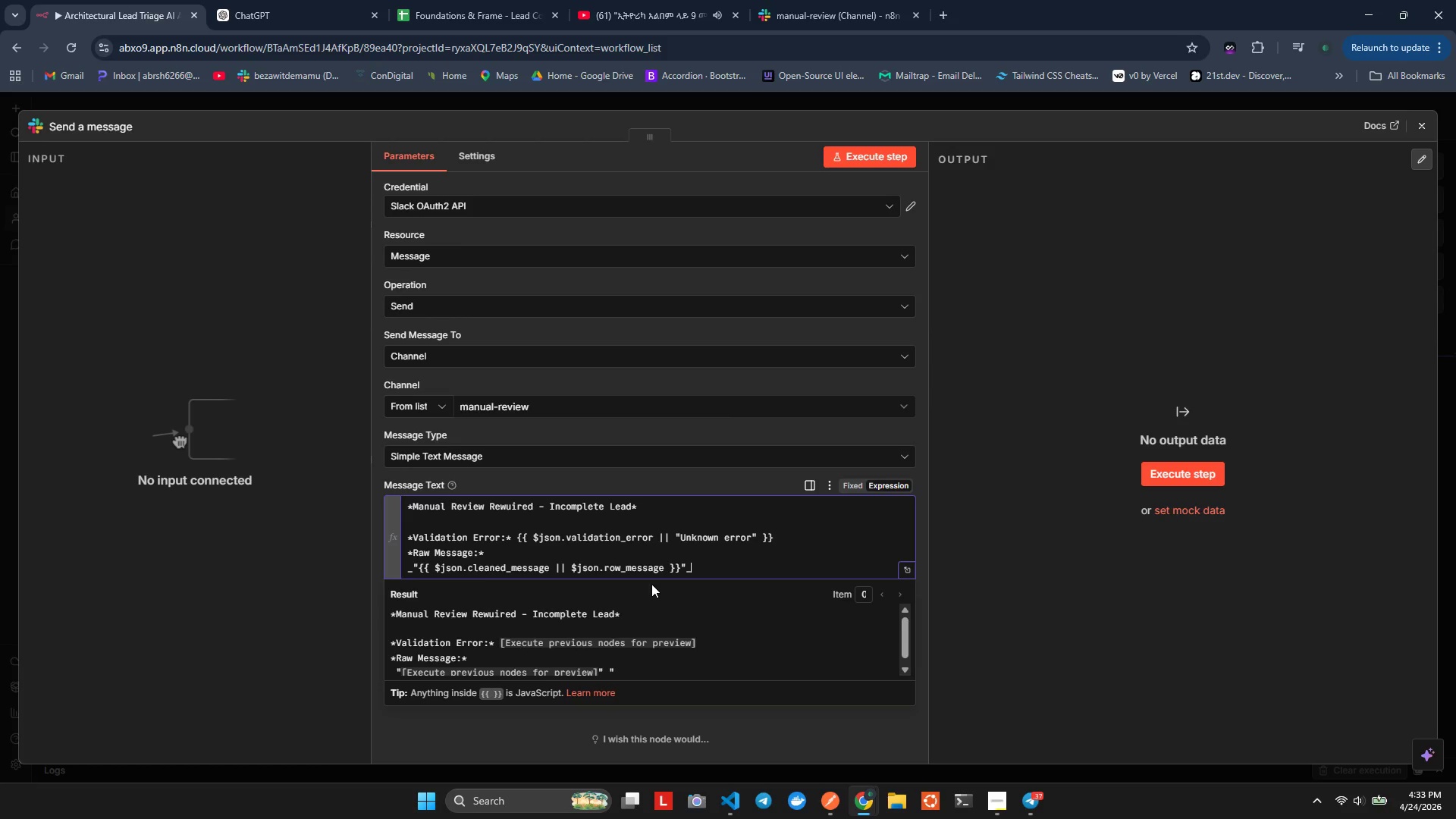 
key(Backspace)
 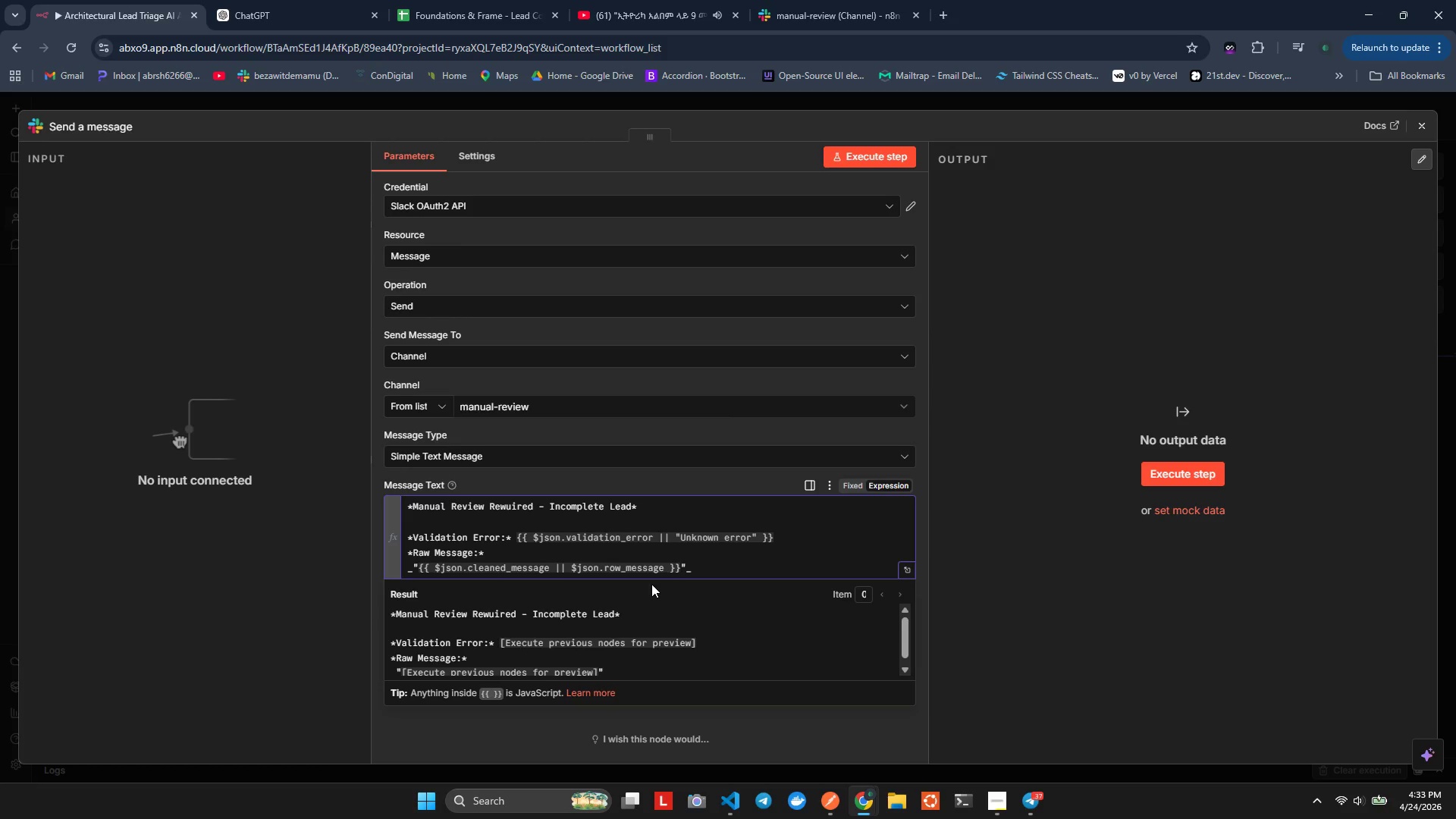 
key(Enter)
 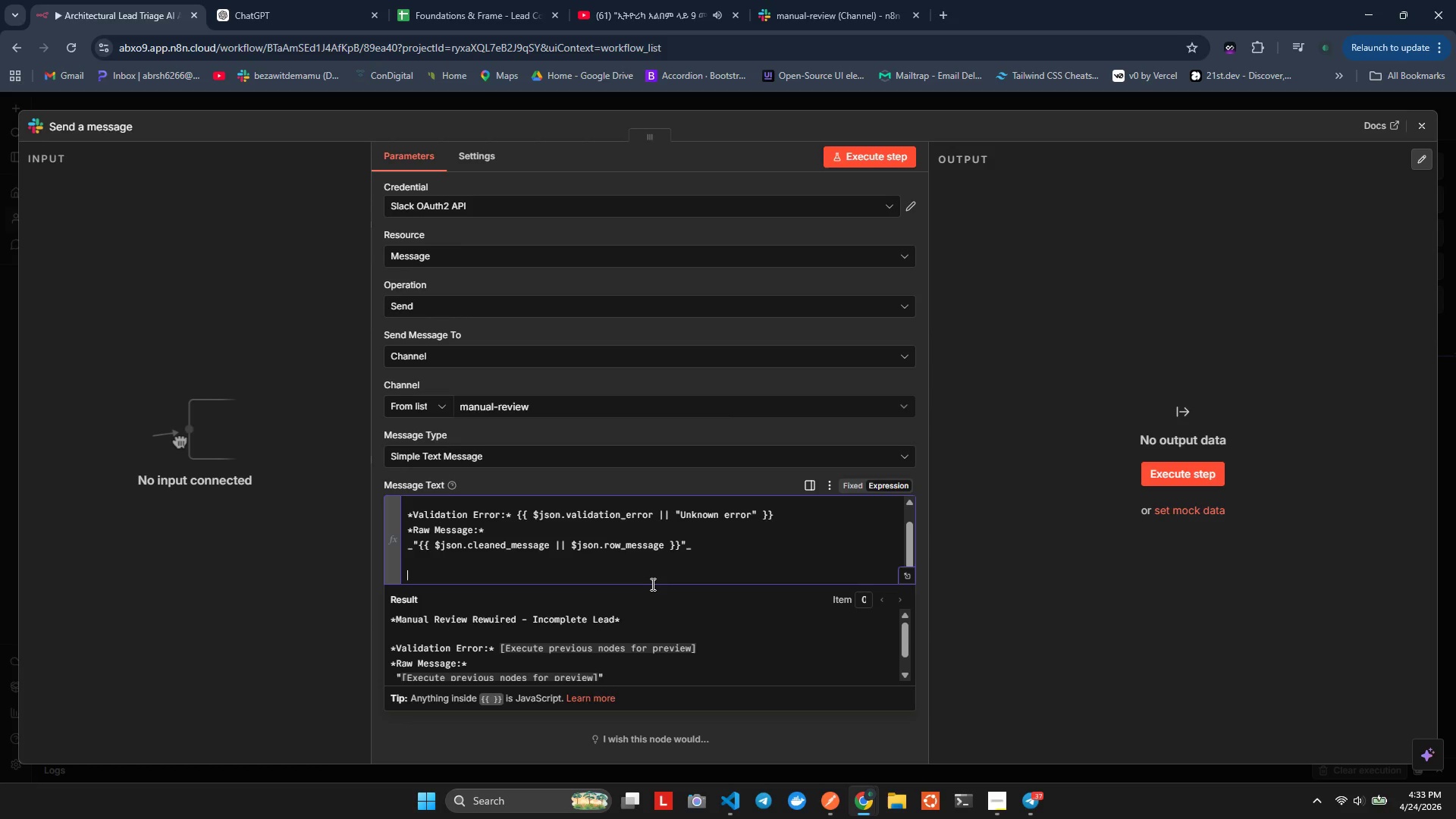 
key(Enter)
 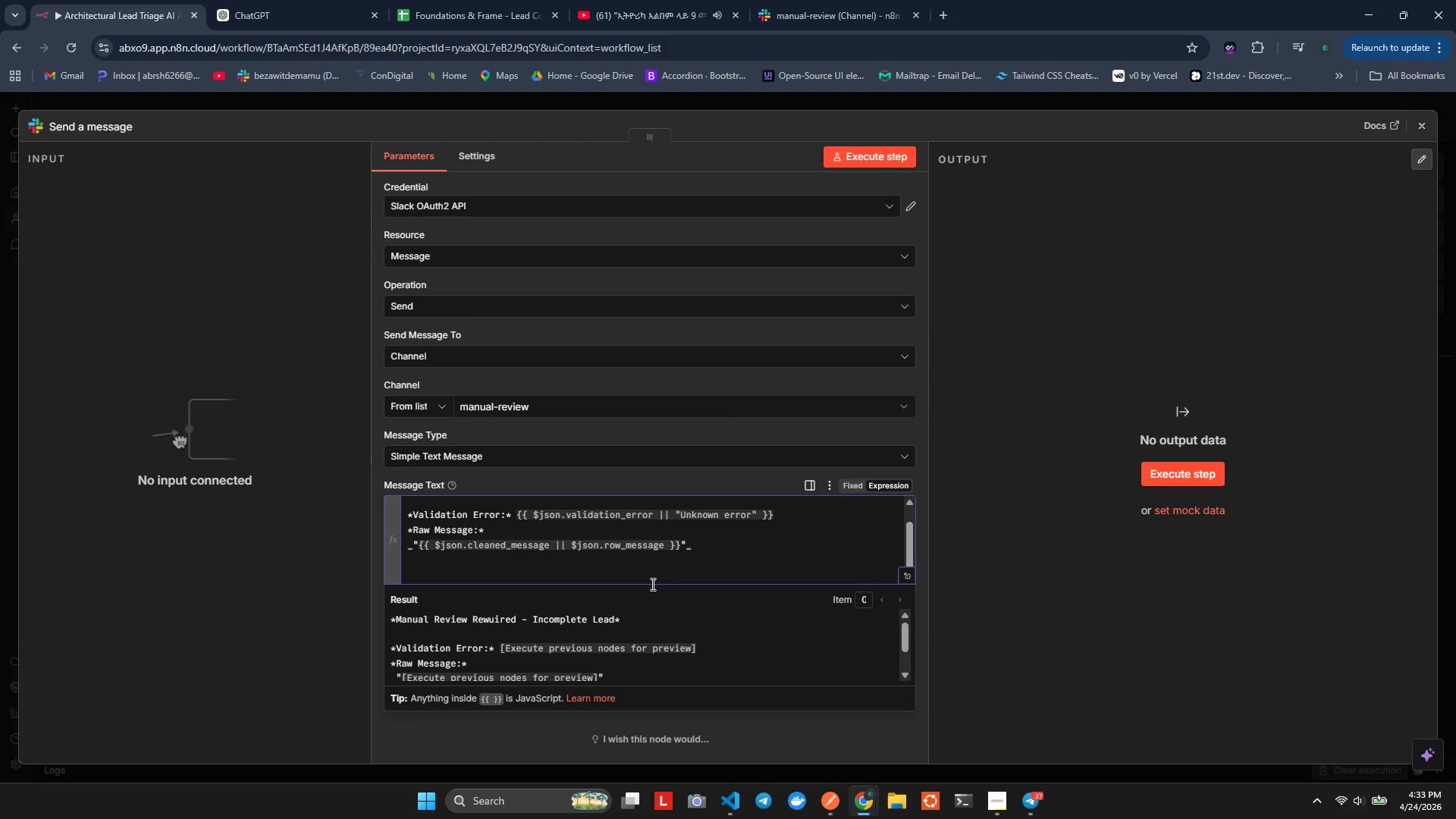 
type(*AI Confidence:* {{Math.round)
 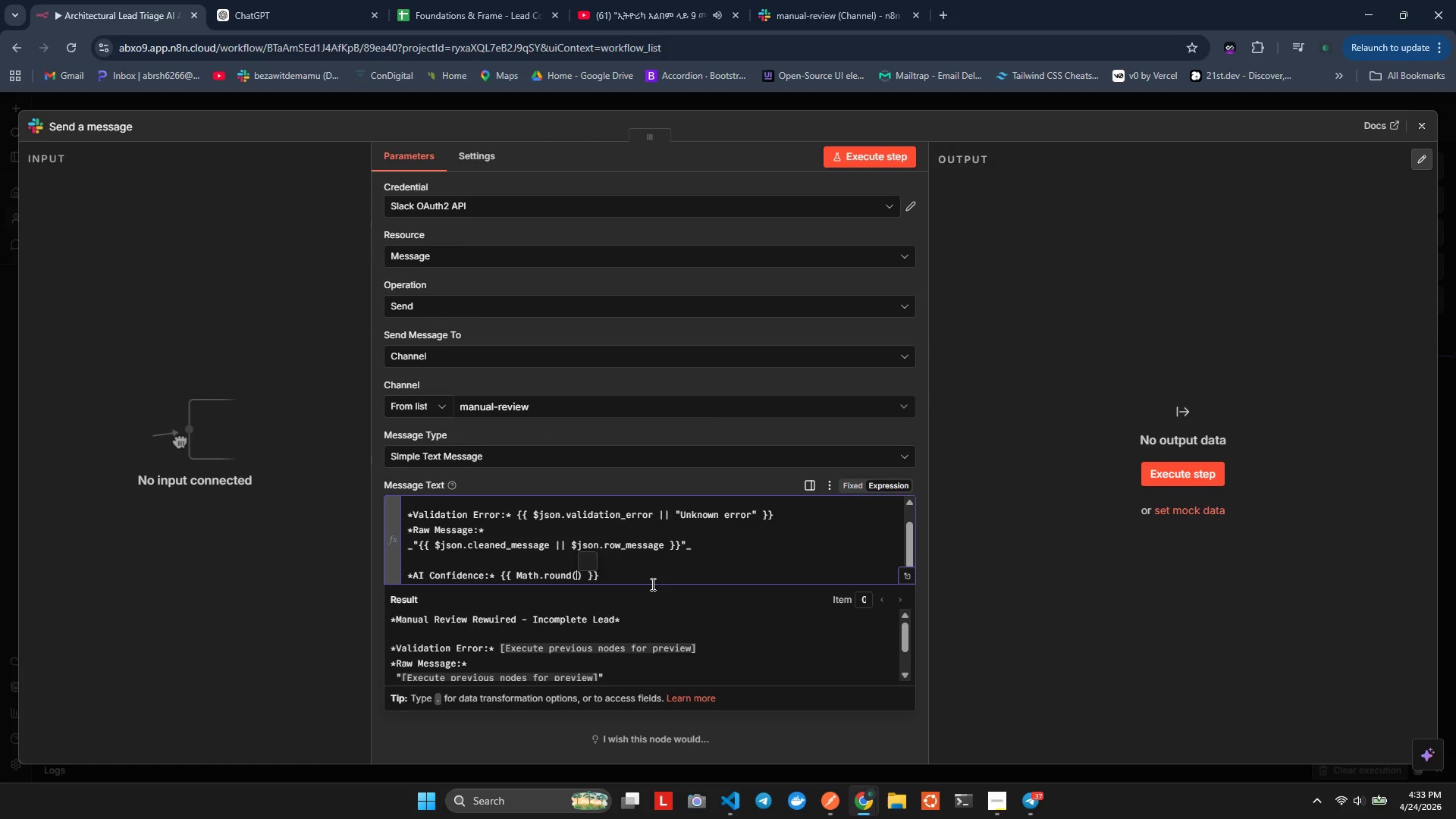 
 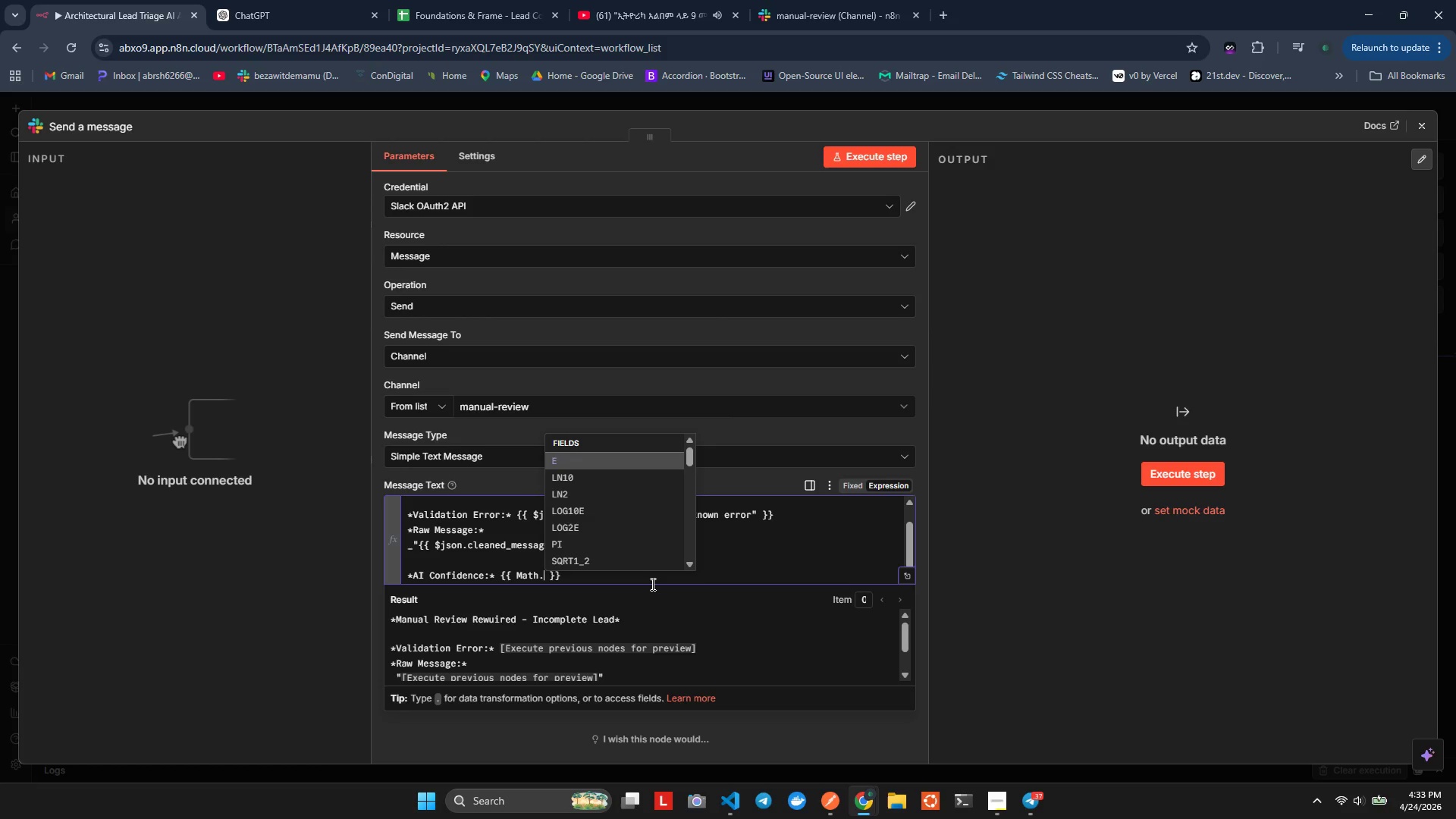 
key(Enter)
 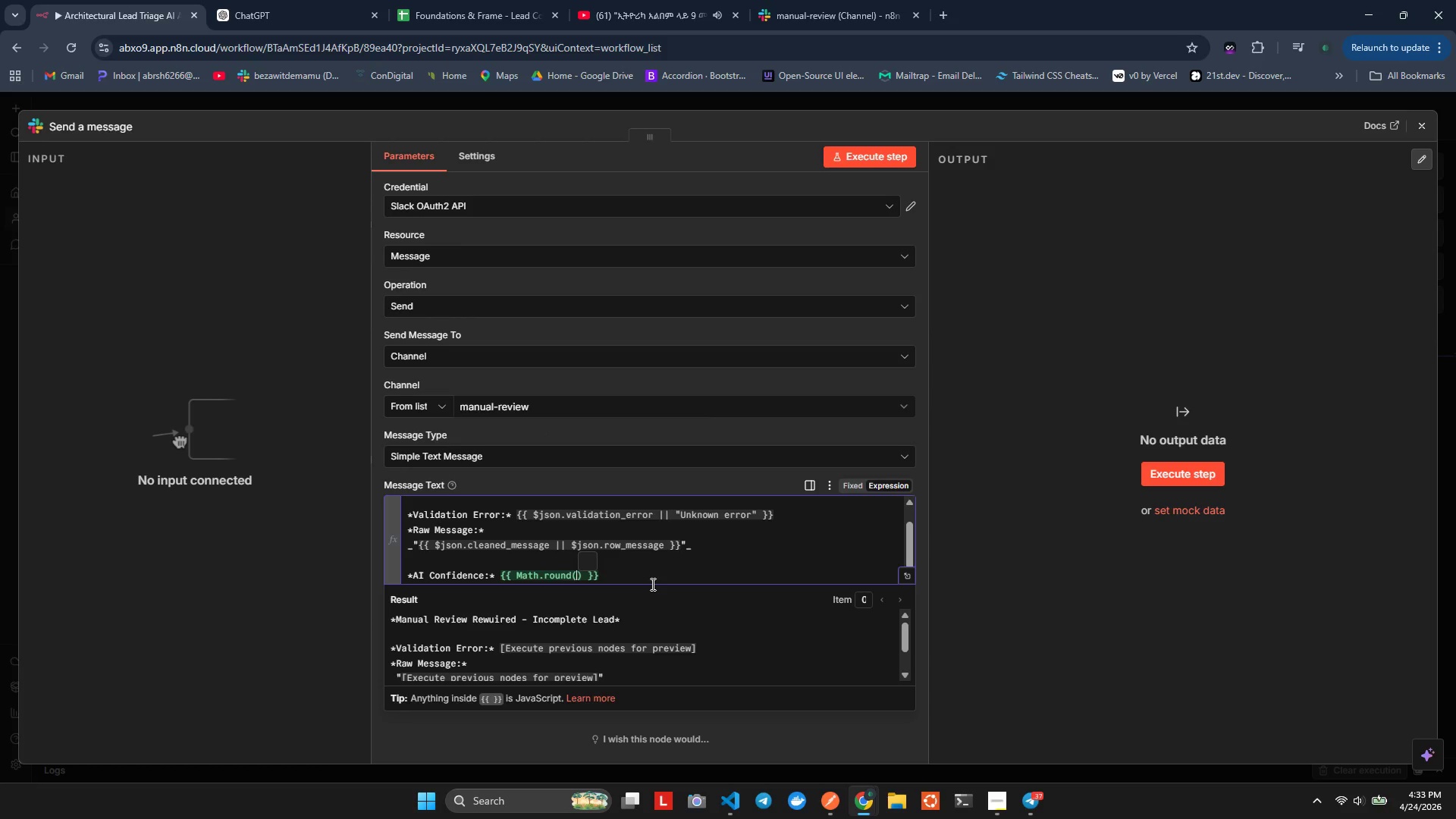 
type(($son)
 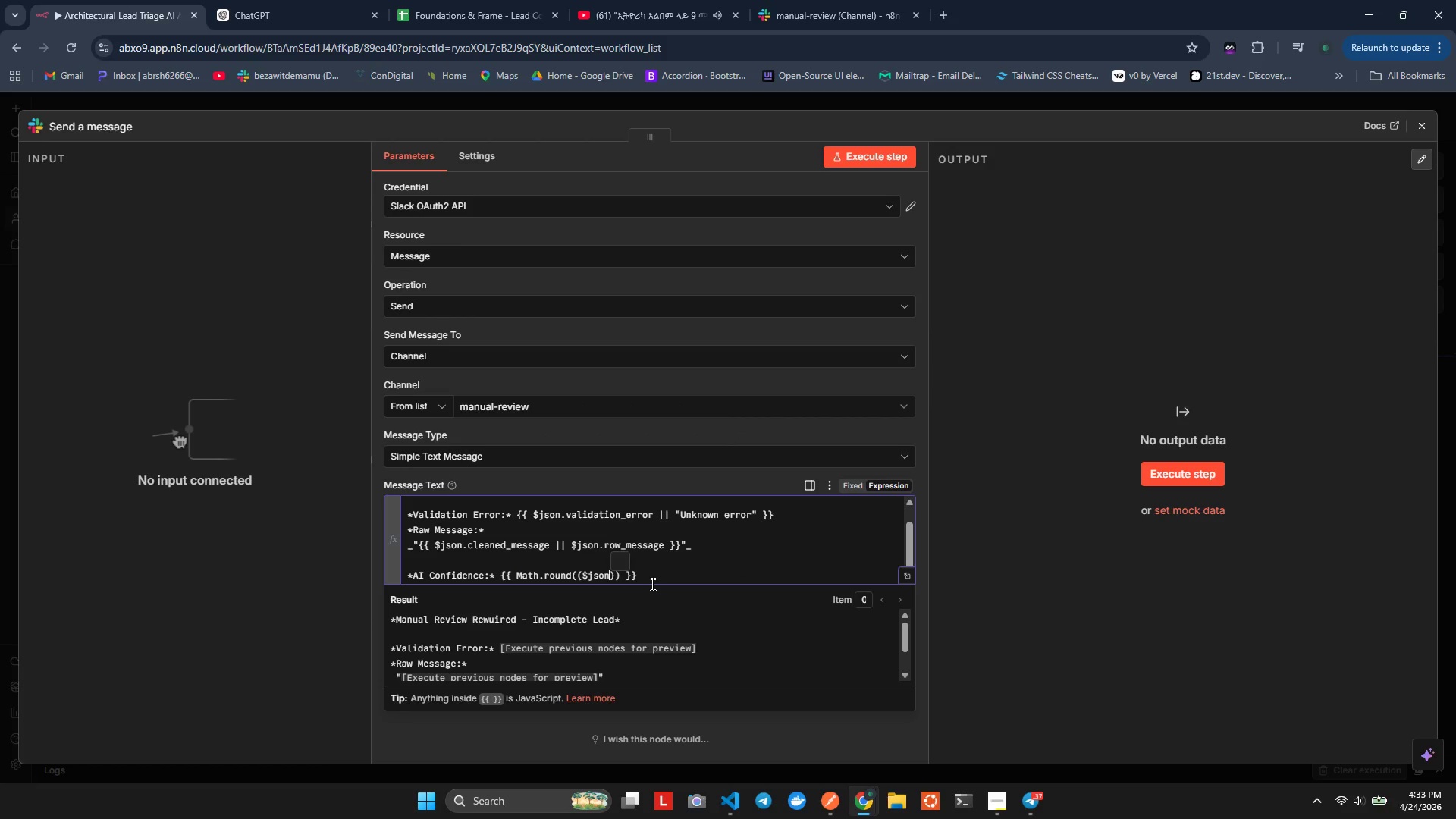 
 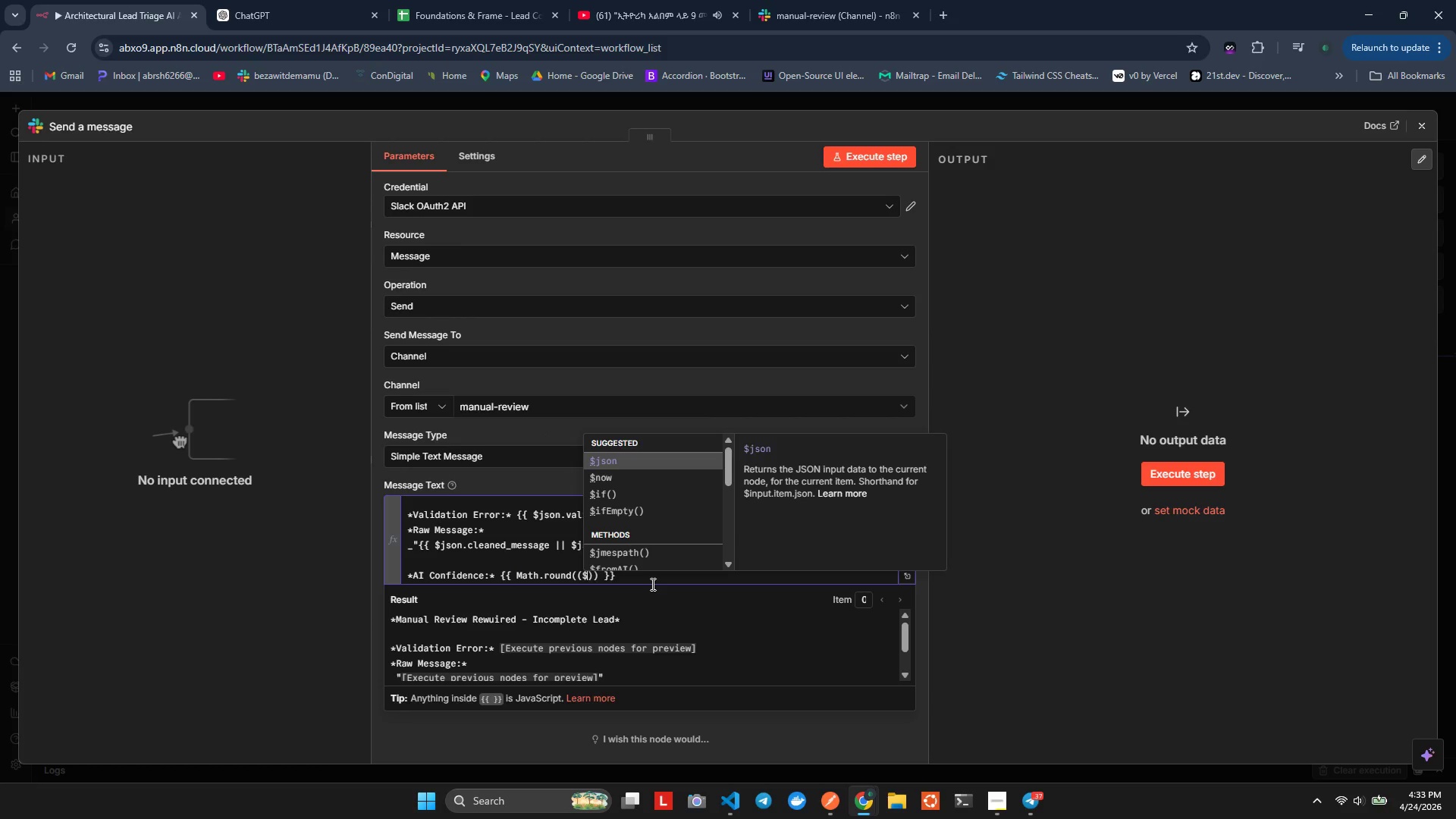 
hold_key(key=J, duration=0.31)
 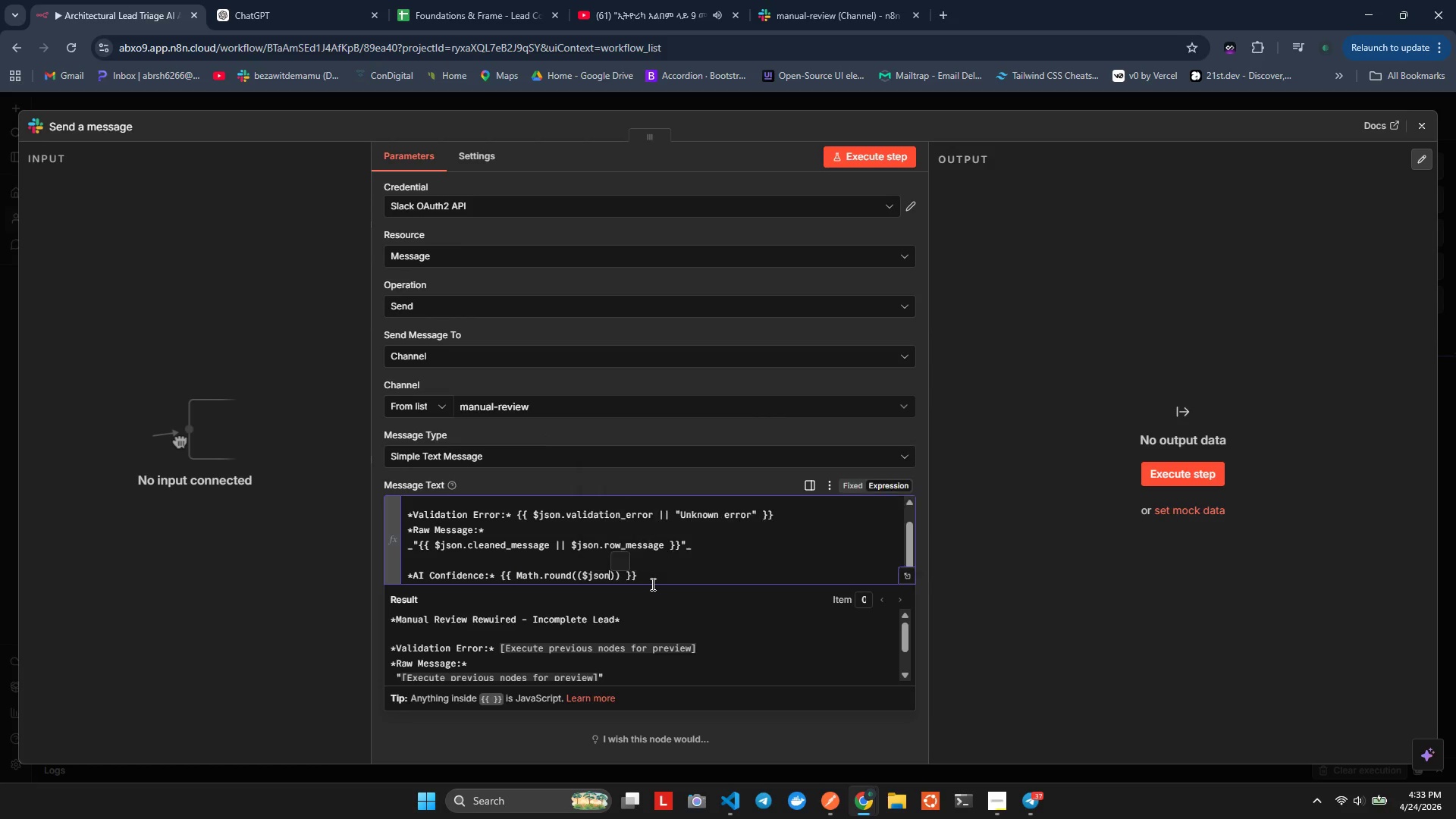 
key(Enter)
 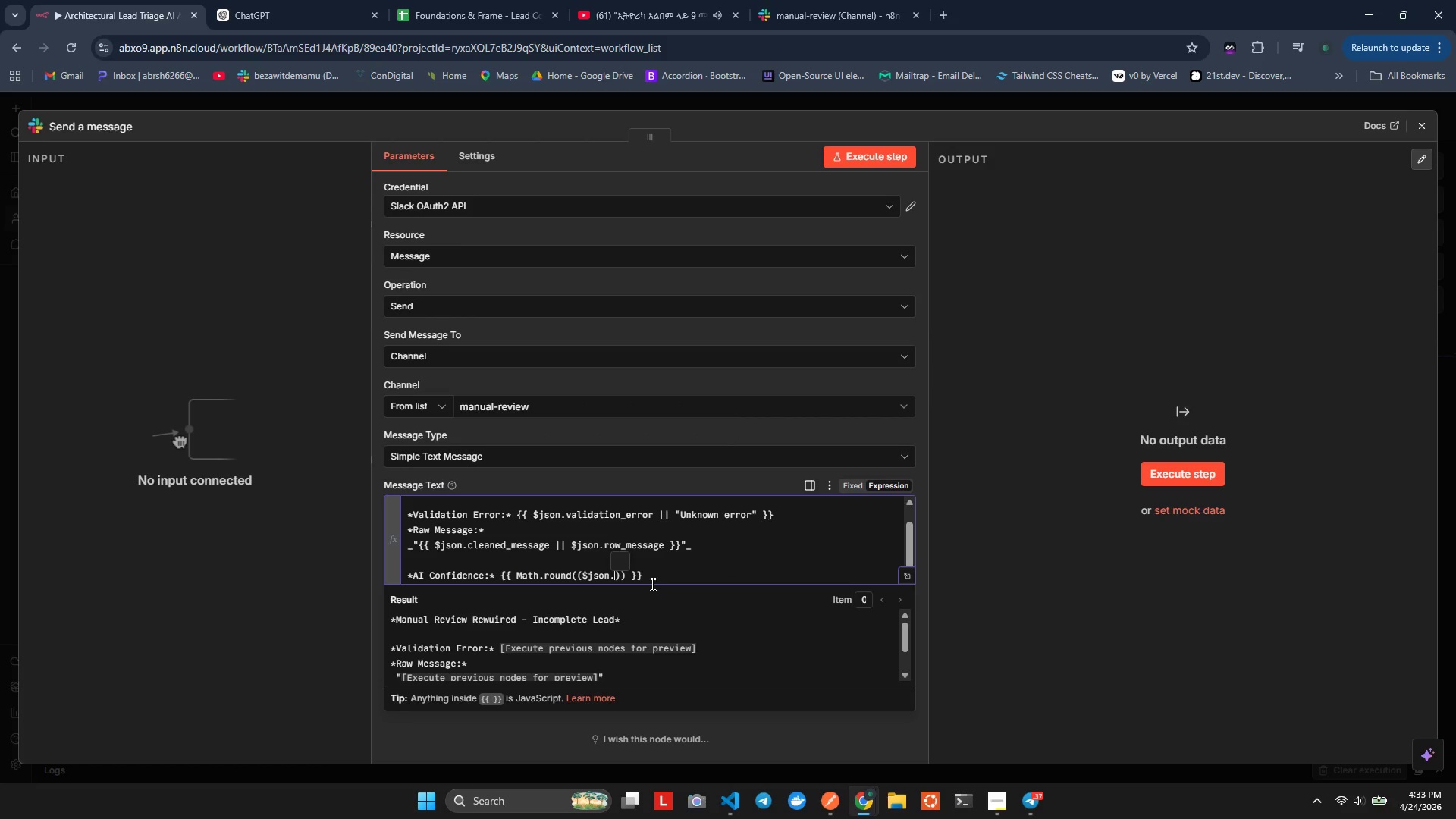 
type(.row)
 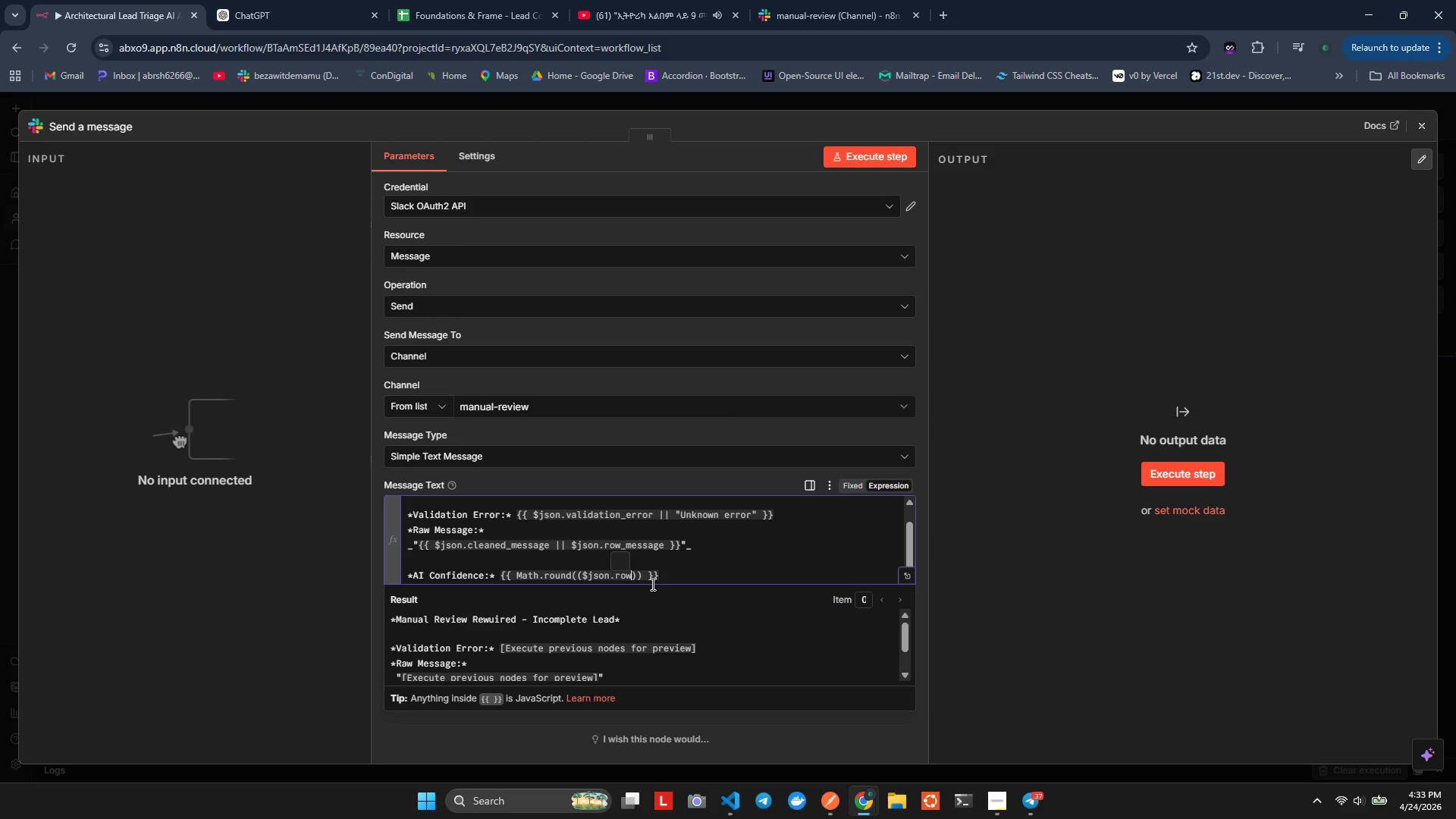 
wait(6.67)
 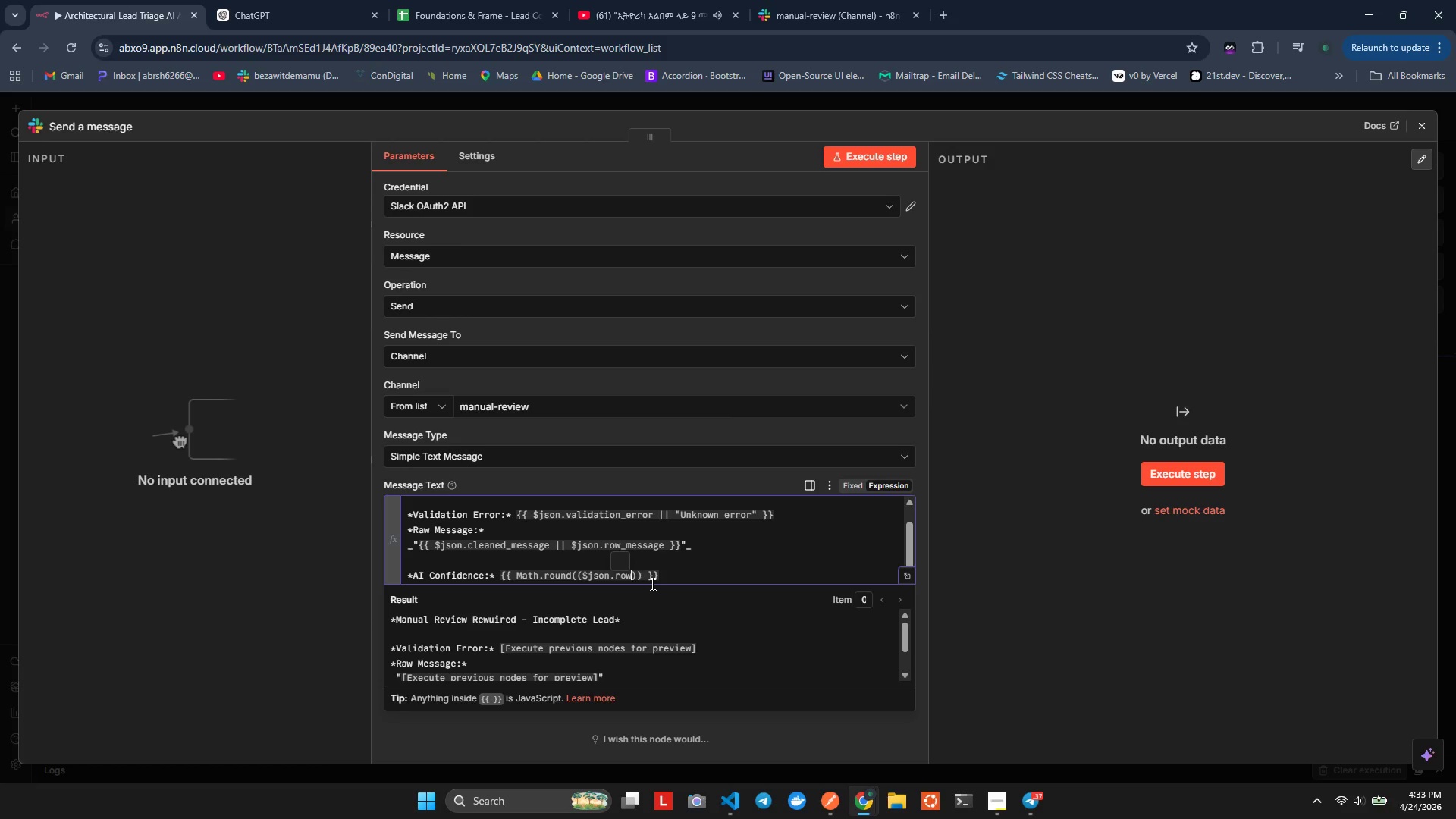 
key(Backspace)
key(Backspace)
type(aw)
 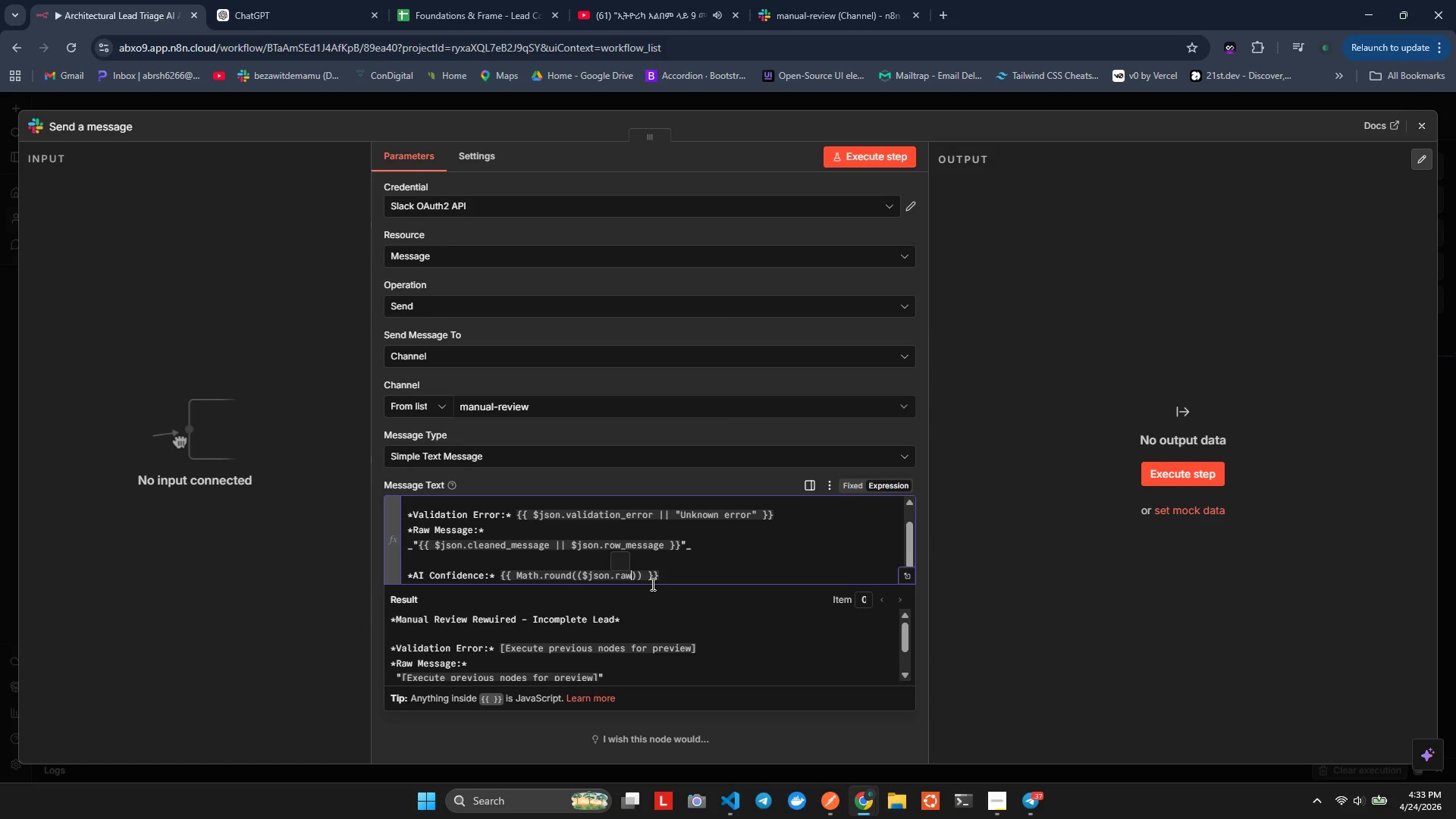 
wait(5.22)
 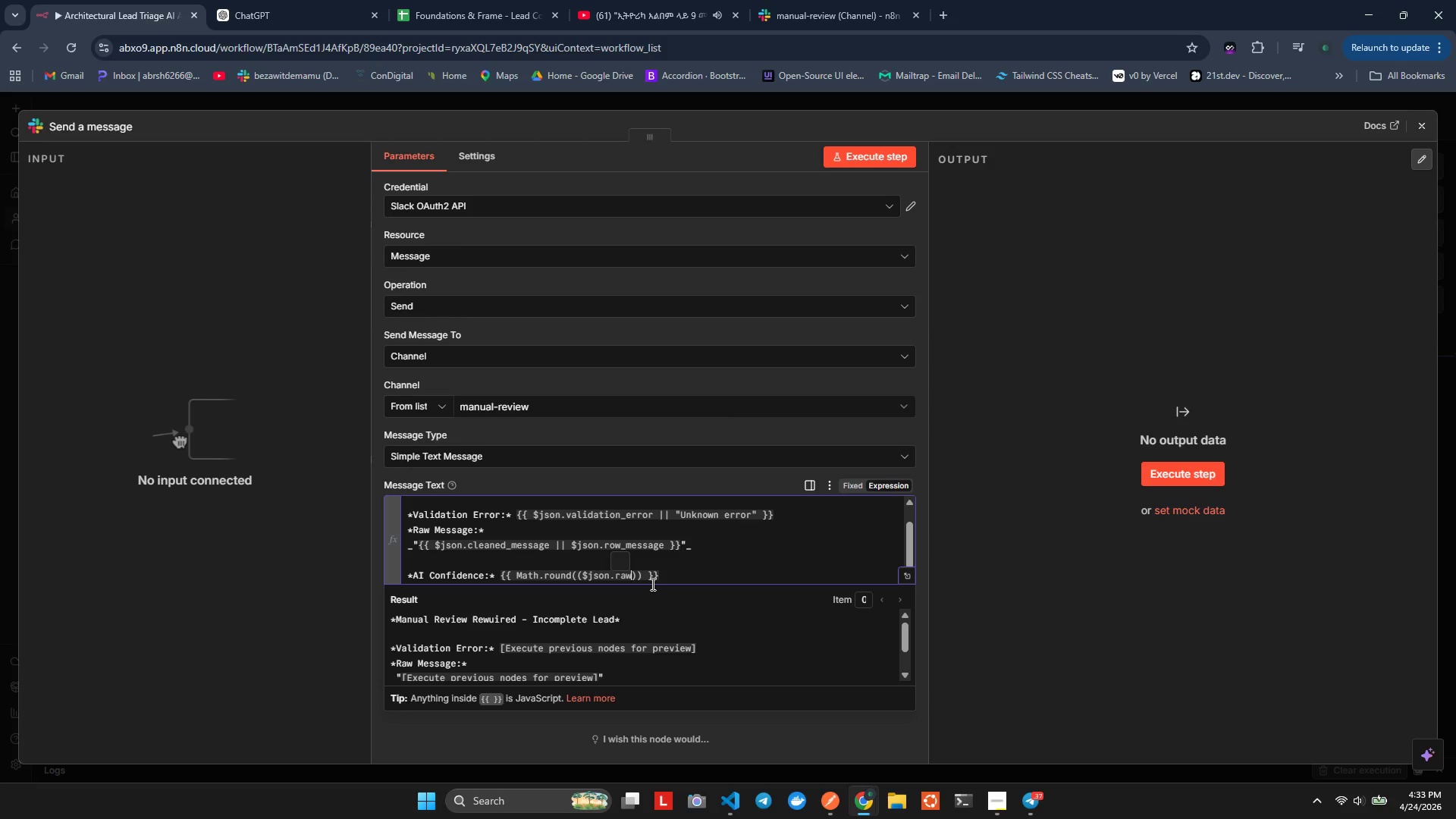 
key(Backspace)
key(Backspace)
key(Backspace)
type(parsed_confidence || 0)
 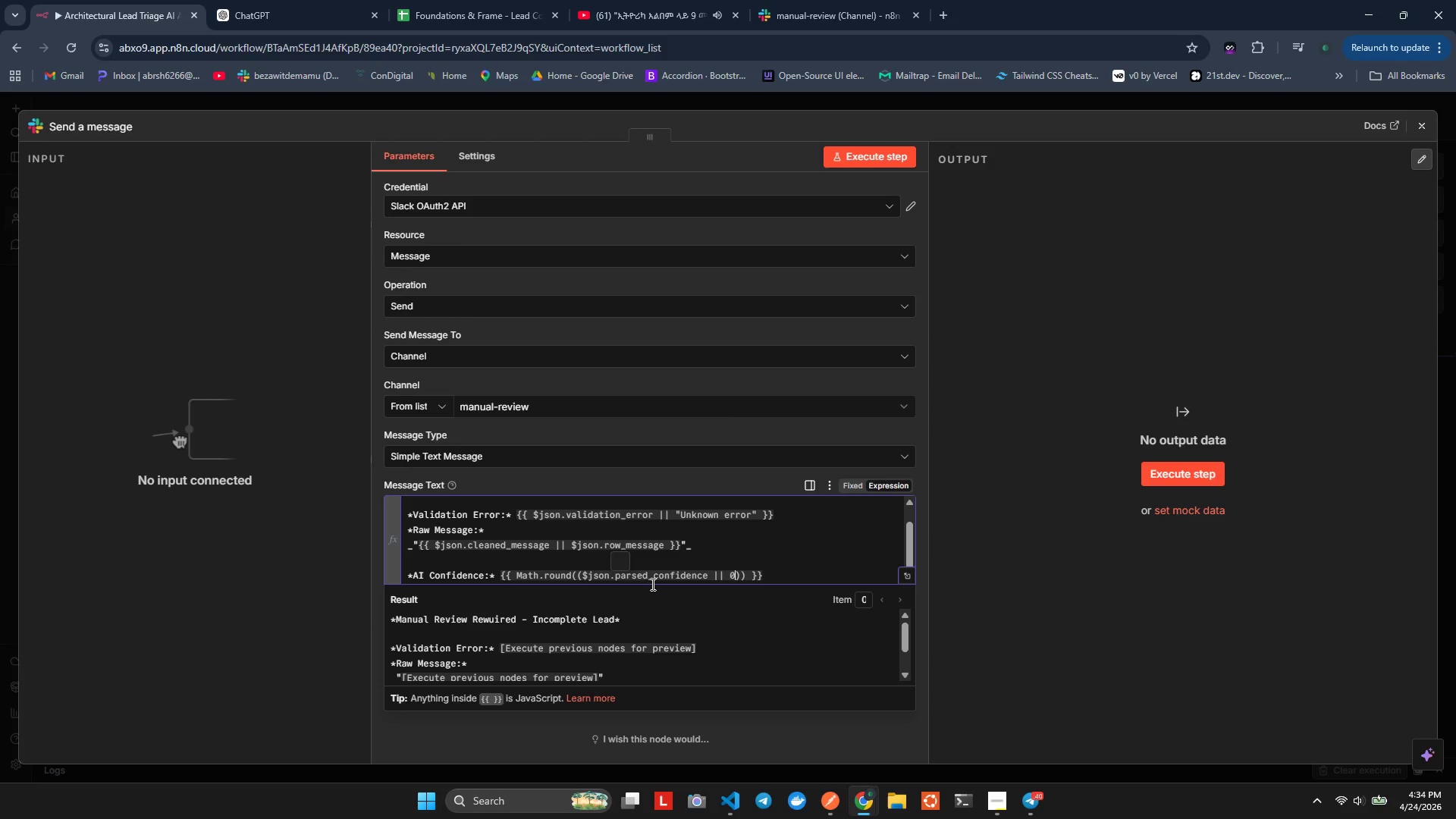 
key(ArrowRight)
 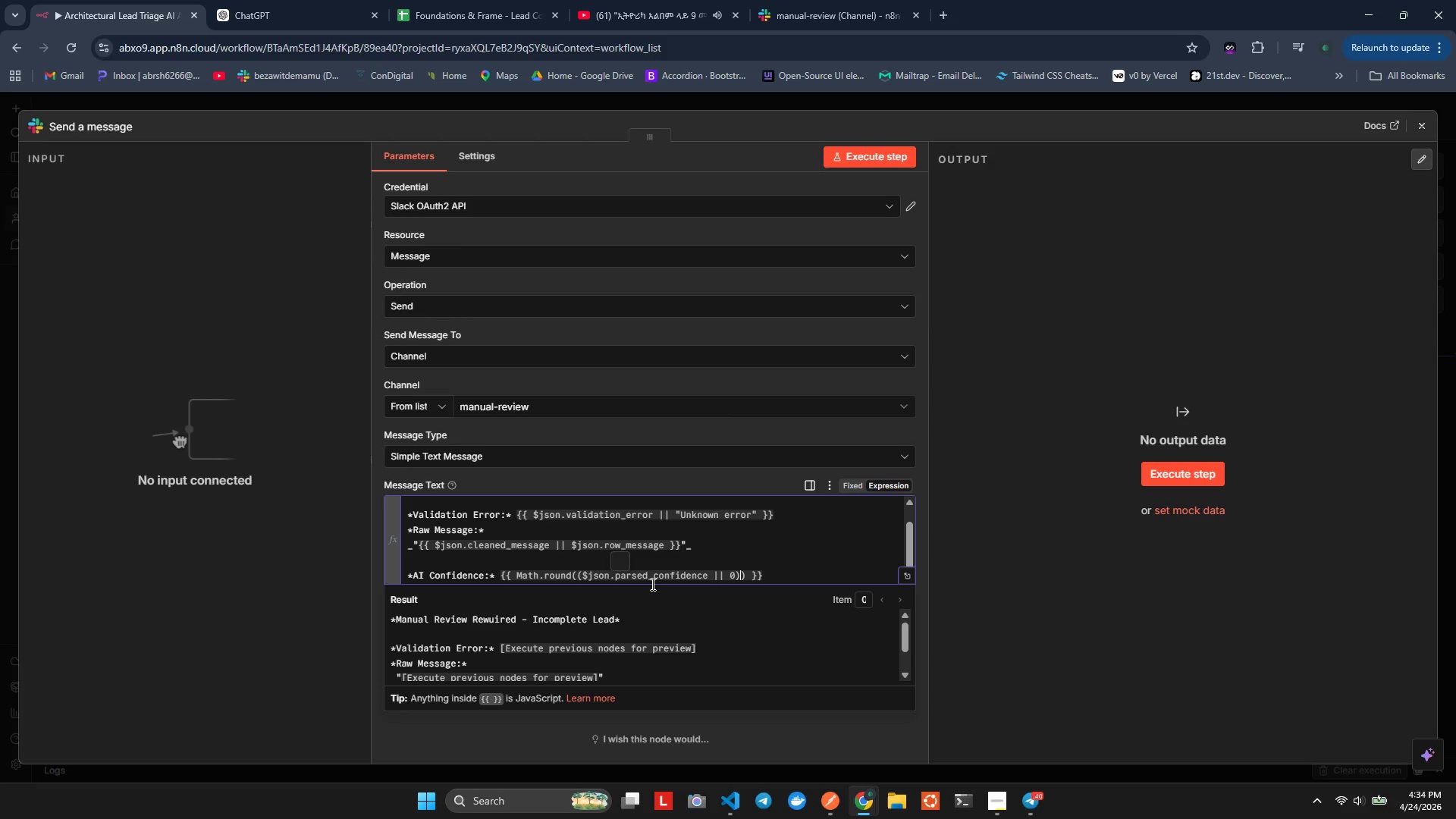 
type( / 100)
 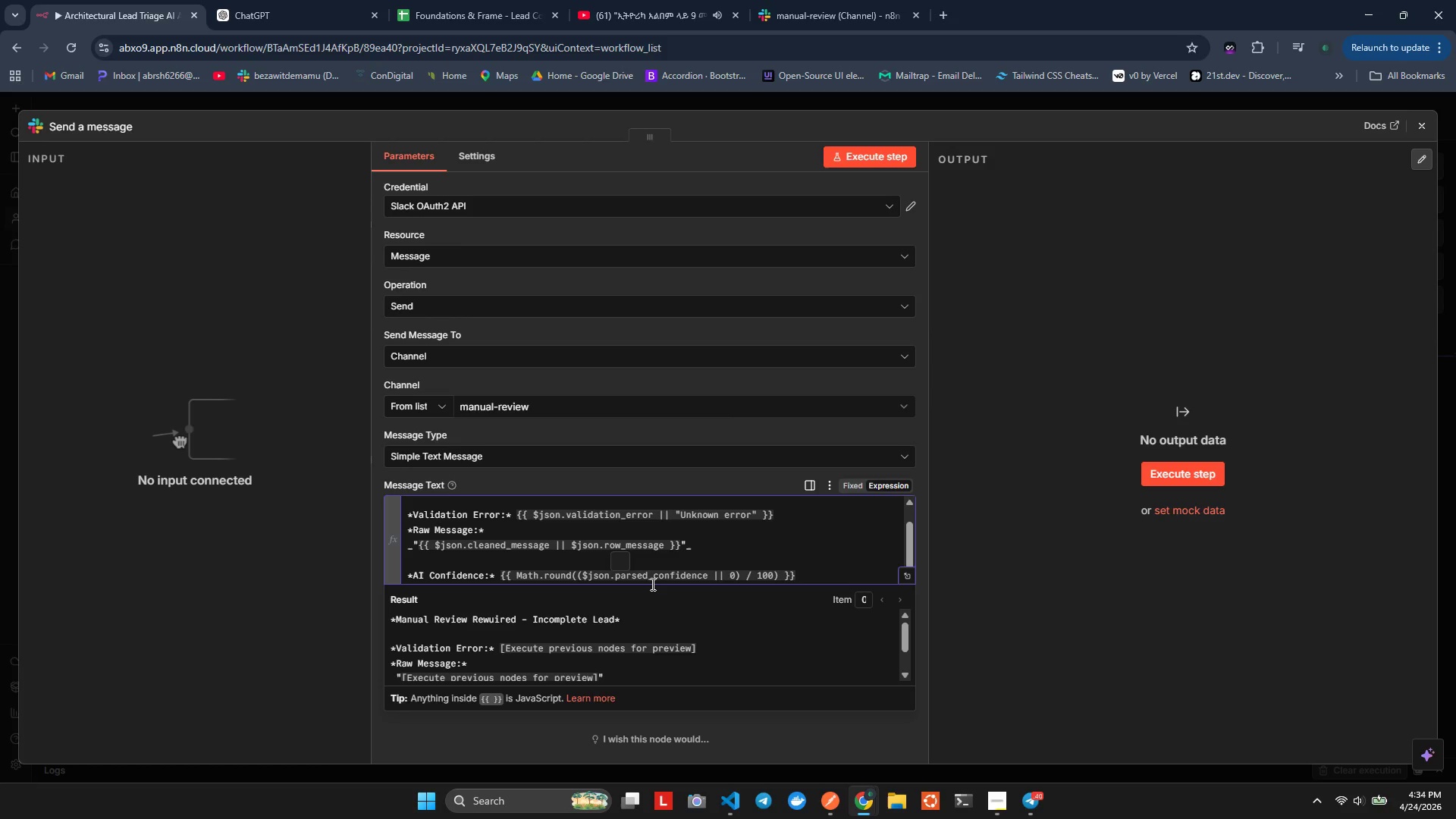 
key(ArrowRight)
 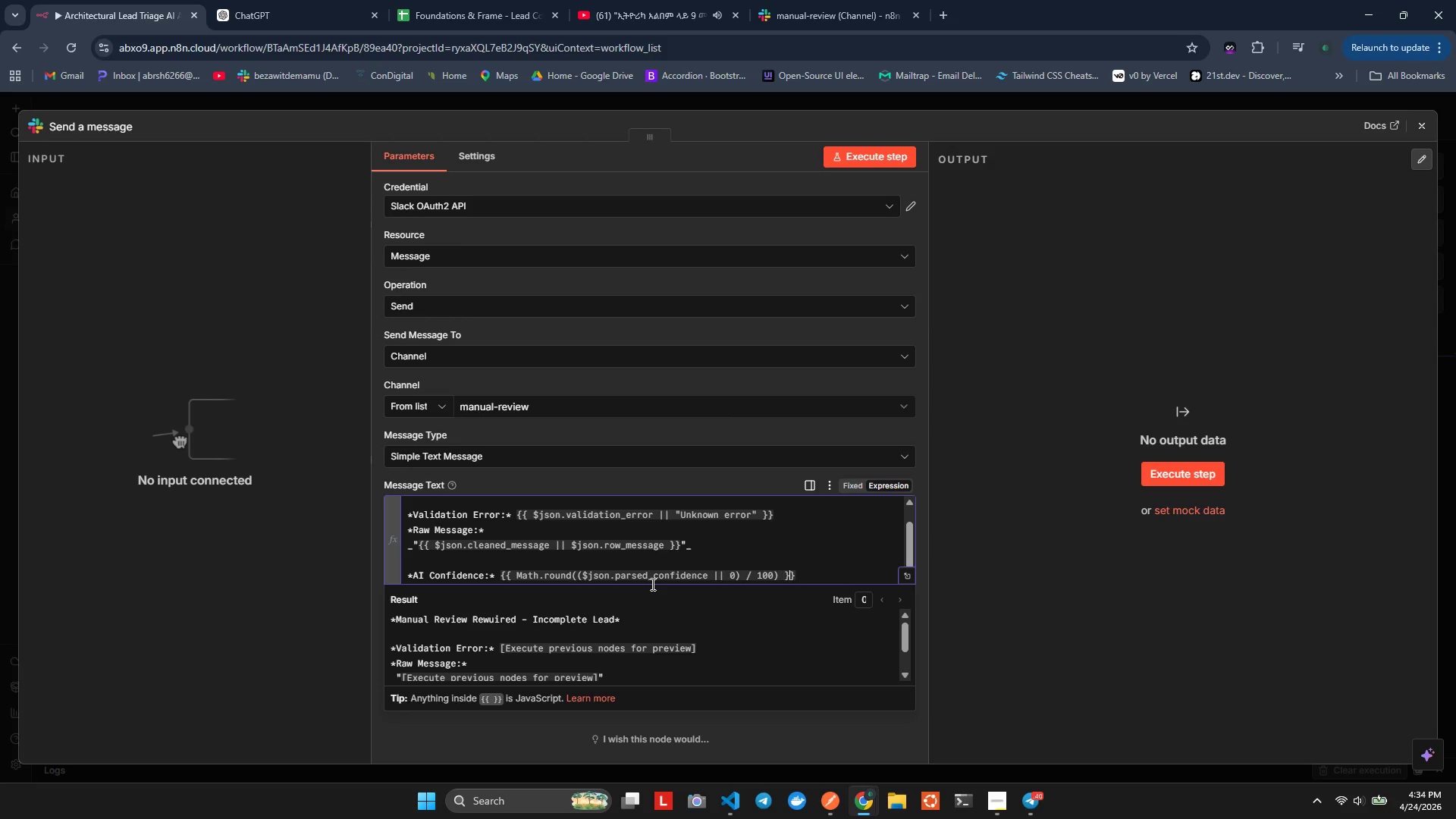 
key(ArrowRight)
 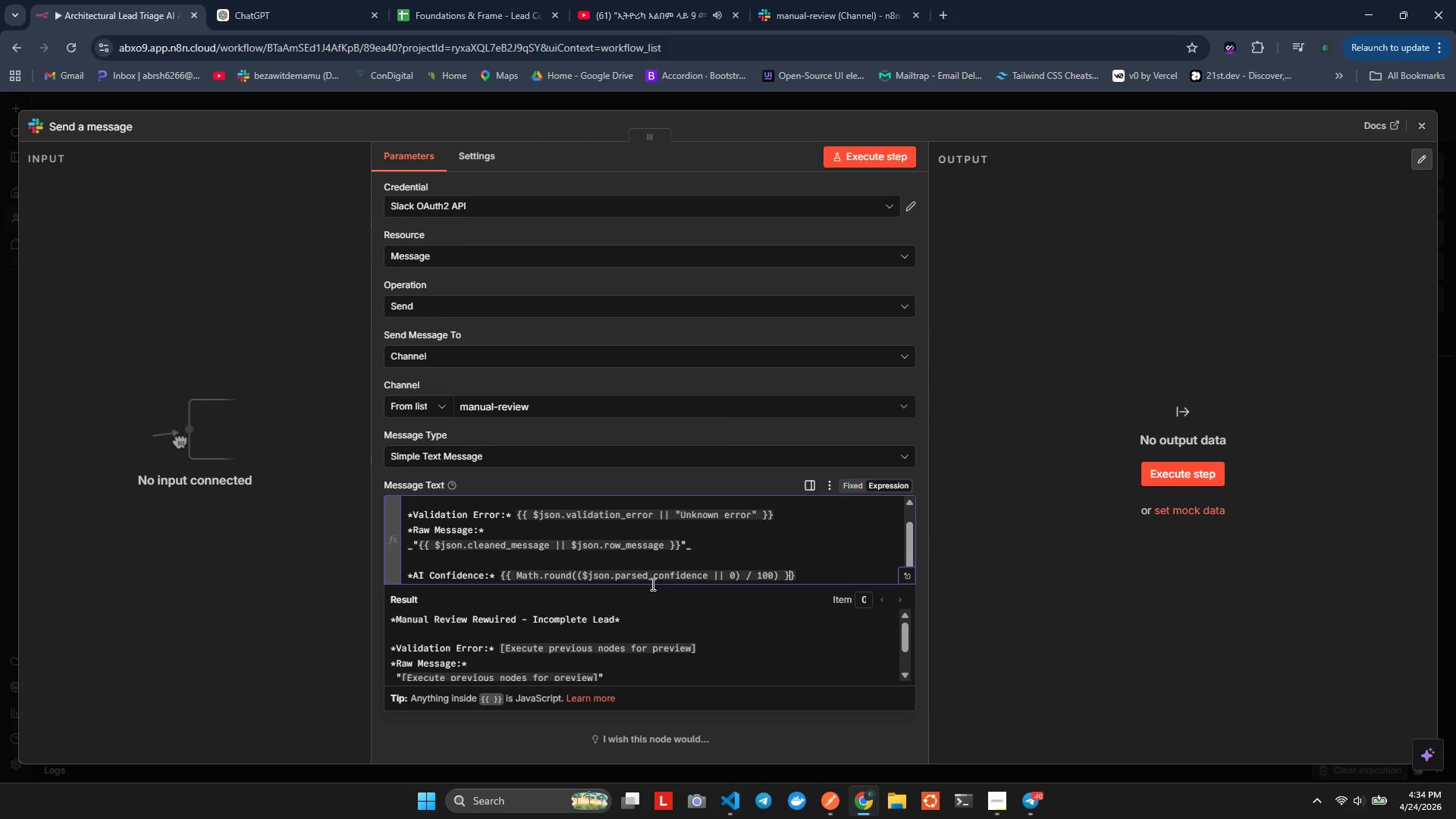 
key(ArrowRight)
 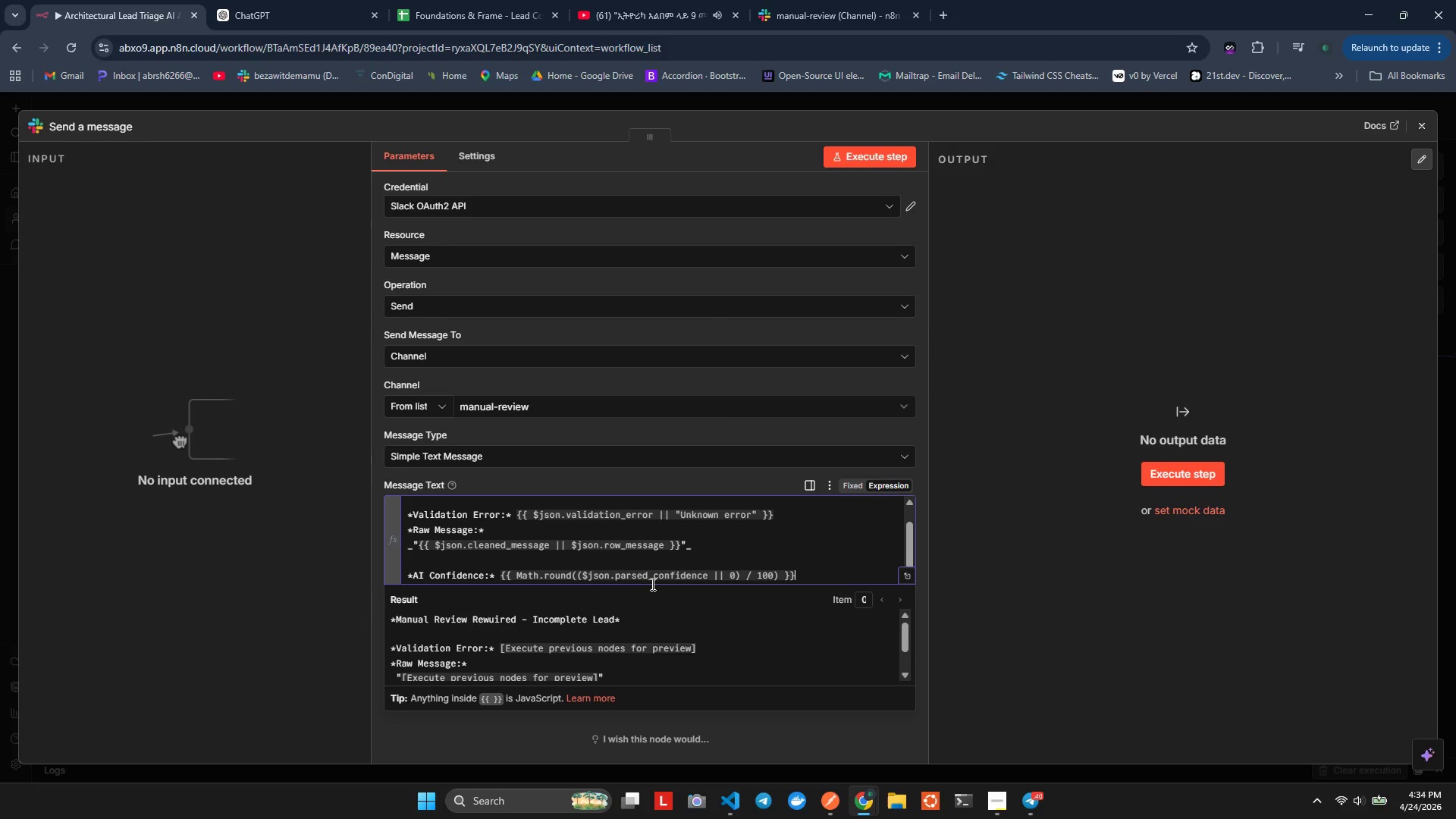 
key(ArrowRight)
 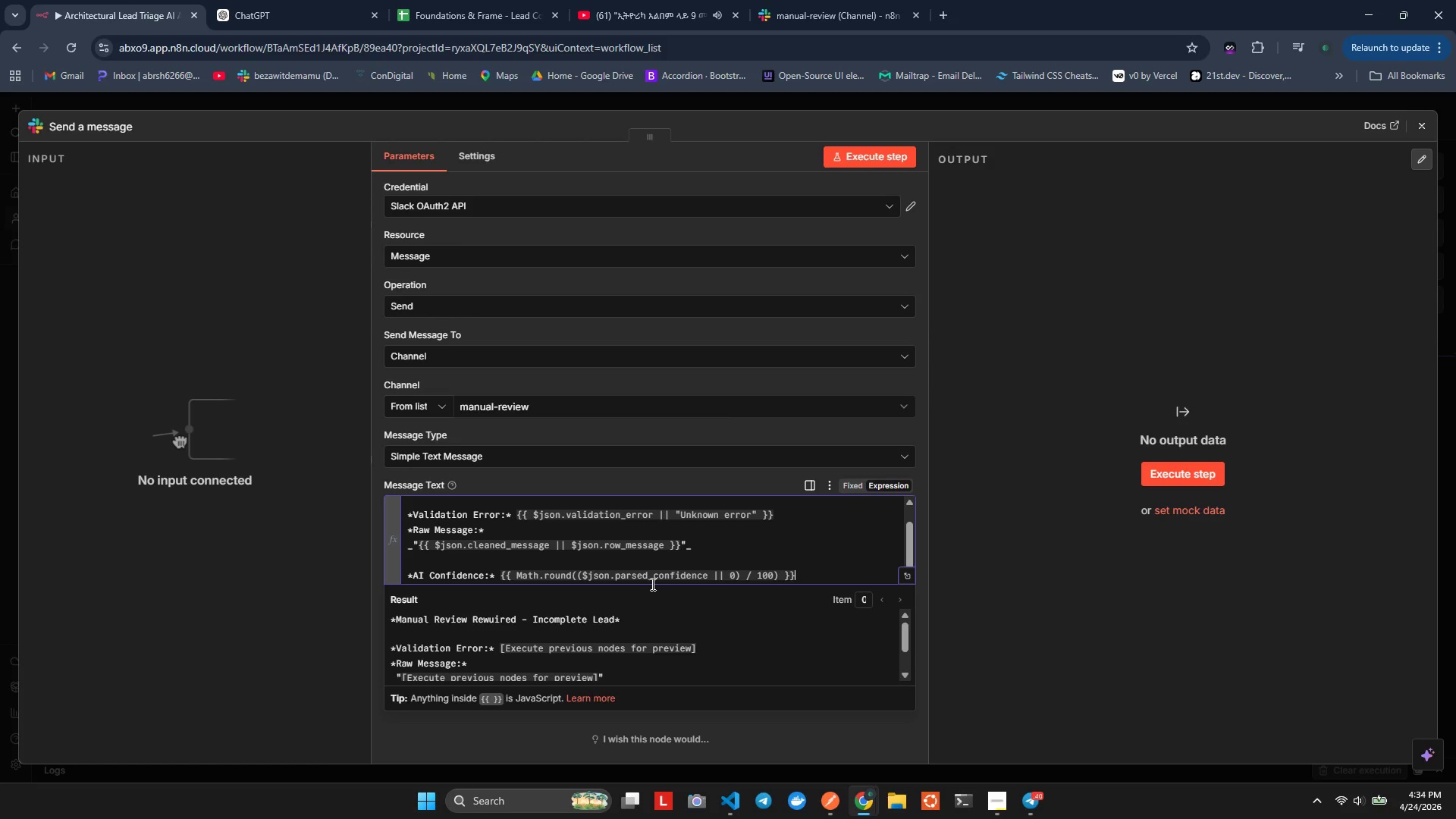 
key(ArrowLeft)
 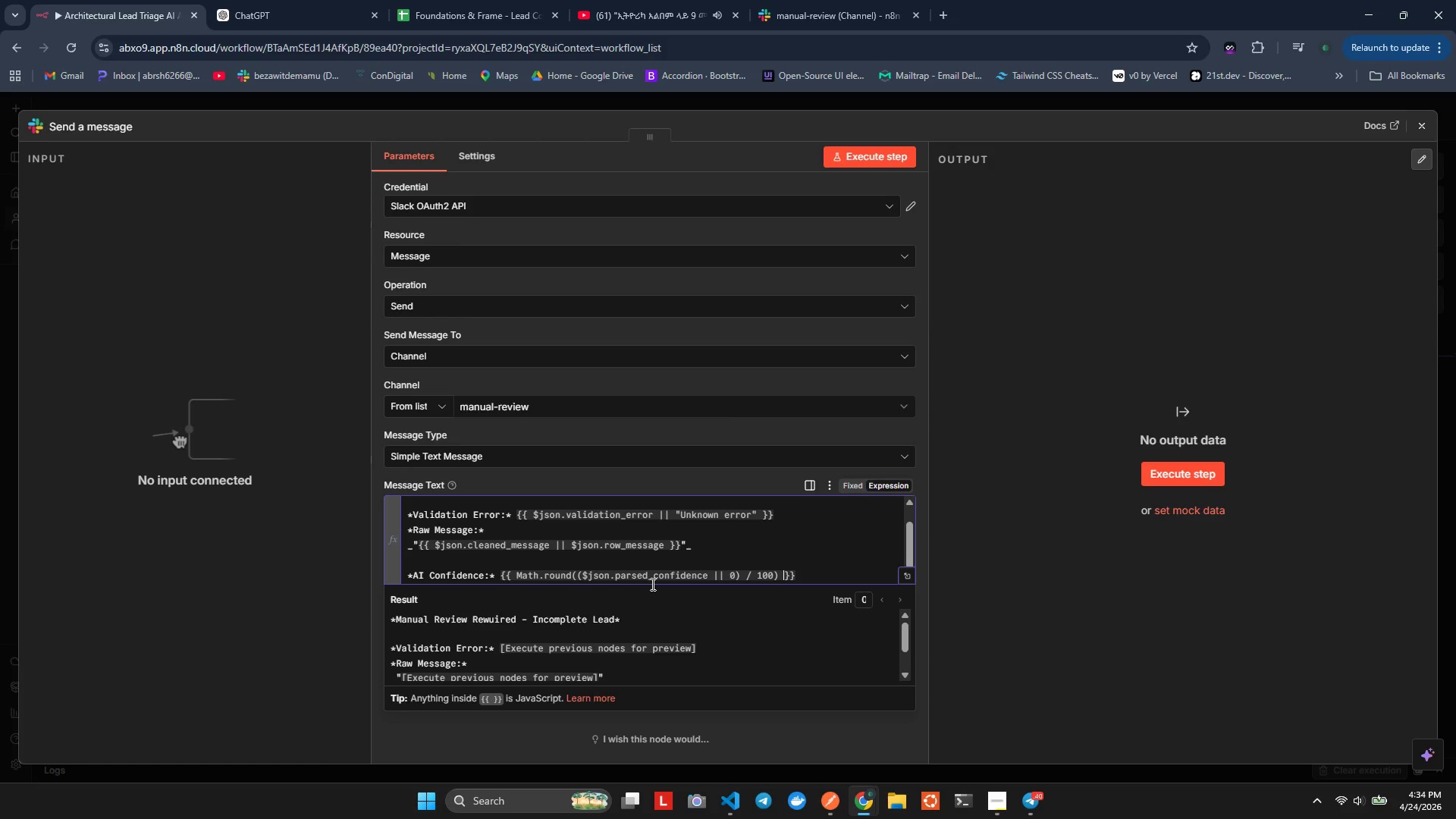 
key(ArrowLeft)
 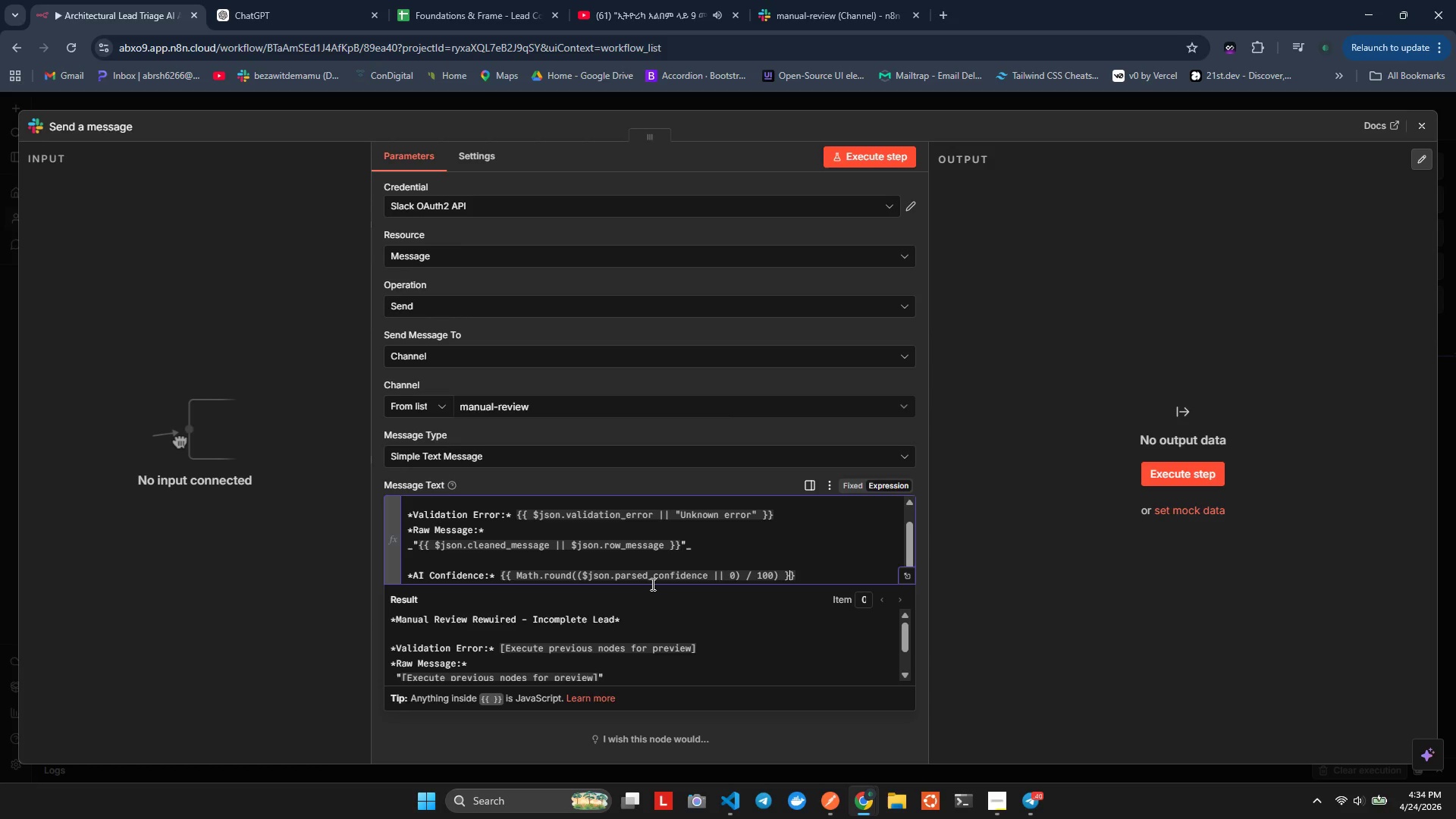 
key(ArrowRight)
 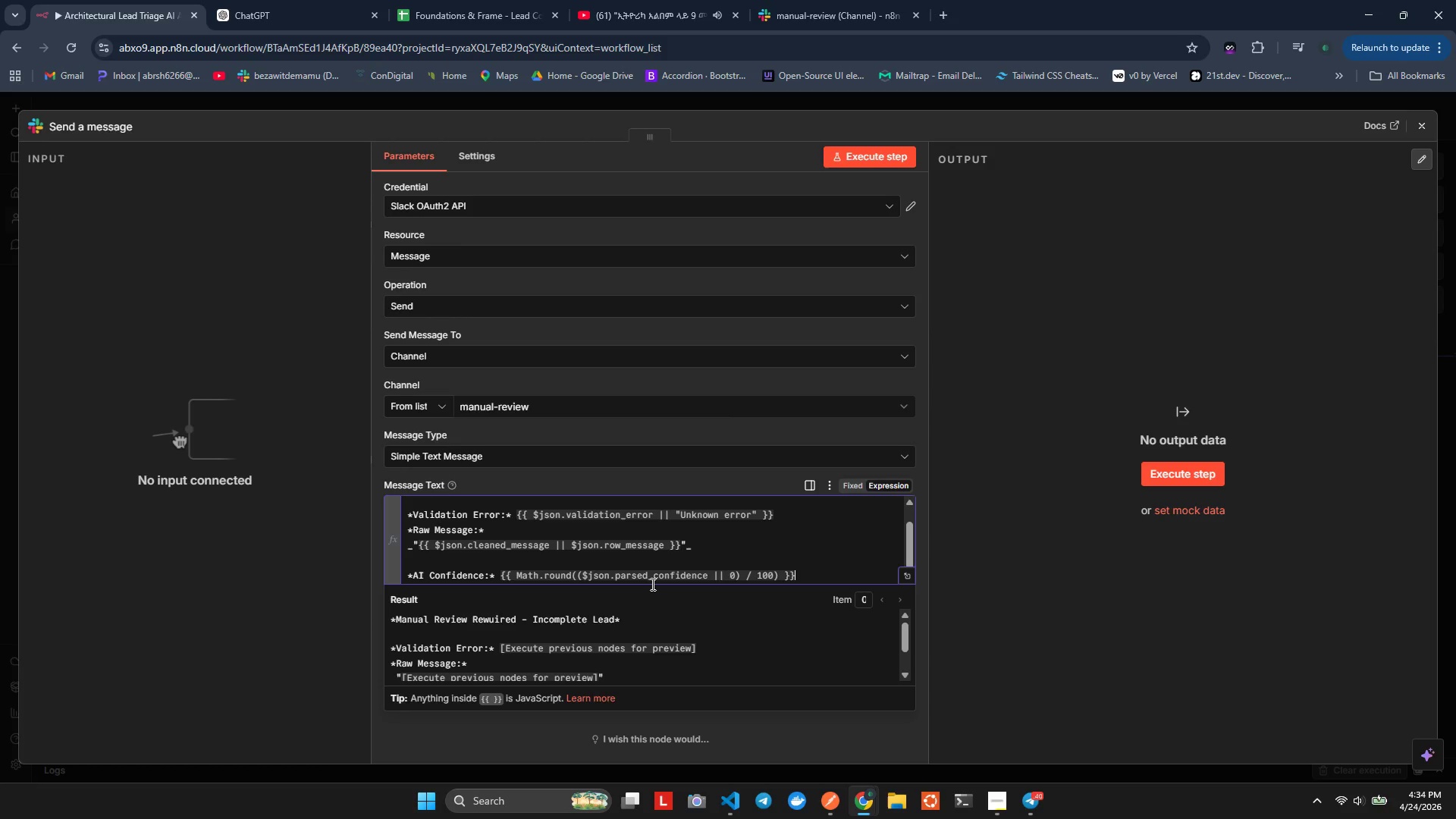 
key(ArrowRight)
 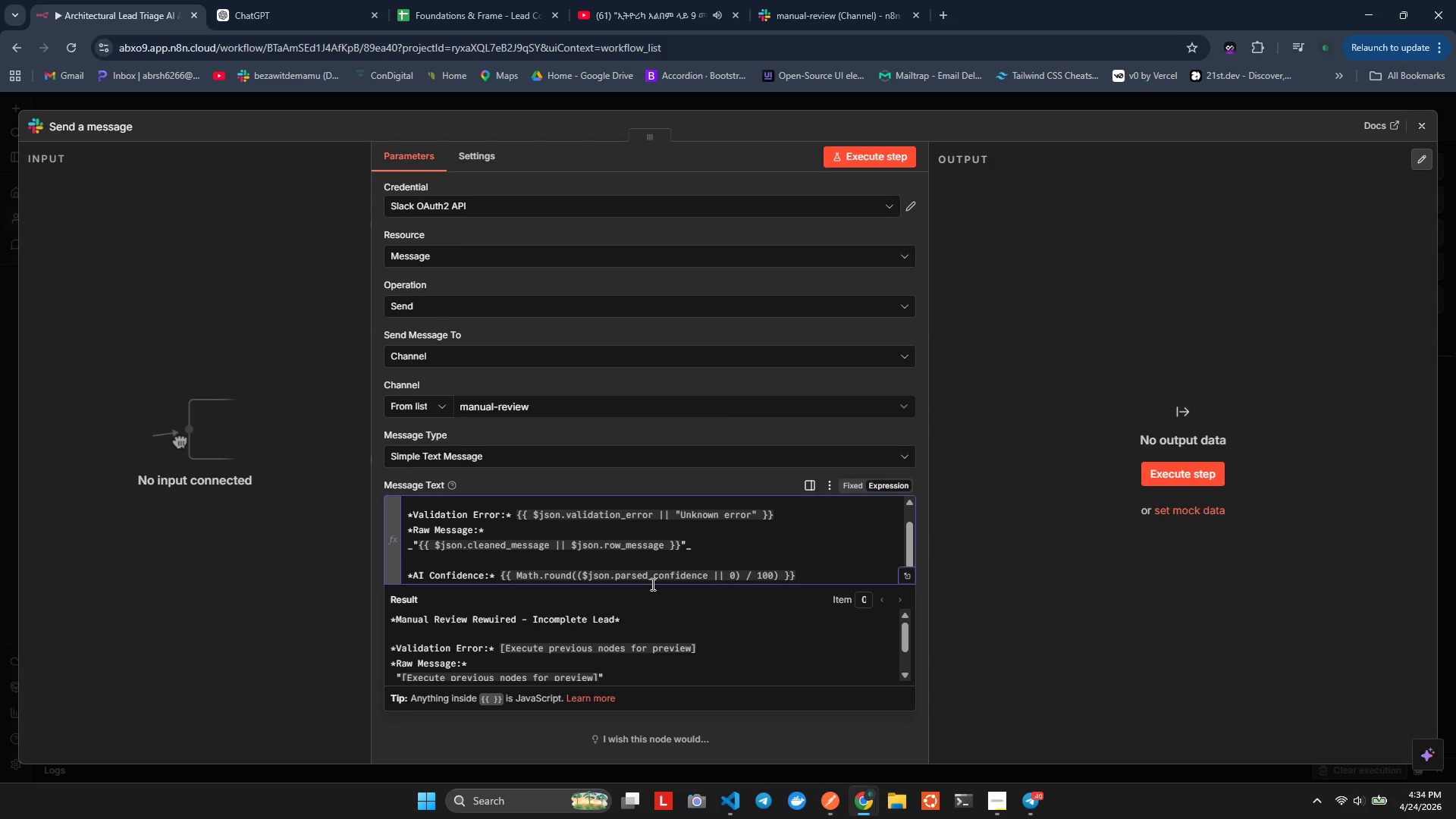 
key(Shift+5)
 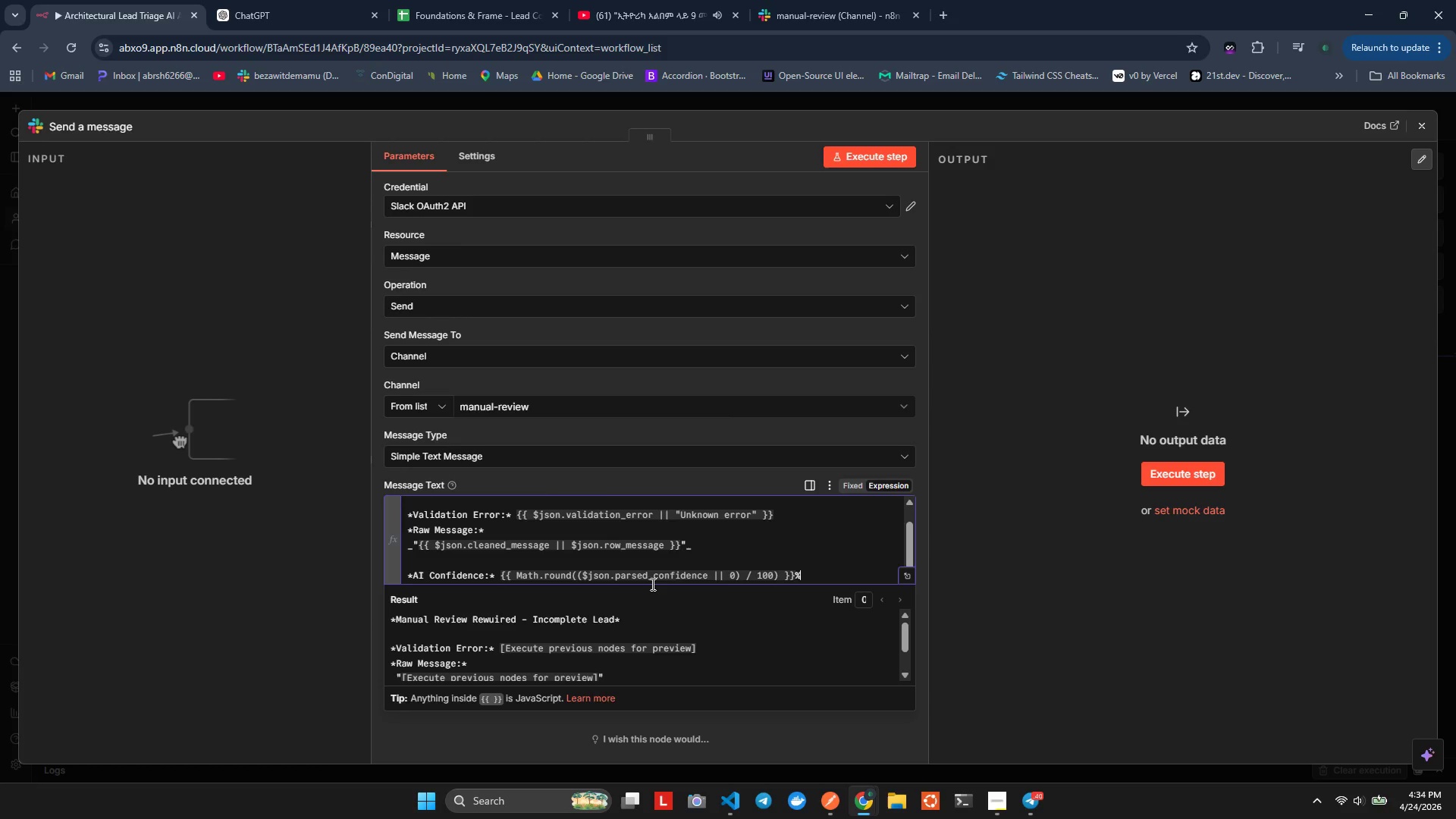 
key(Enter)
 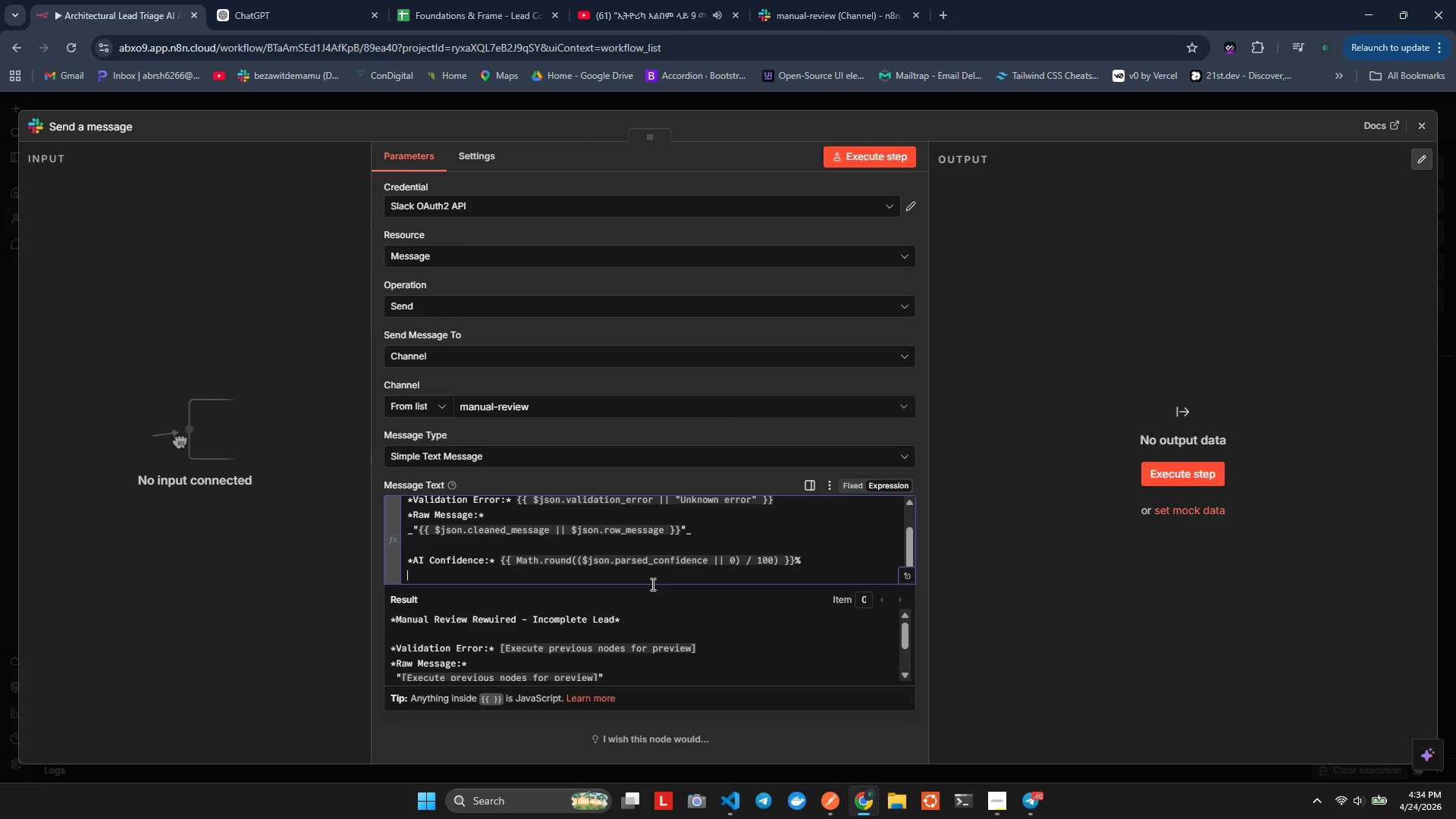 
type(*Submitted At:* {{$son.submitted_at)
 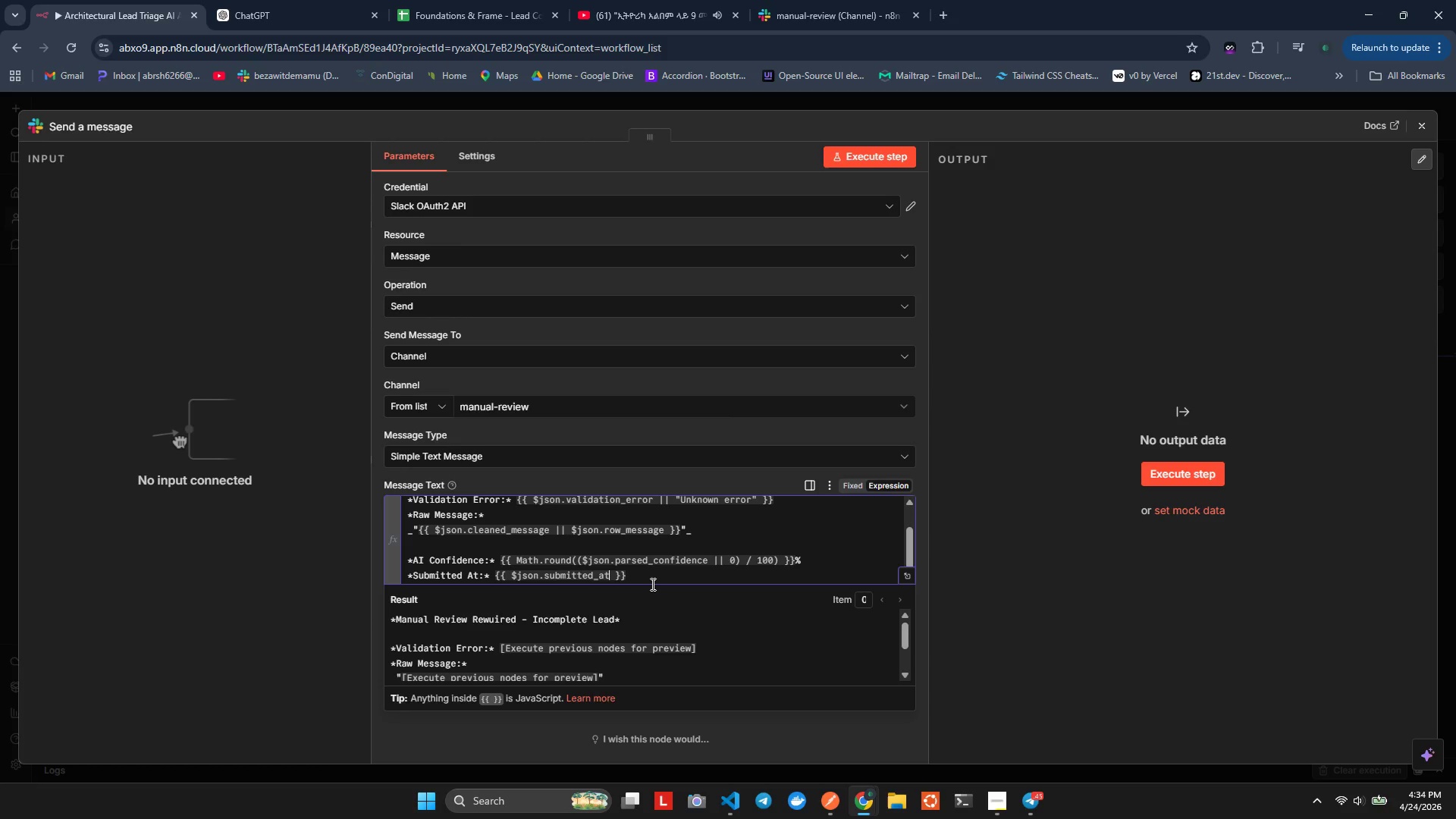 
 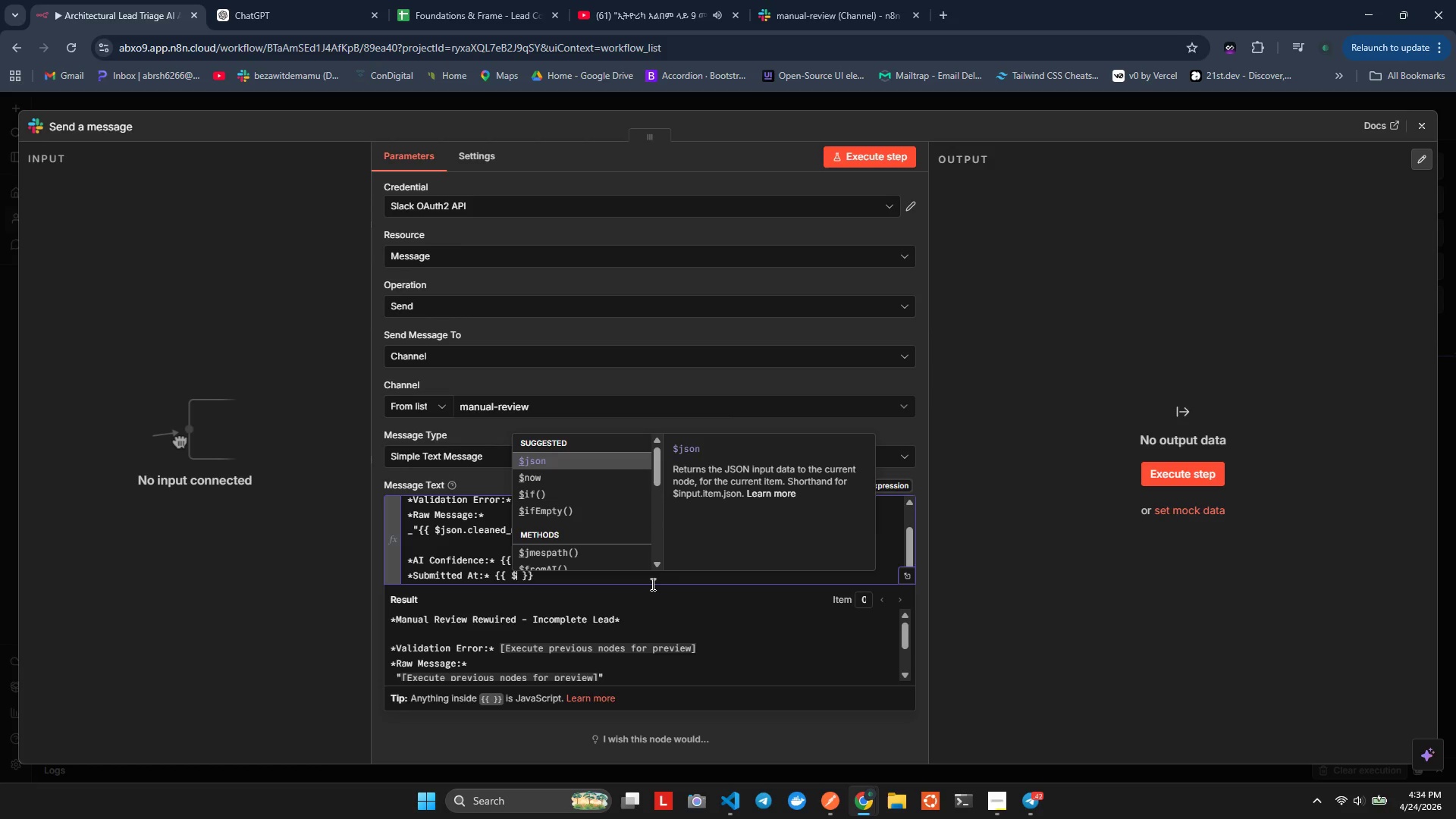 
hold_key(key=J, duration=0.31)
 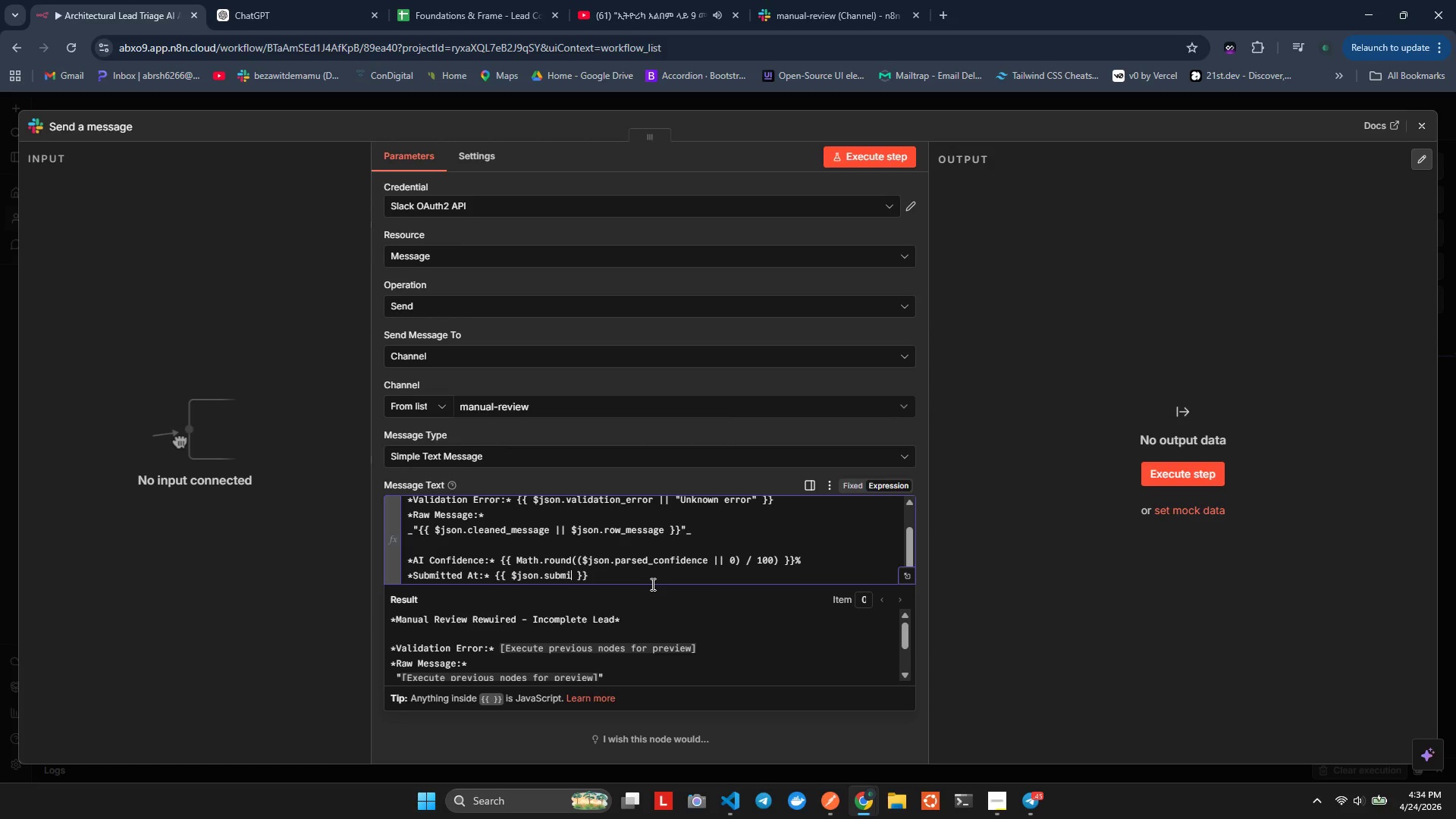 
key(ArrowRight)
 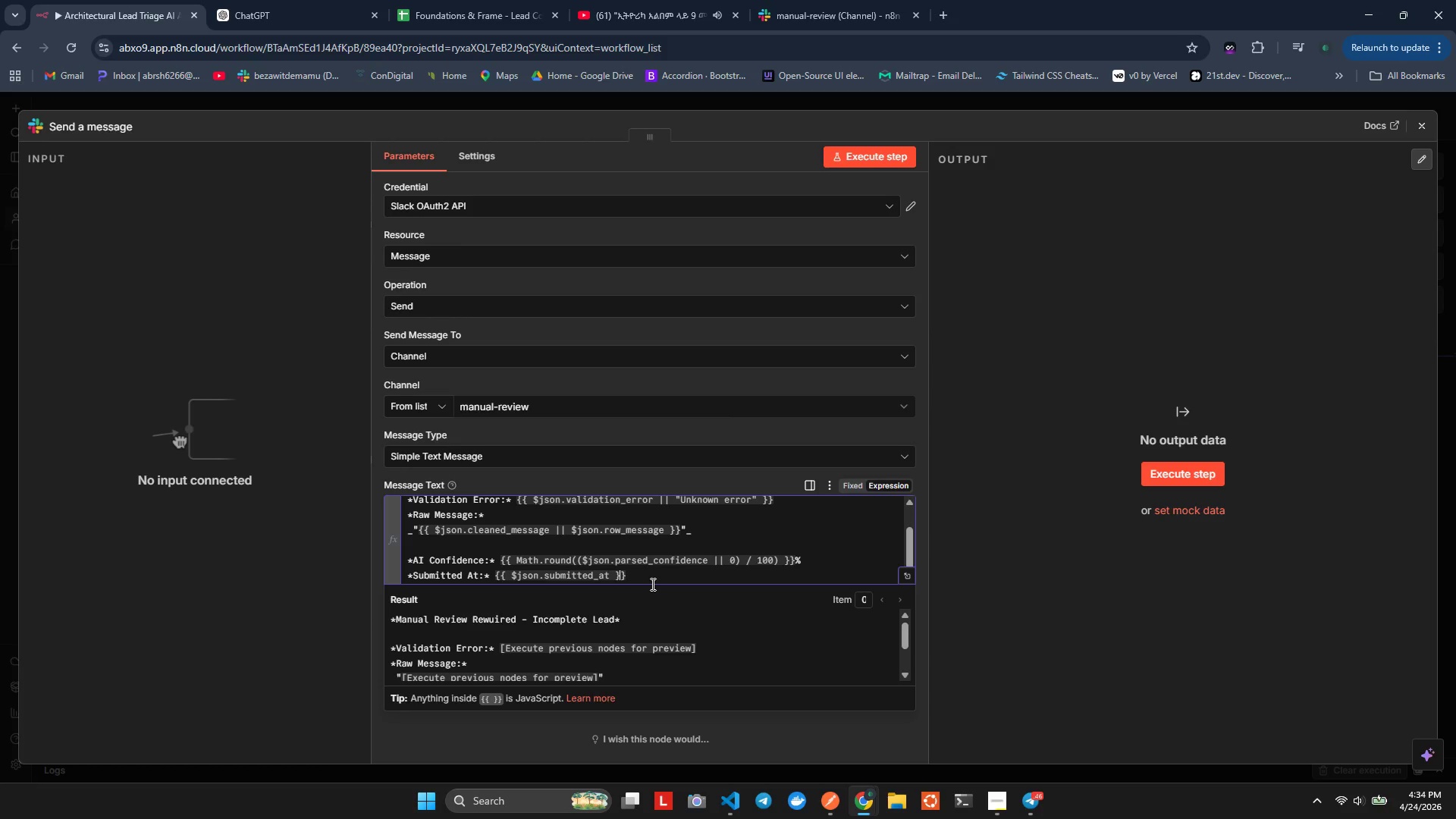 
key(ArrowRight)
 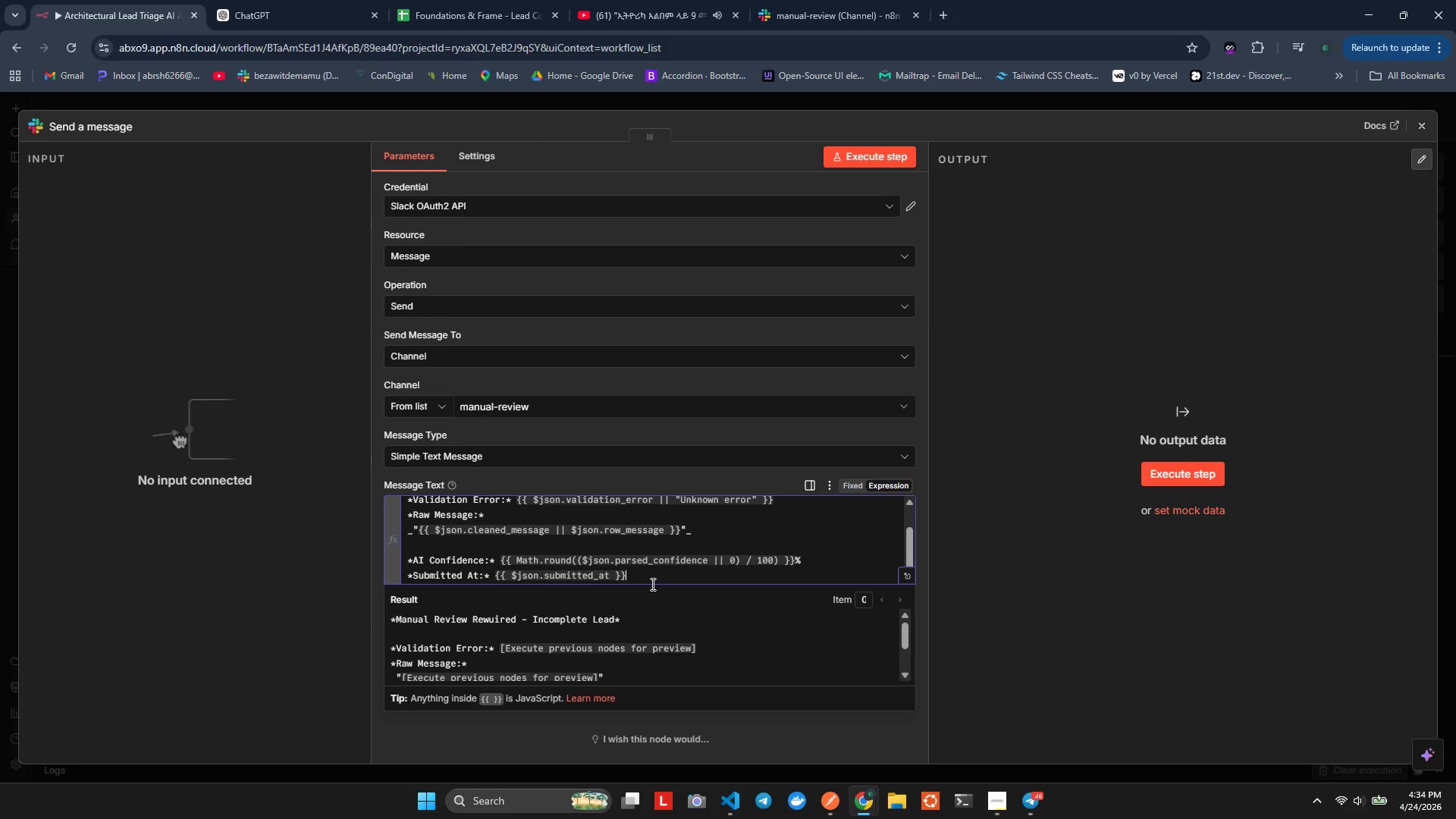 
key(ArrowRight)
 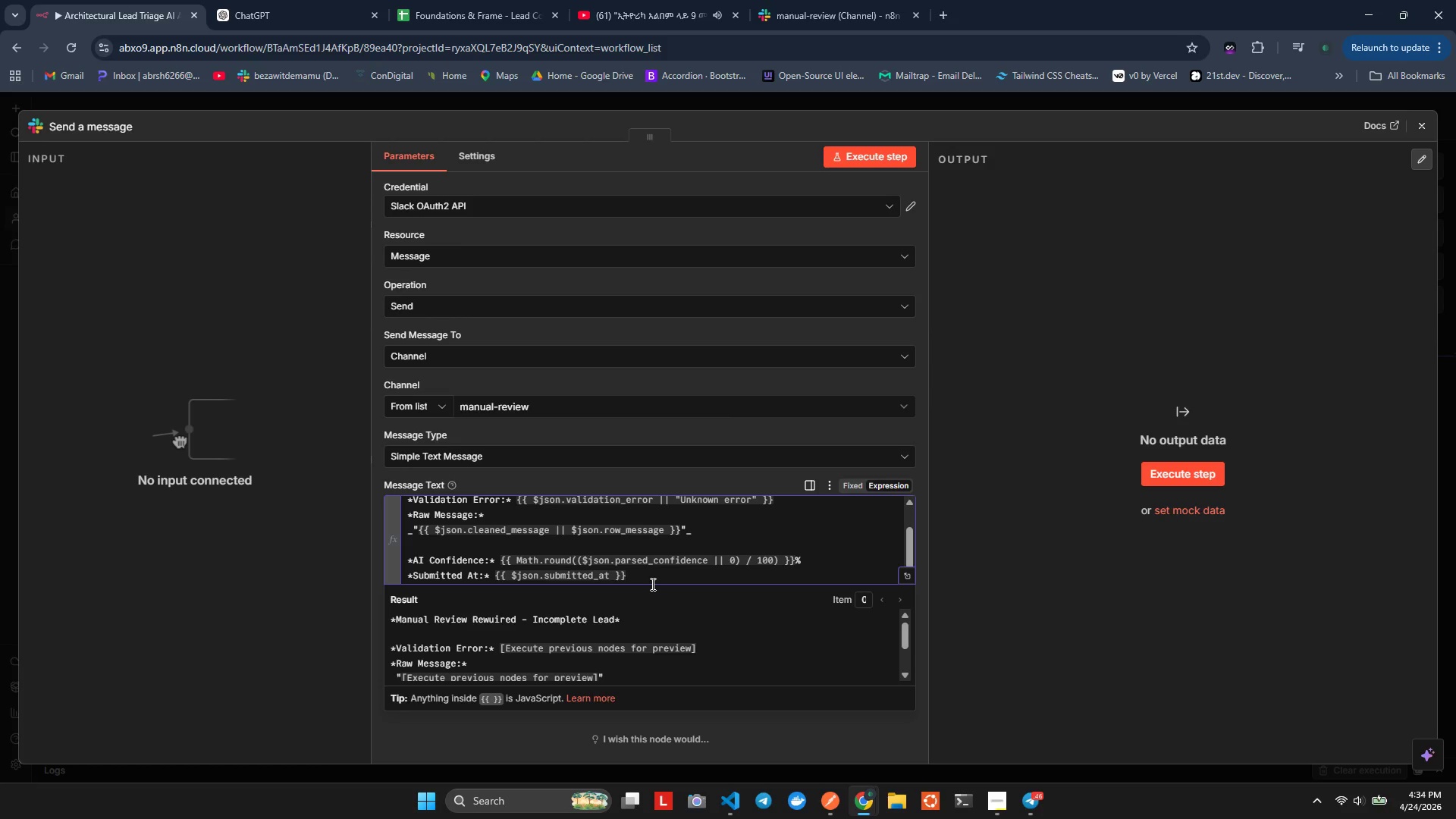 
key(Enter)
 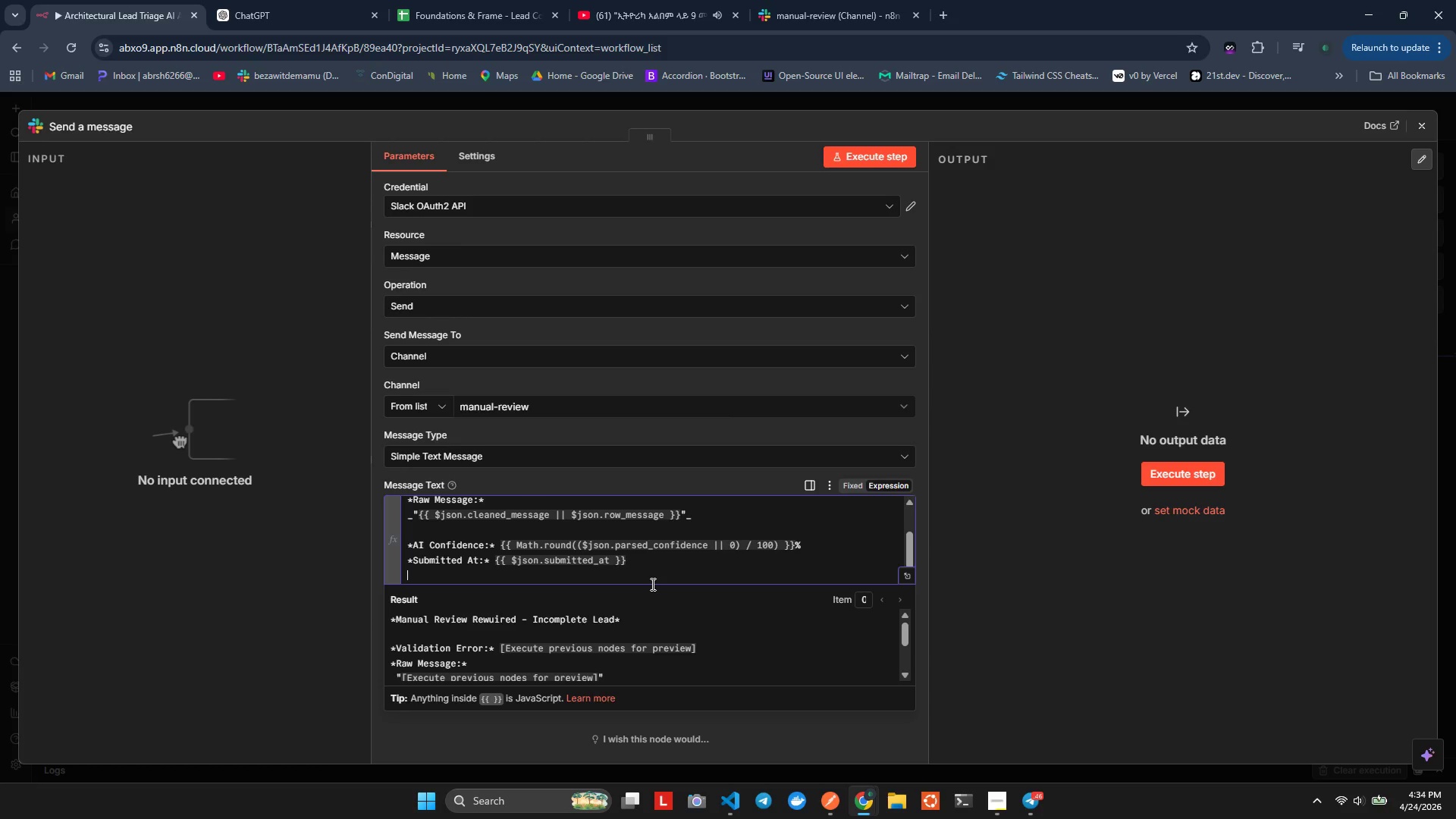 
wait(5.23)
 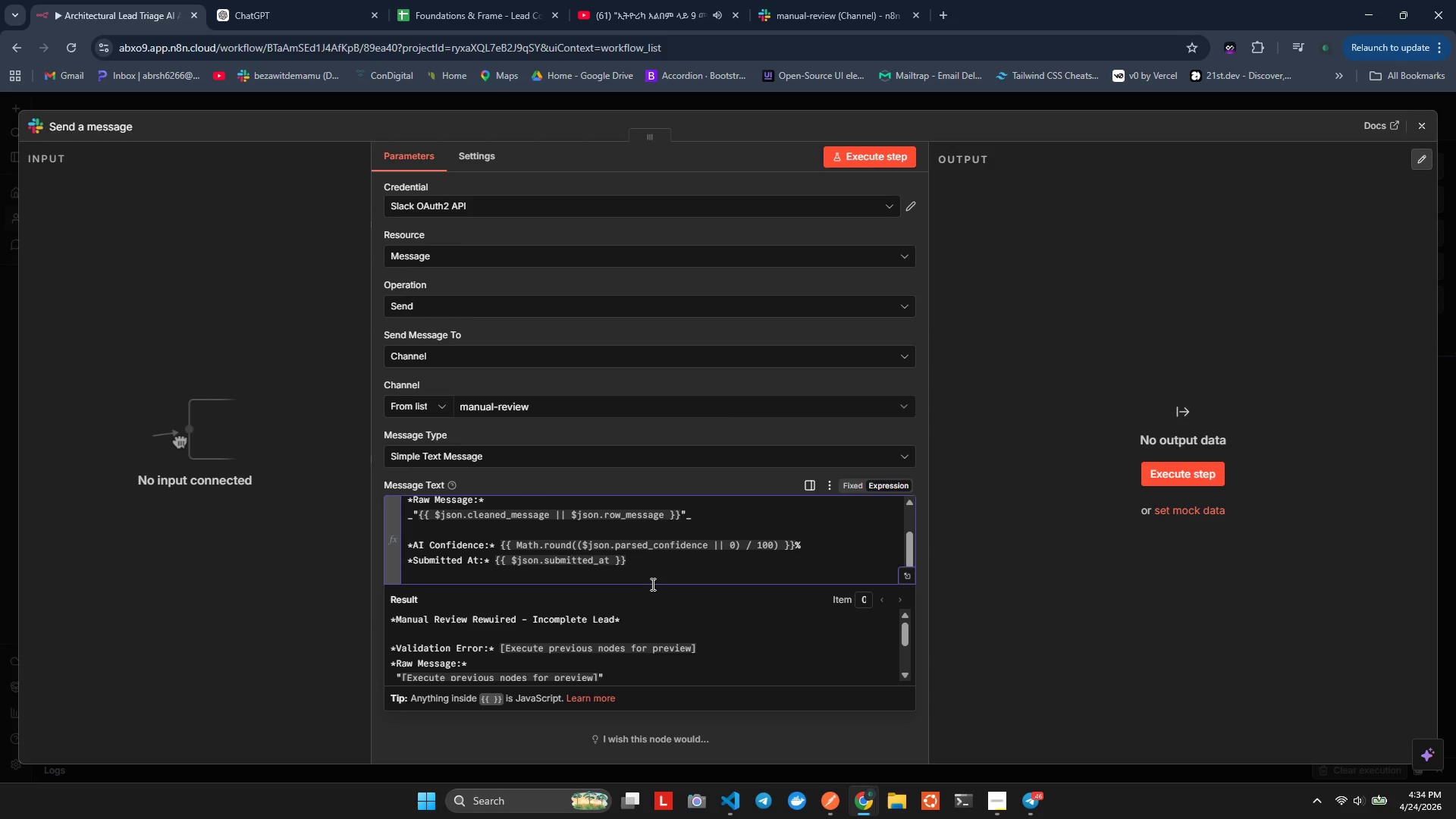 
type(*Source:* {{$son.surce)
 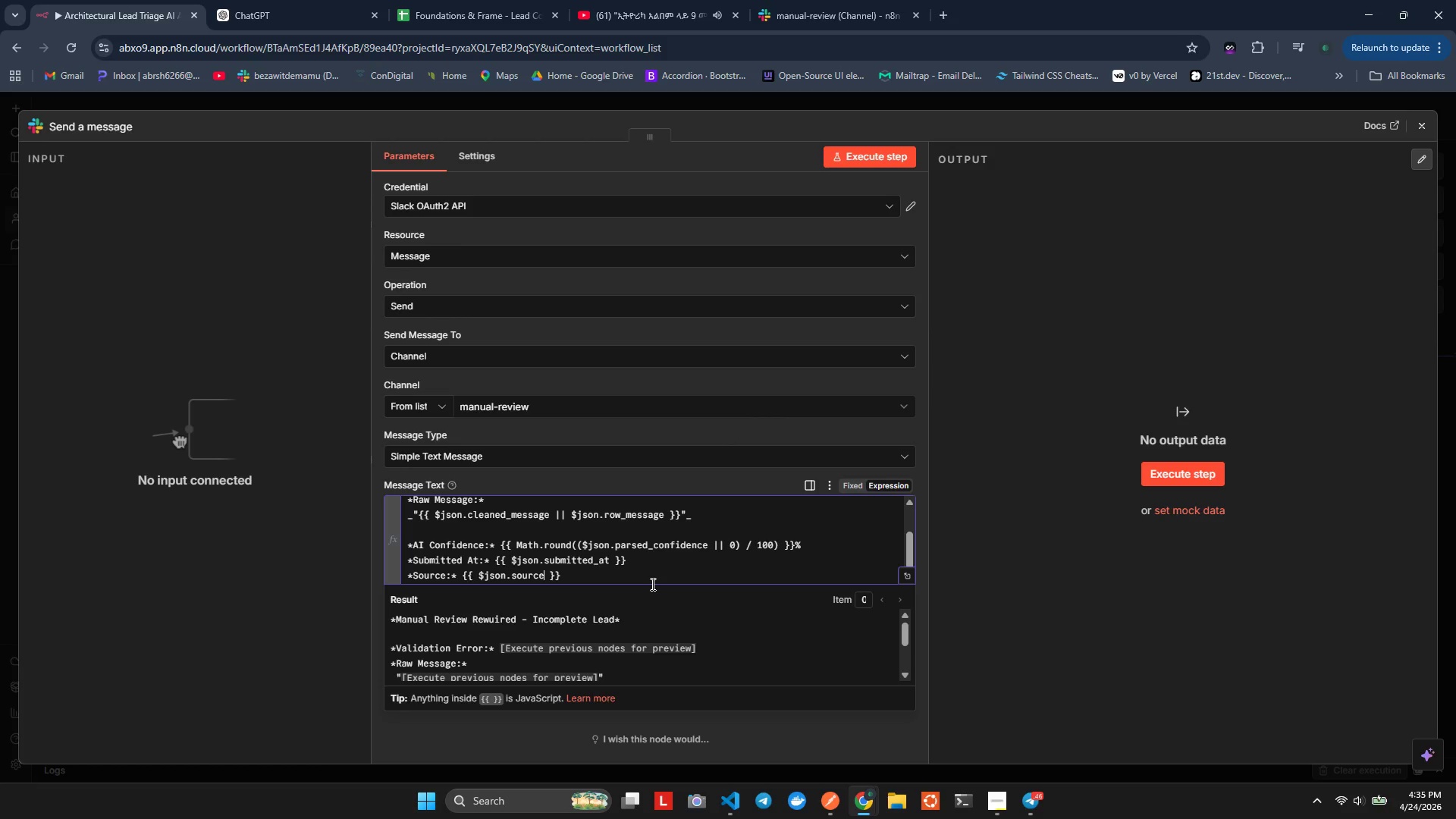 
 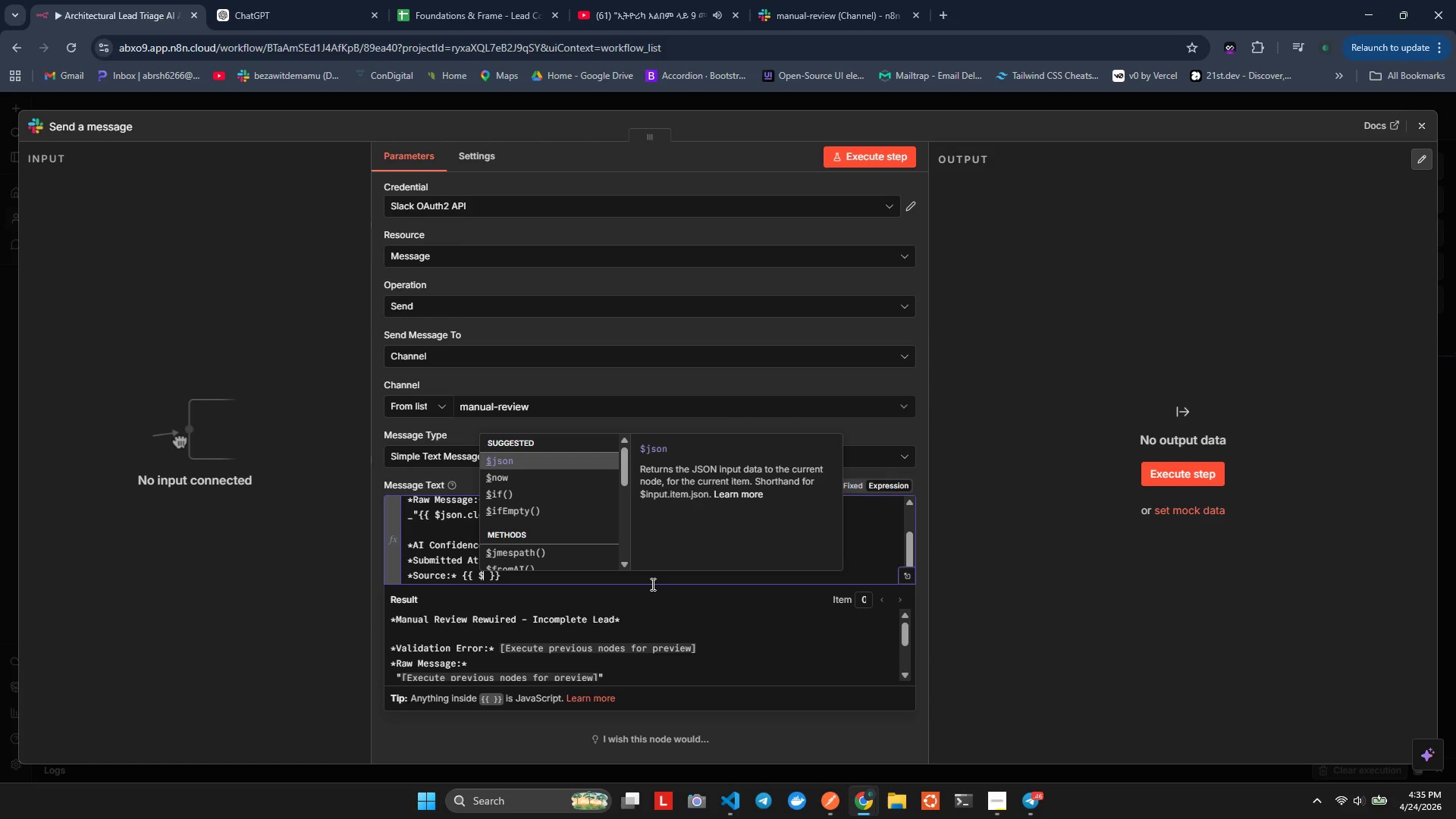 
hold_key(key=J, duration=0.31)
 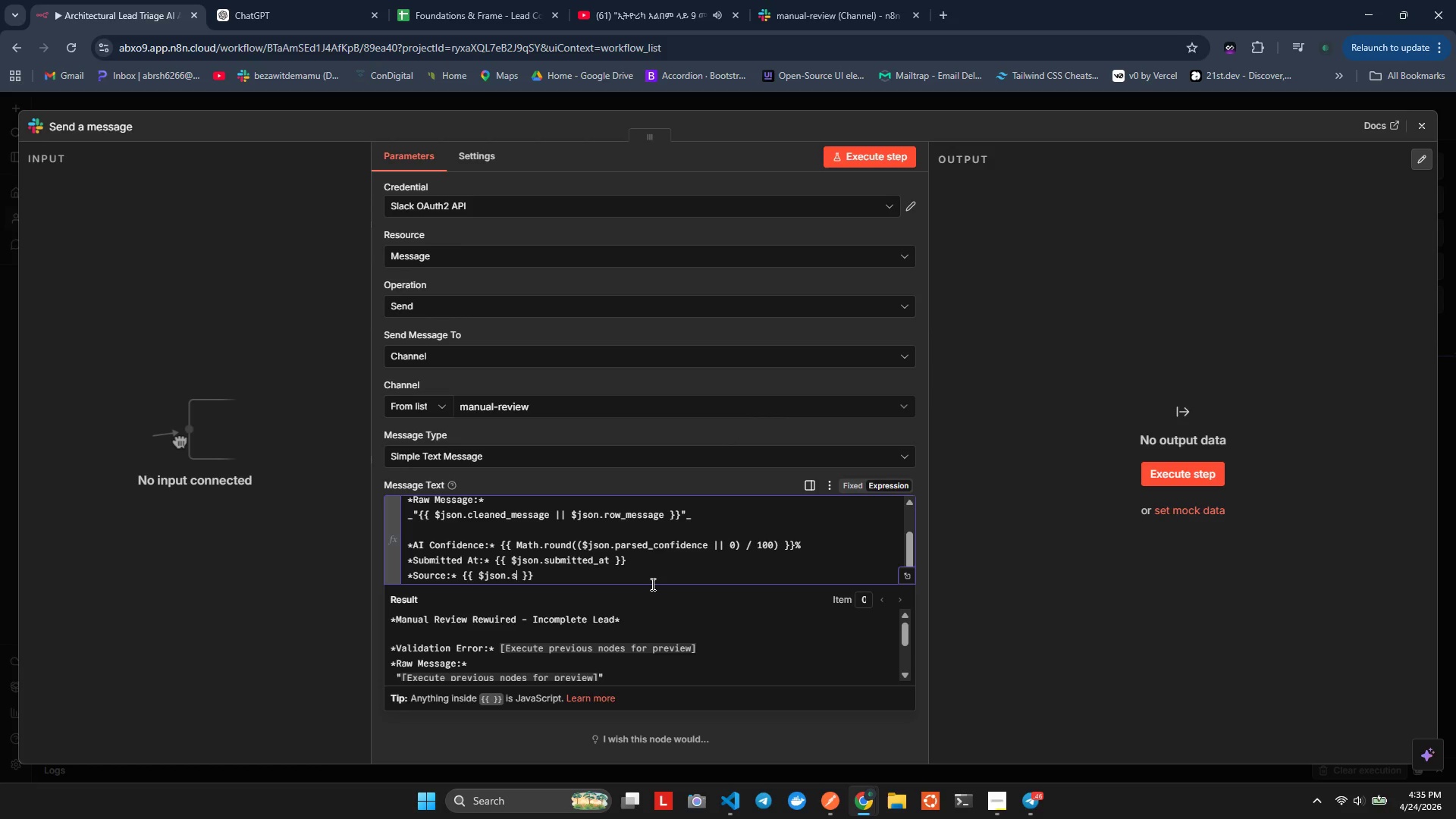 
key(ArrowRight)
 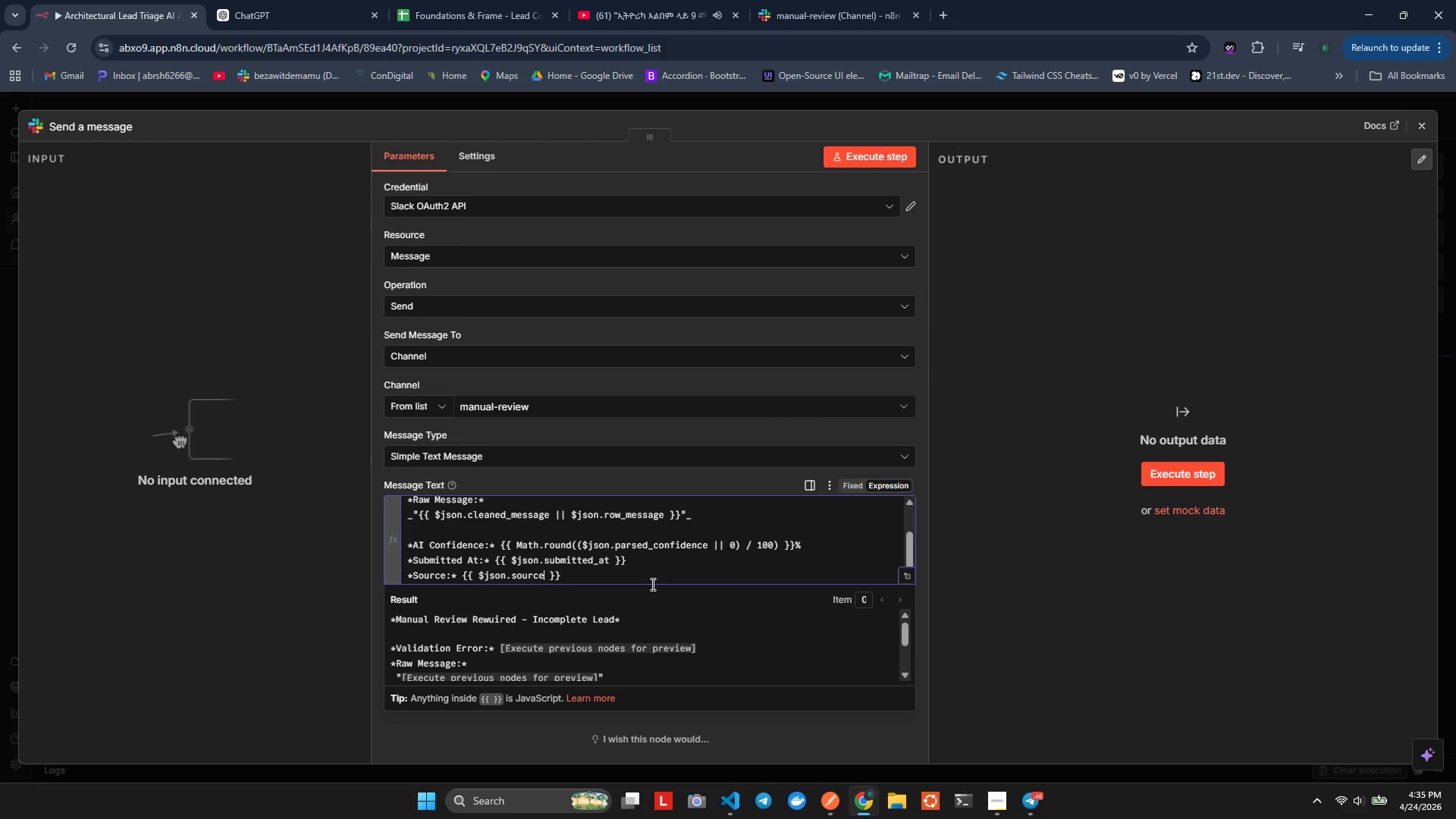 
key(ArrowRight)
 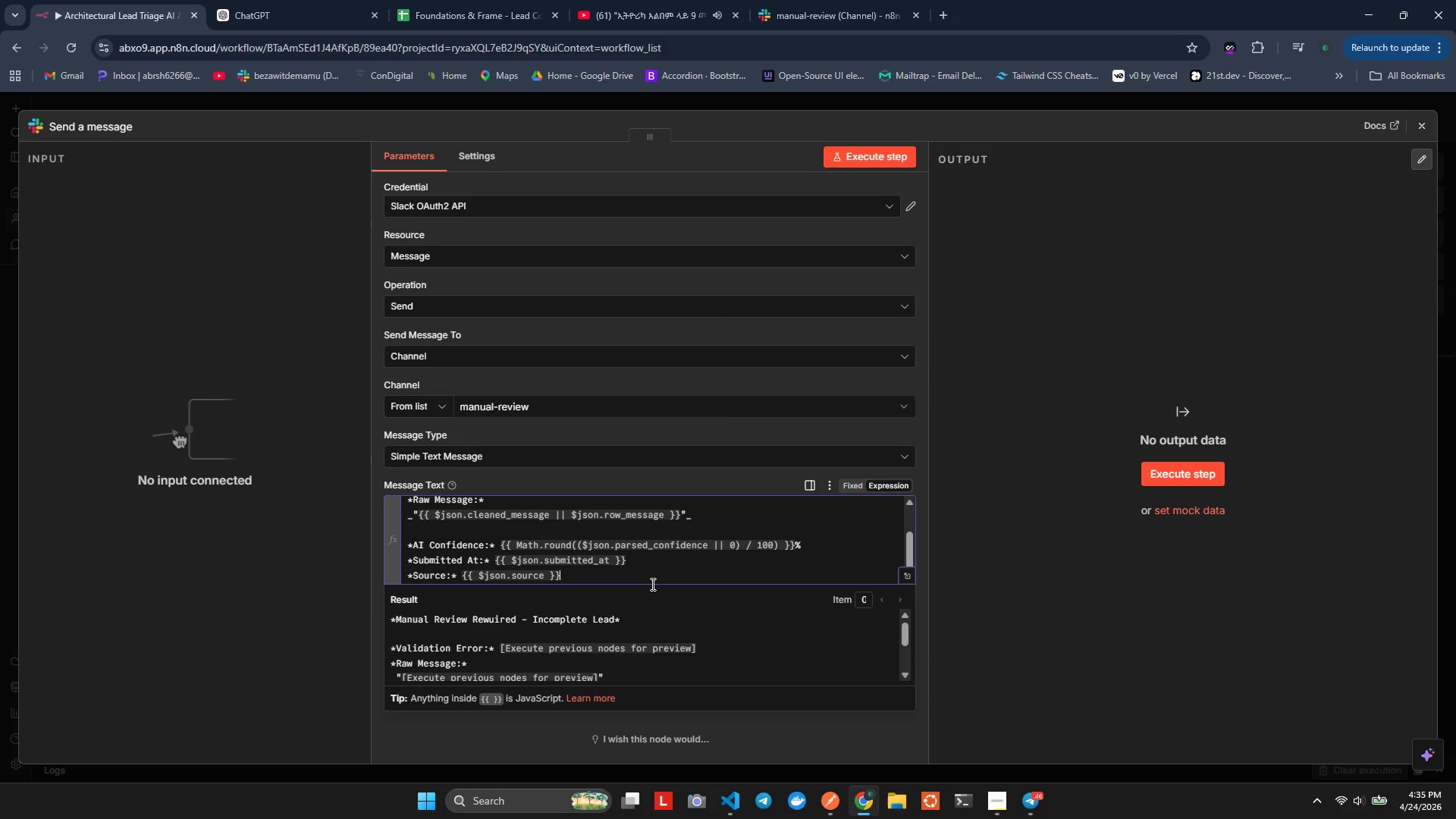 
key(ArrowRight)
 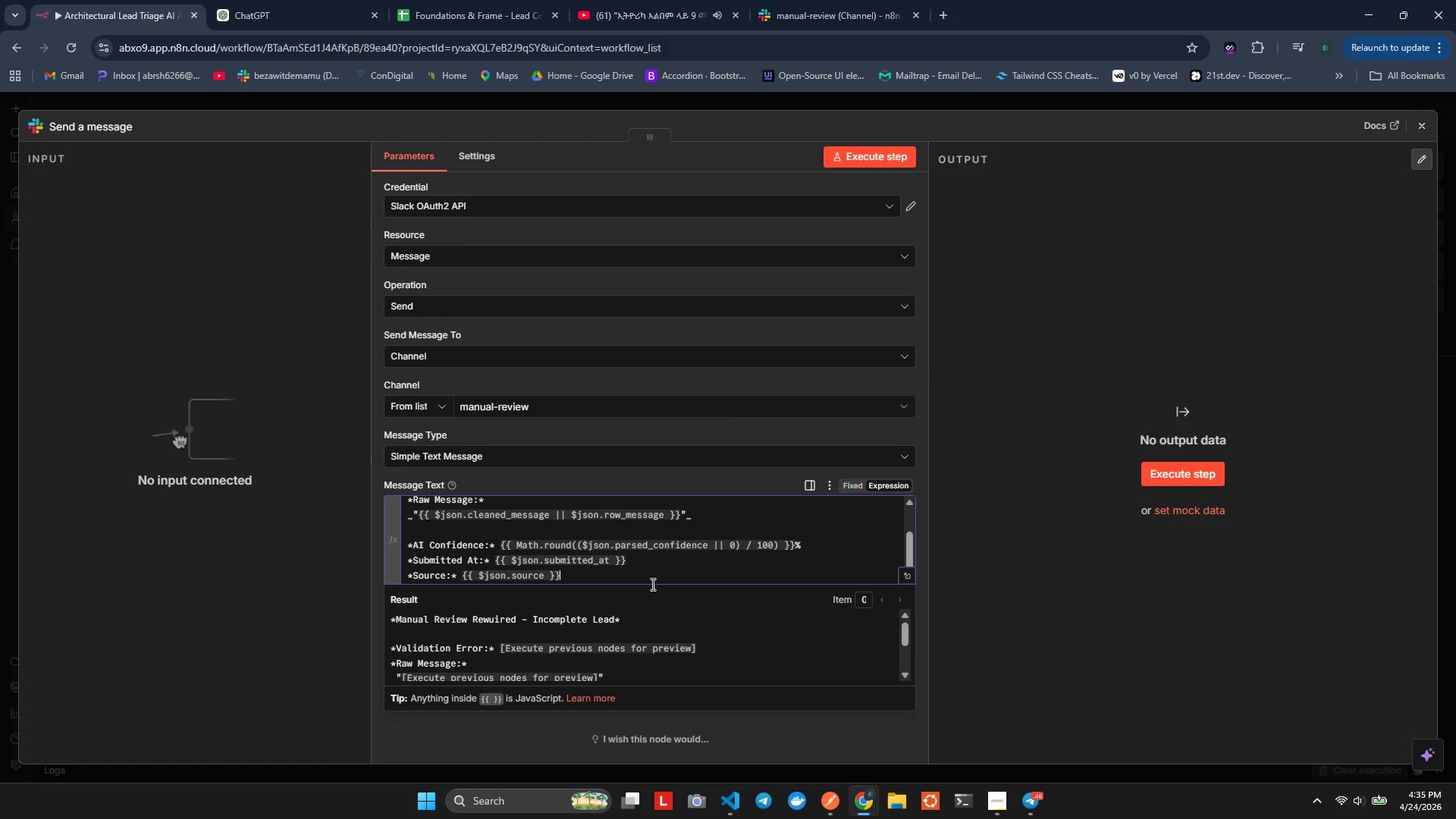 
key(Enter)
 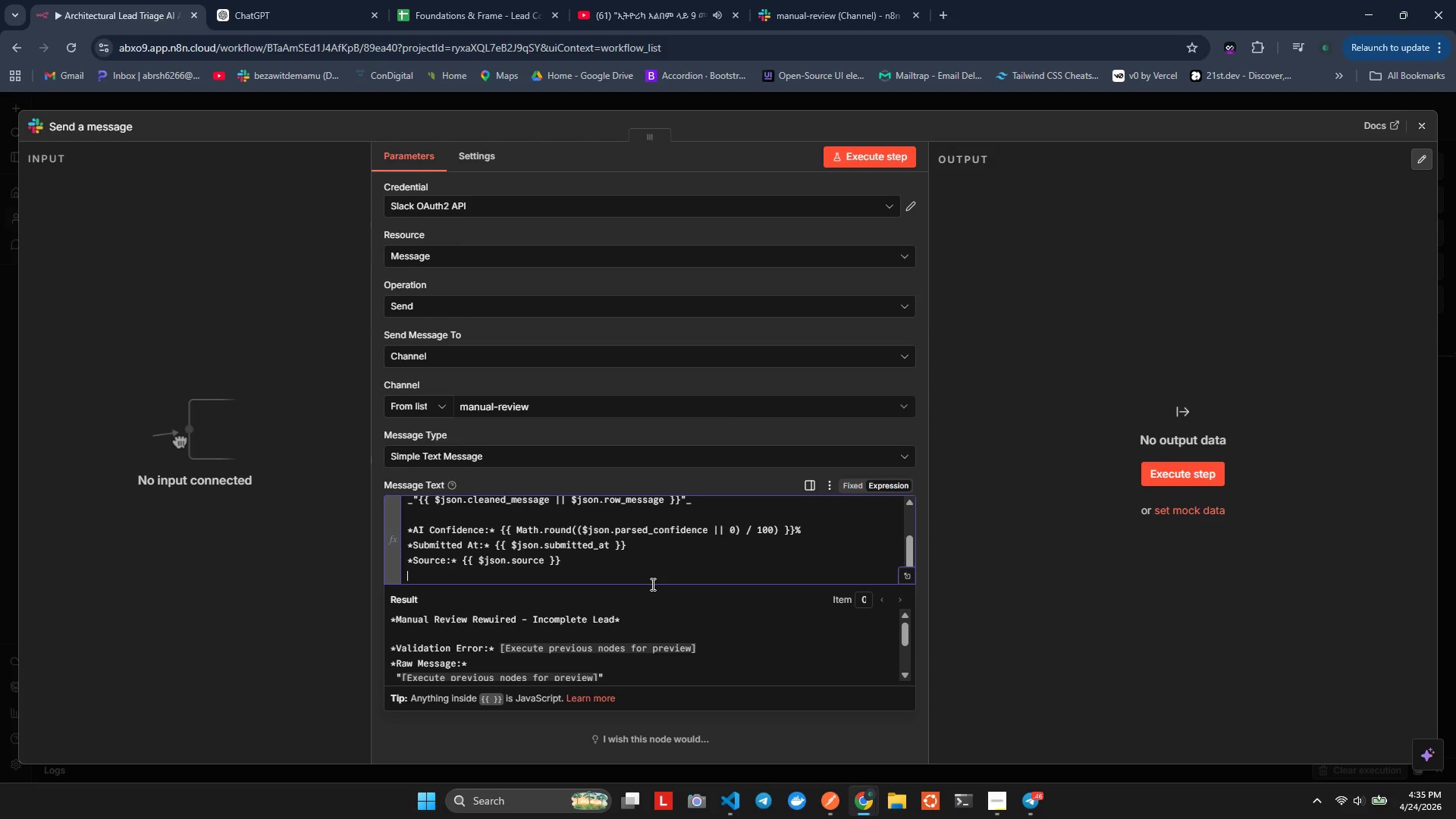 
key(Enter)
 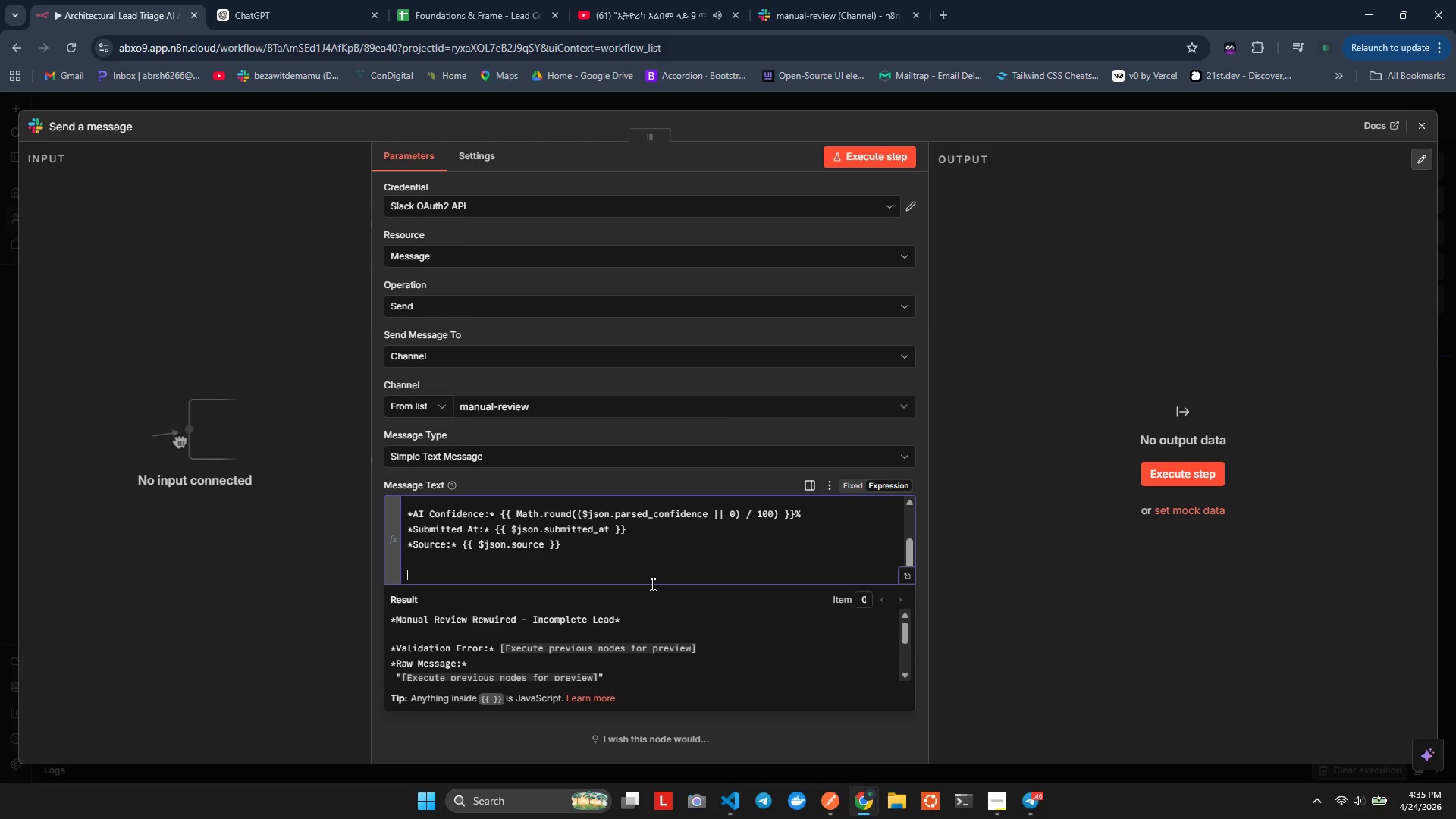 
type(PLEASE REVIEW THIS LEAD MANUALLY AND UPDATE TE CR<)
key(Backspace)
type(M.)
 